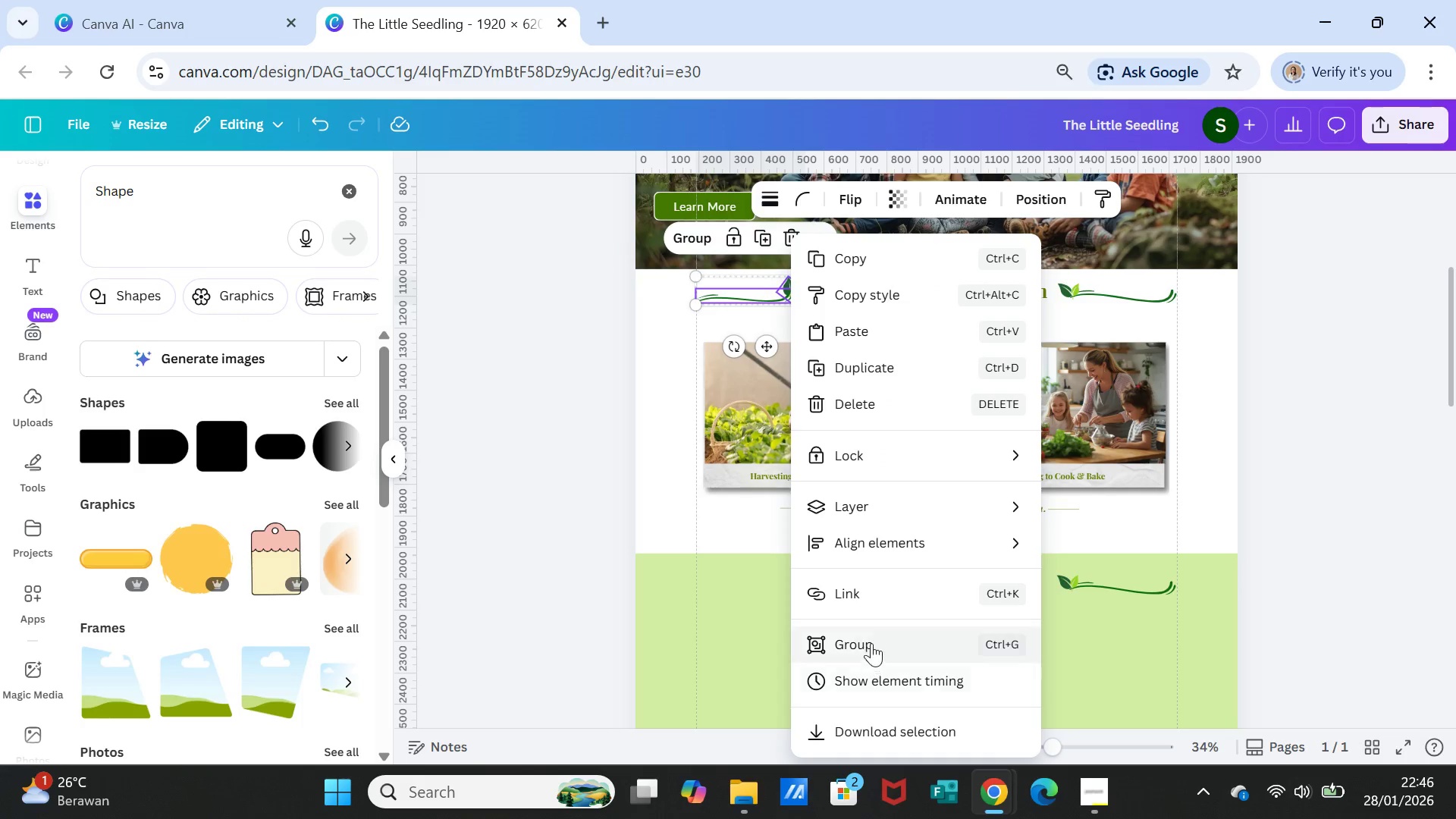 
left_click([871, 643])
 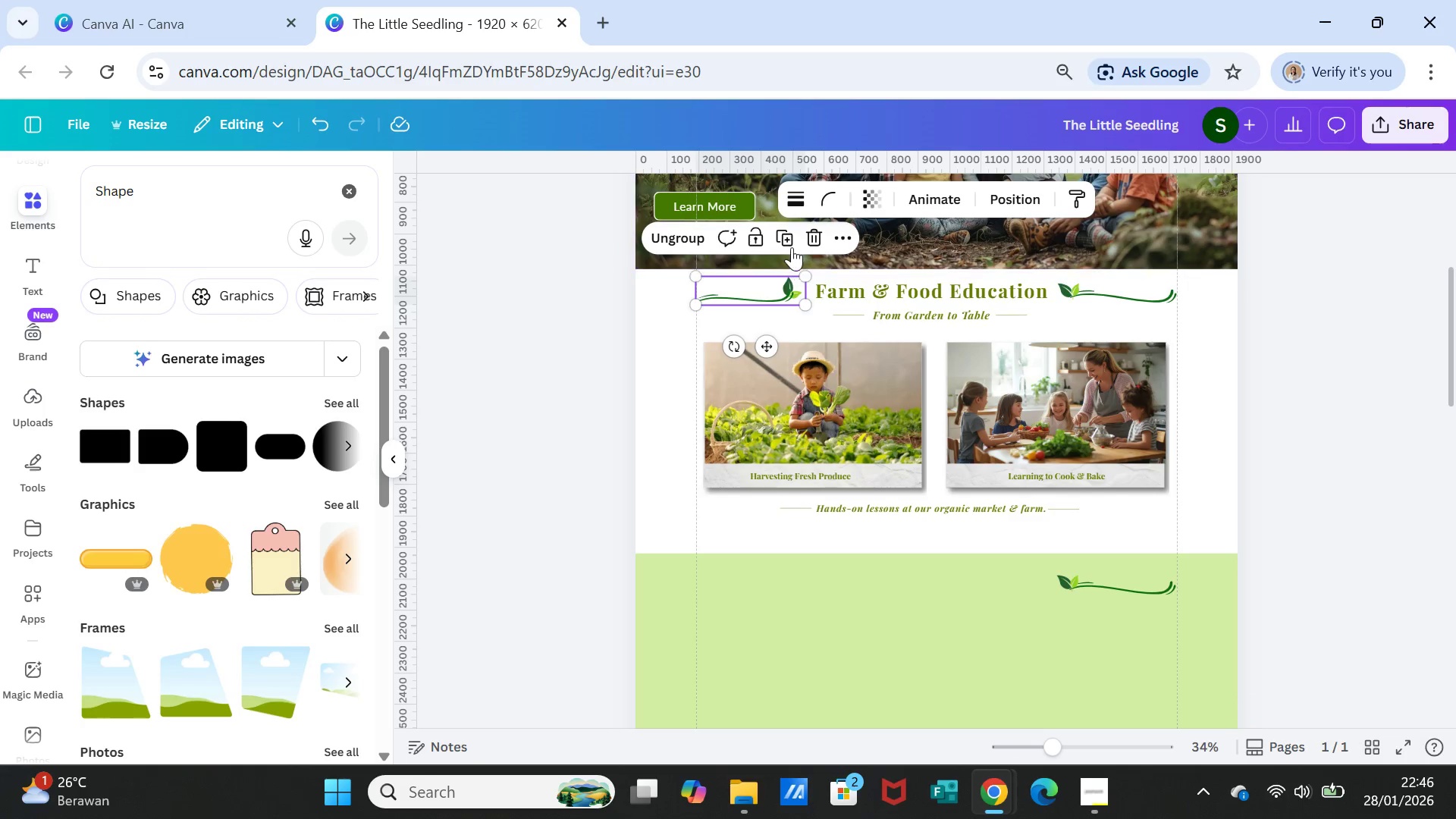 
left_click([792, 244])
 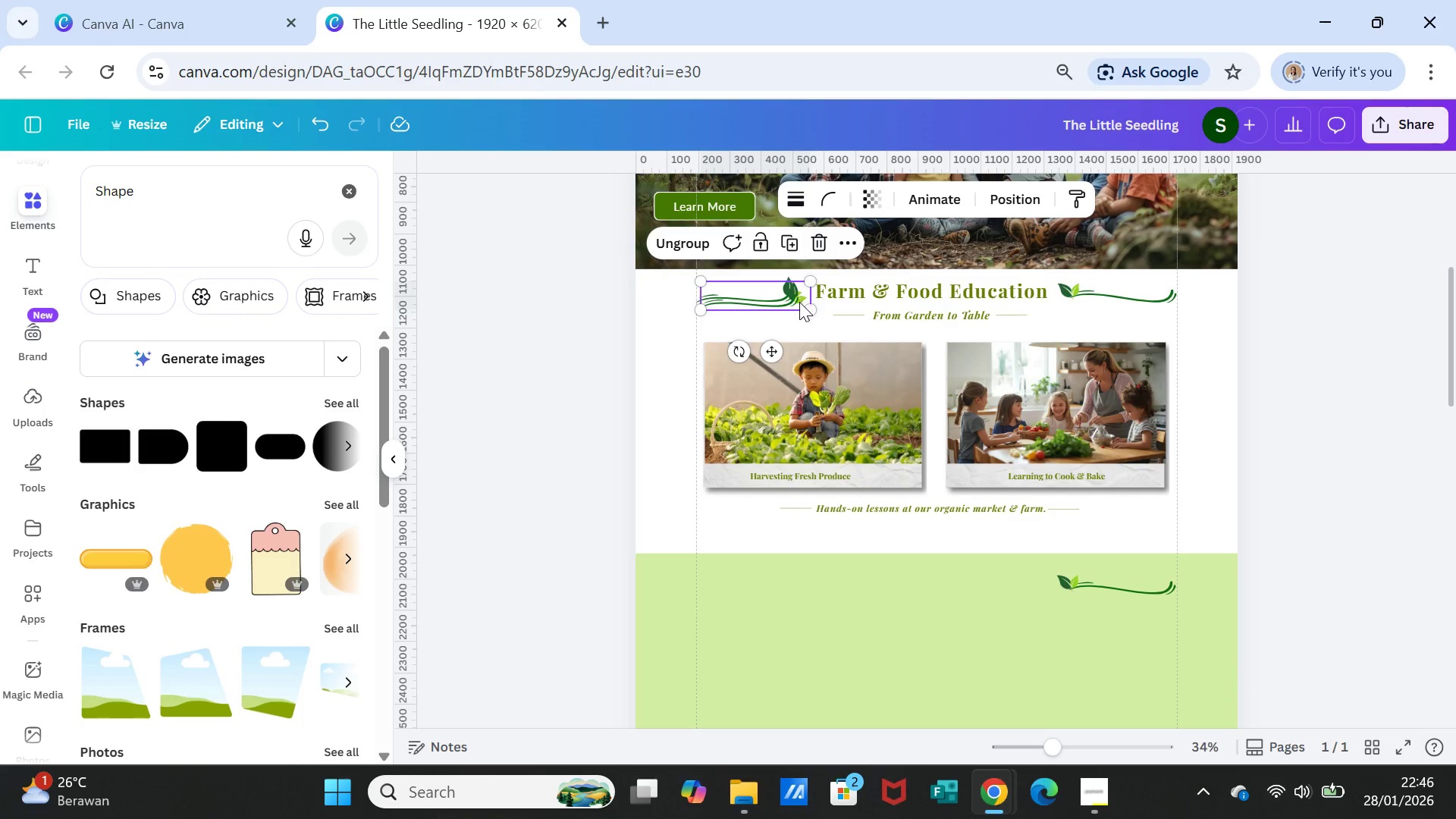 
left_click_drag(start_coordinate=[799, 298], to_coordinate=[801, 584])
 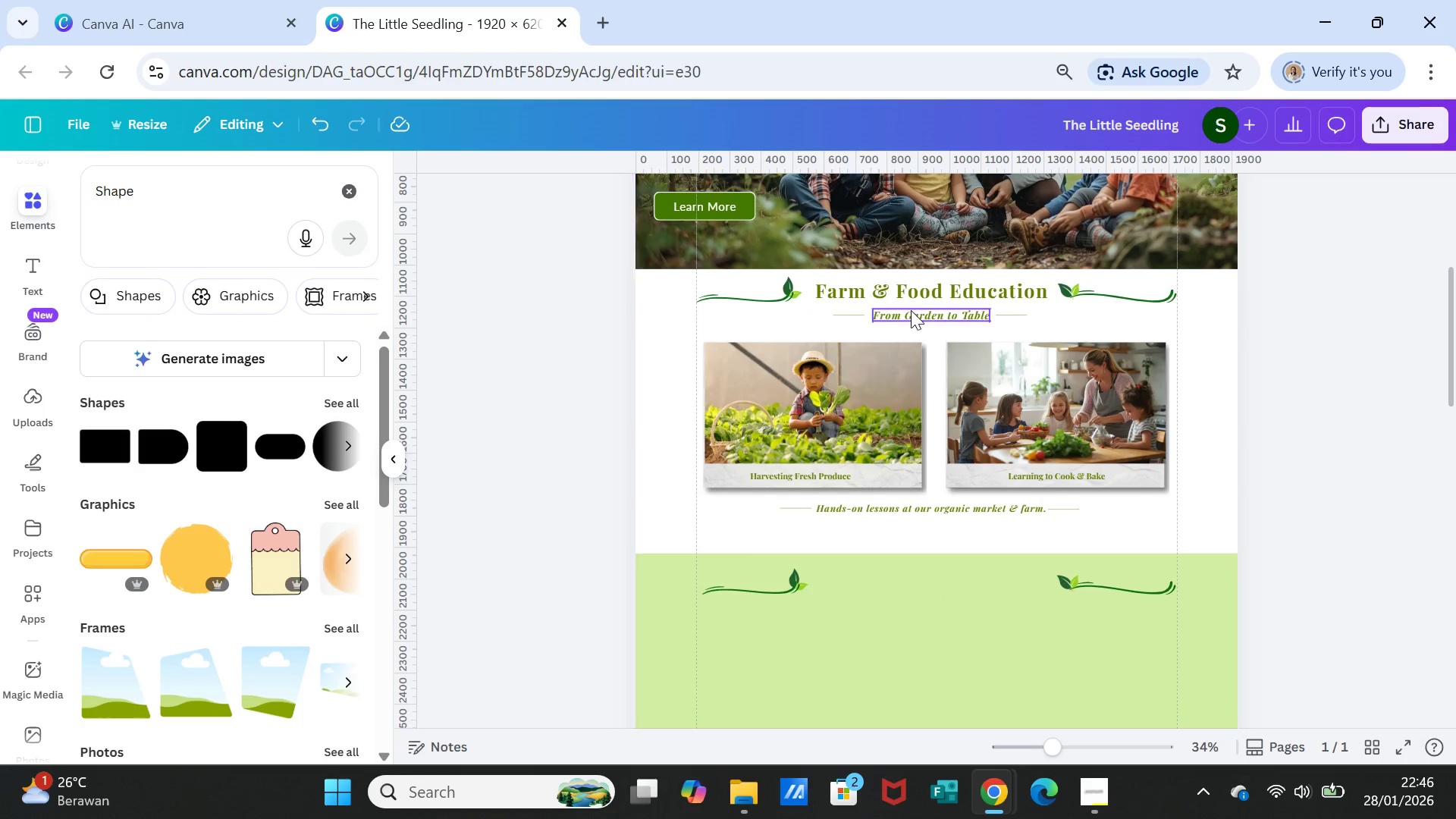 
left_click([872, 290])
 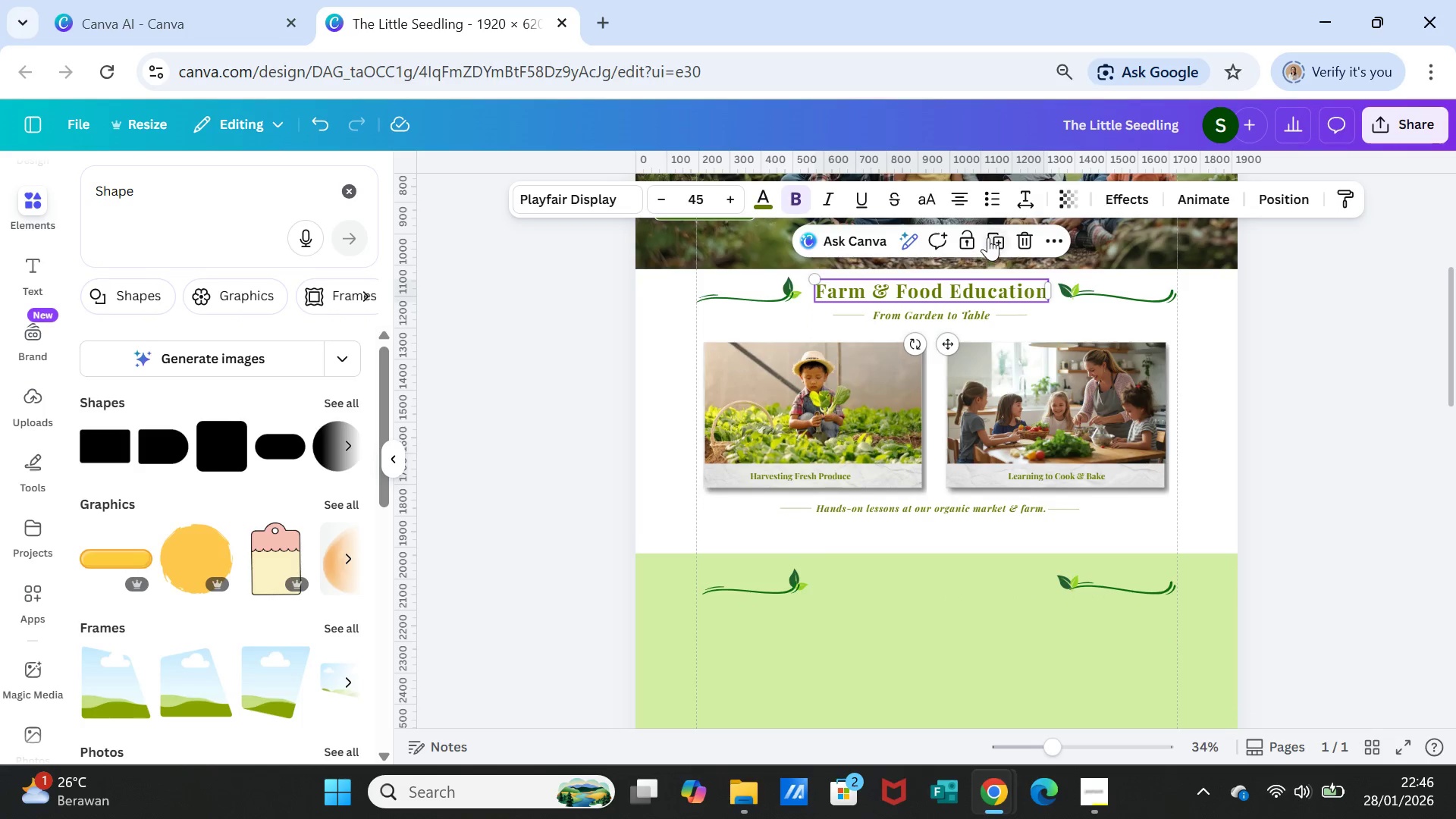 
left_click([993, 237])
 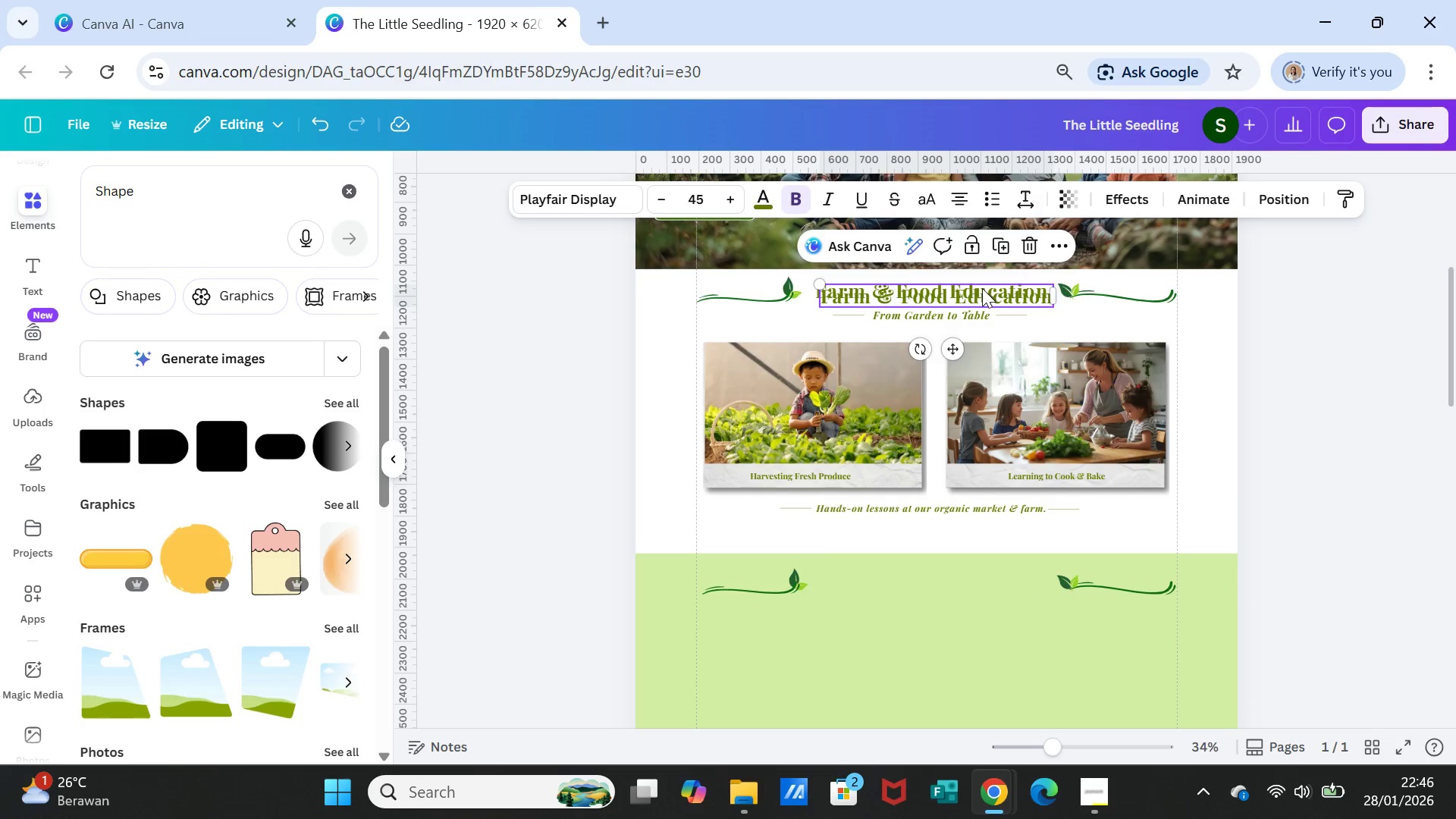 
left_click_drag(start_coordinate=[982, 288], to_coordinate=[977, 573])
 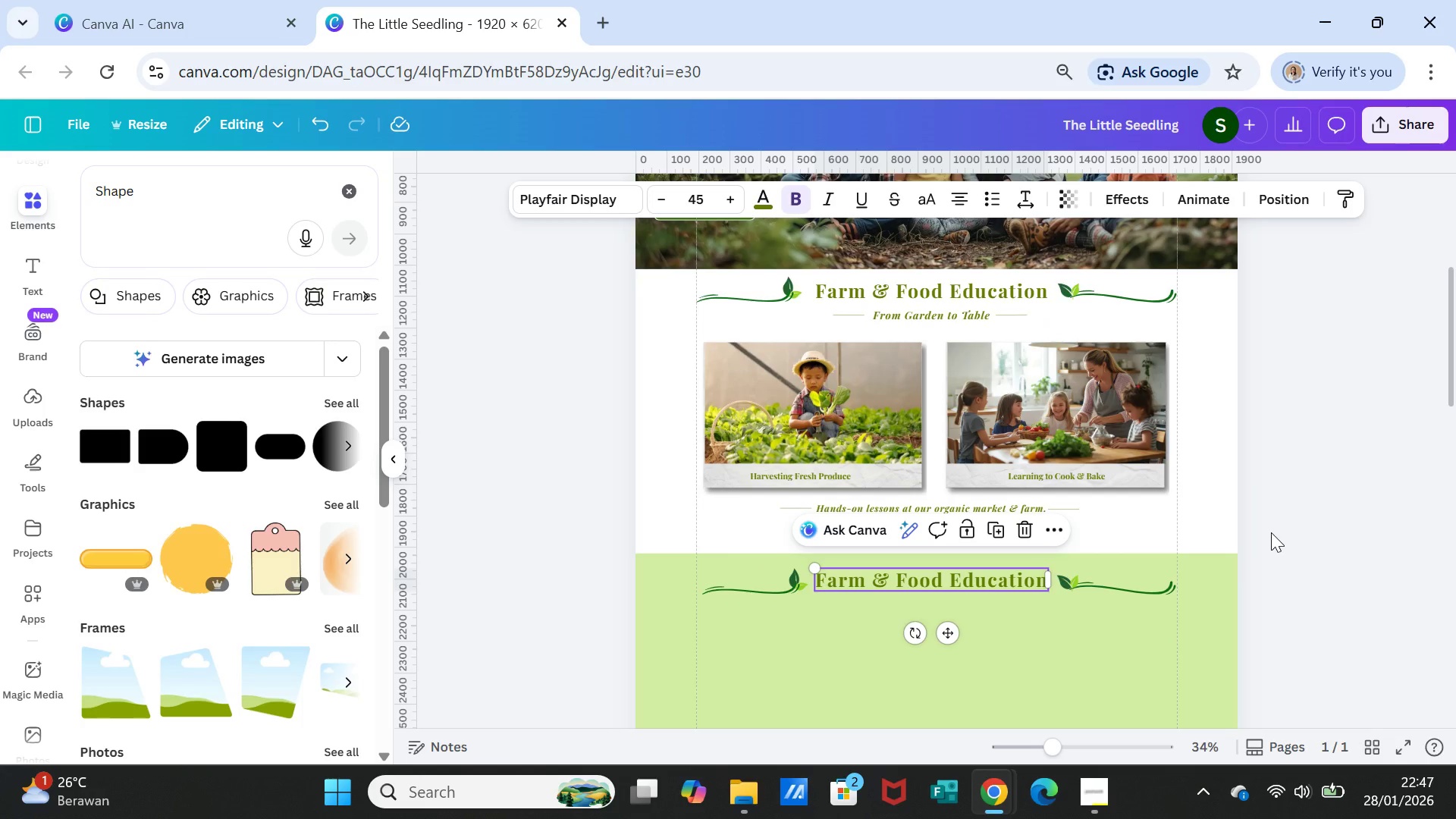 
left_click([1271, 532])
 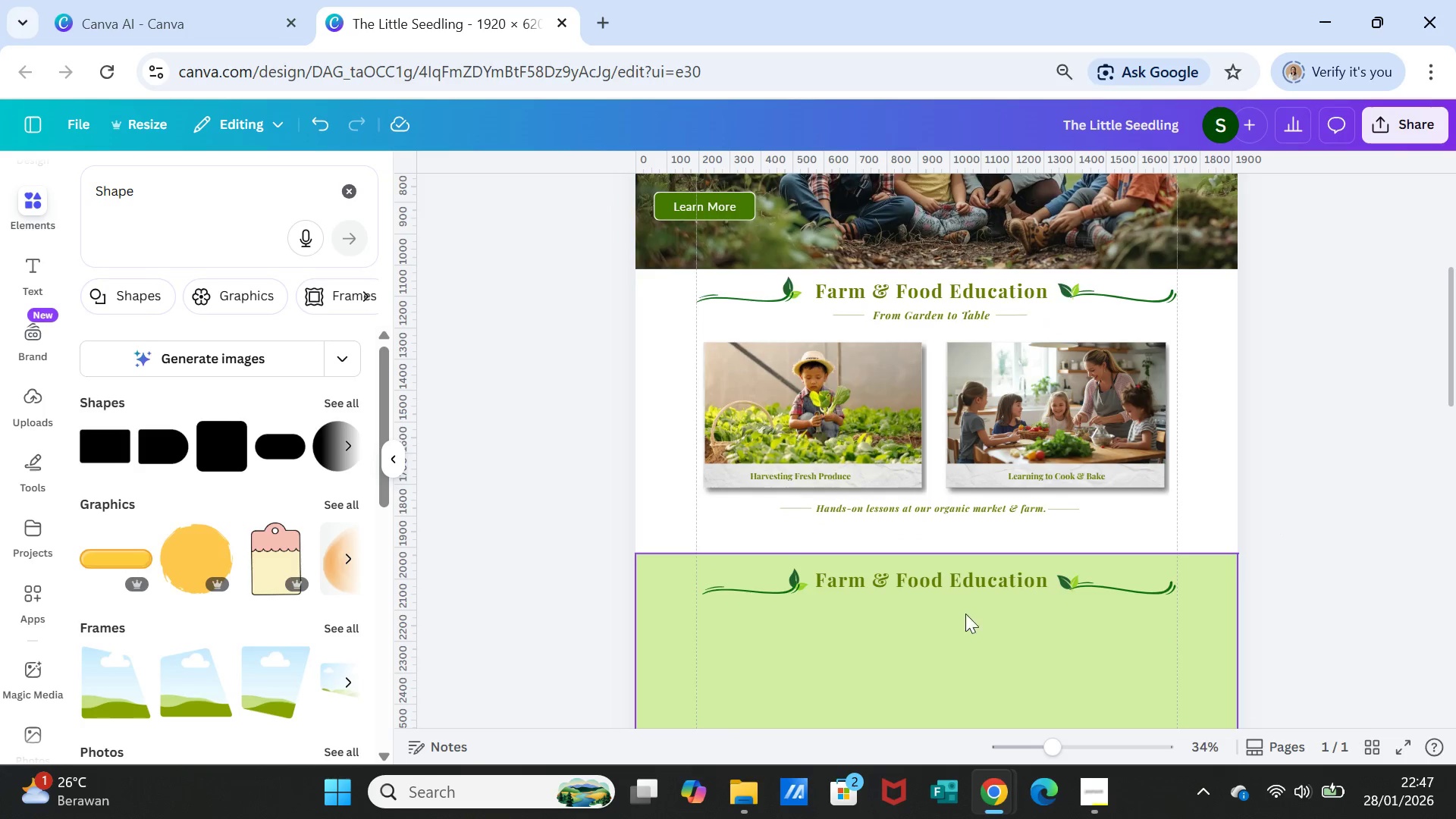 
left_click_drag(start_coordinate=[766, 592], to_coordinate=[760, 592])
 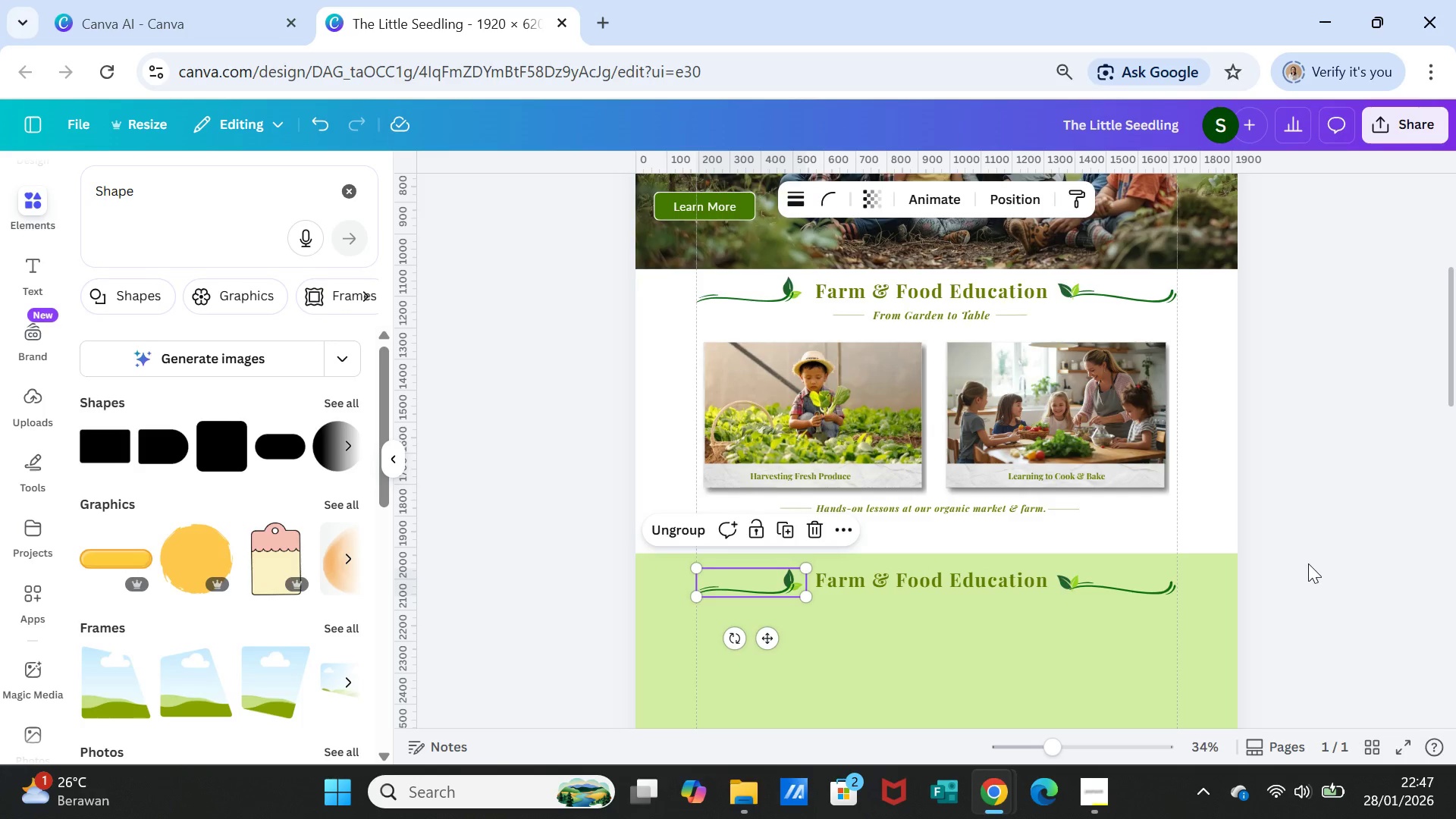 
left_click([1308, 563])
 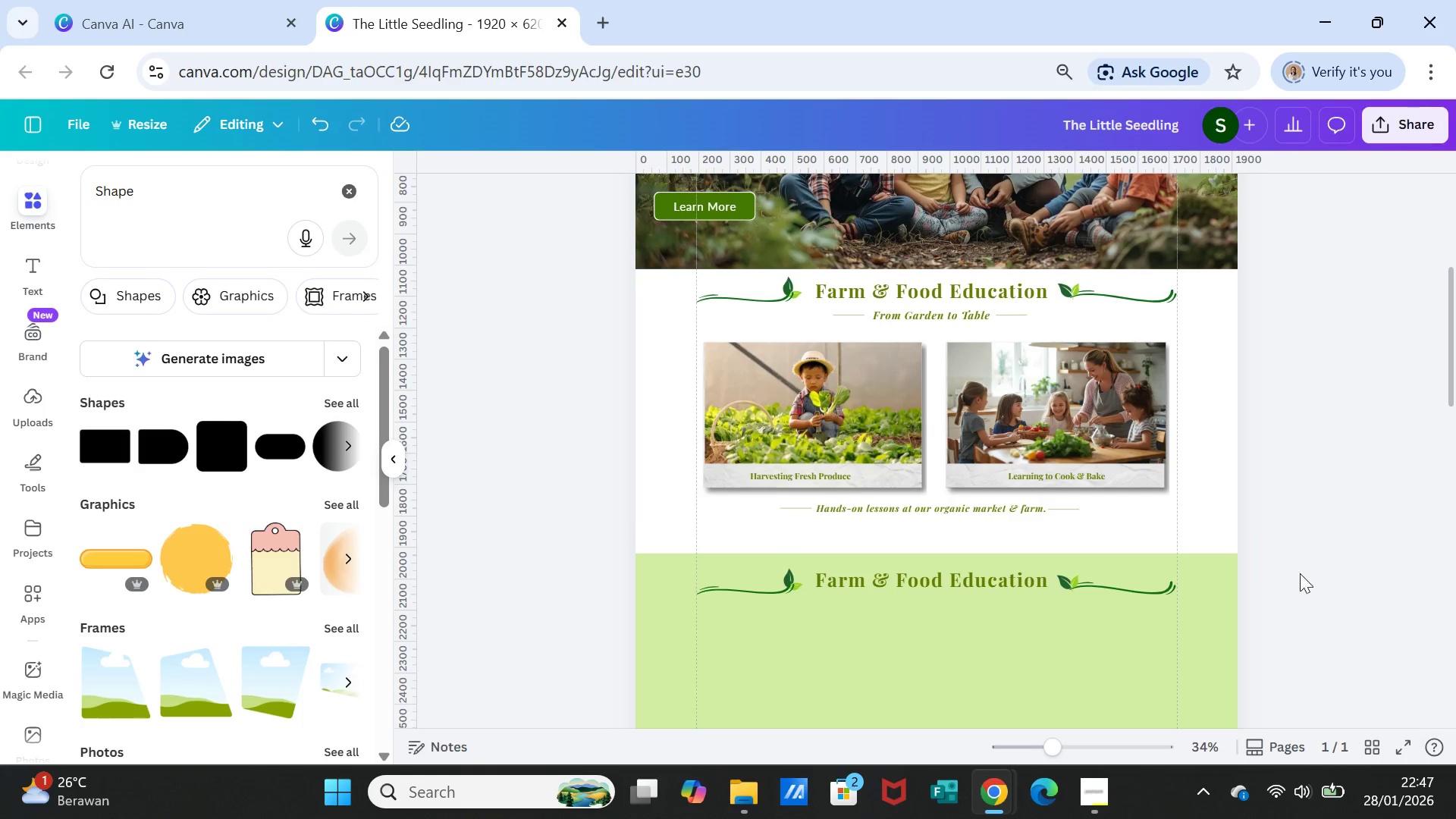 
wait(5.67)
 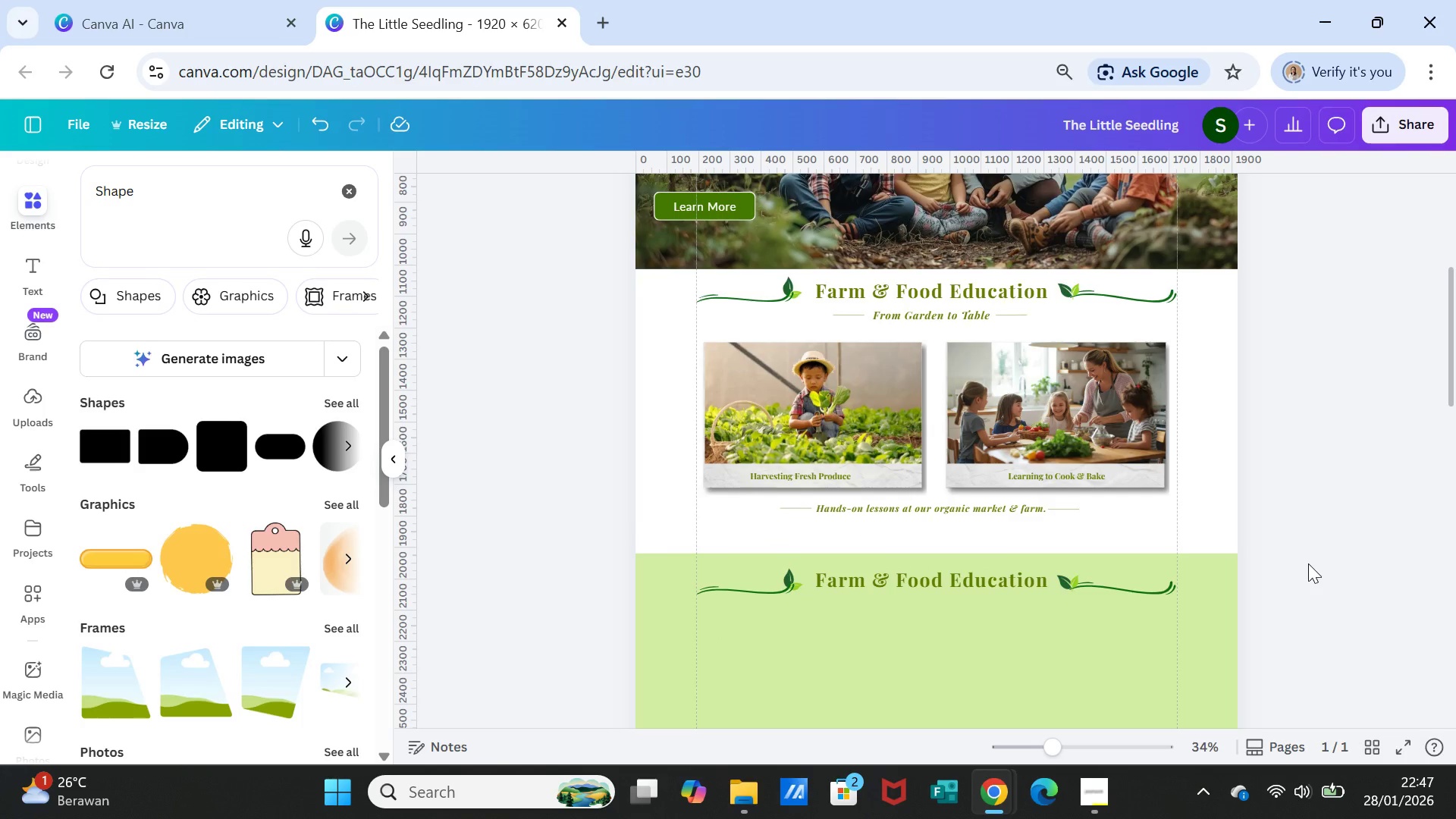 
double_click([951, 578])
 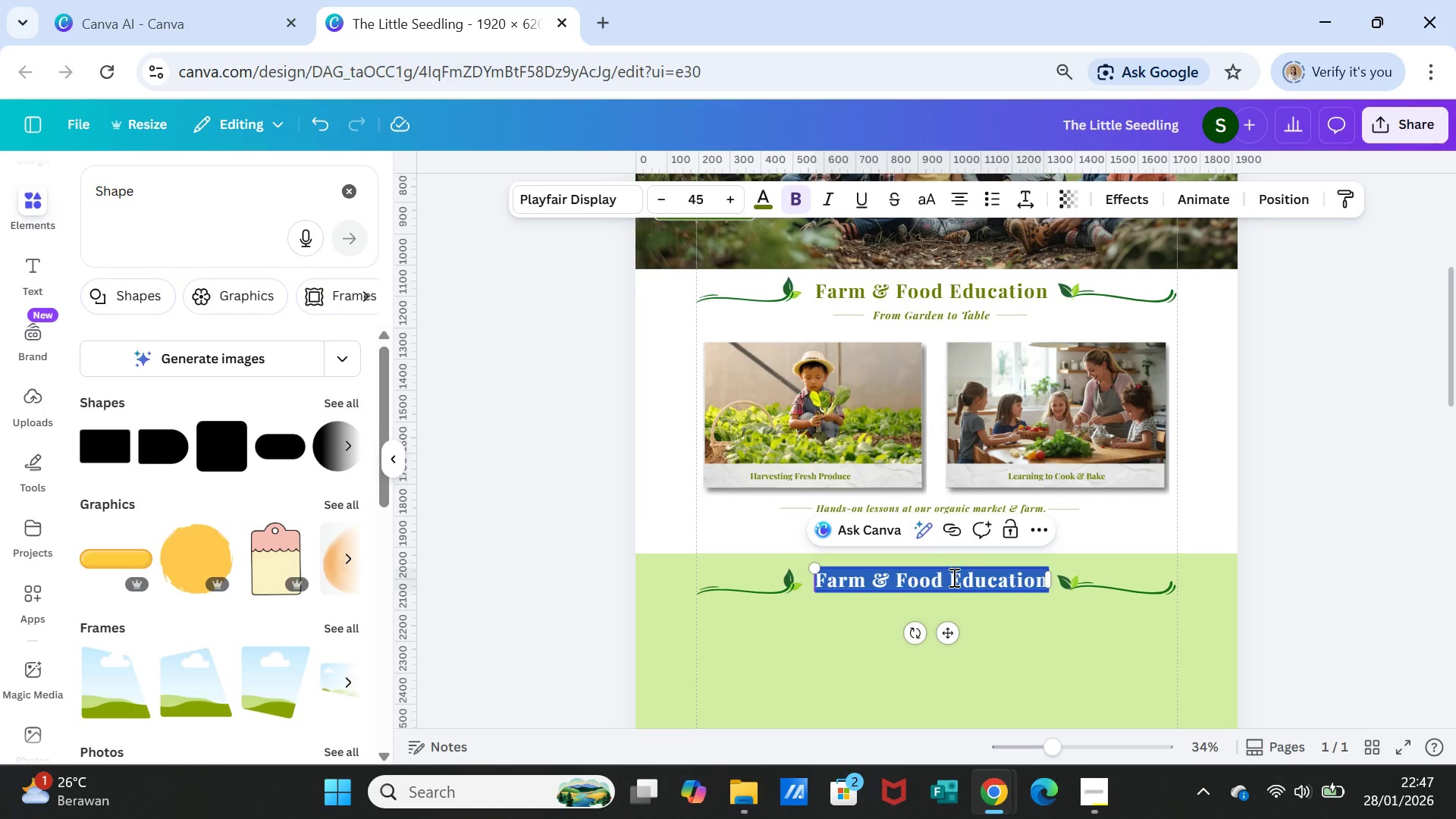 
type(Our Philo)
 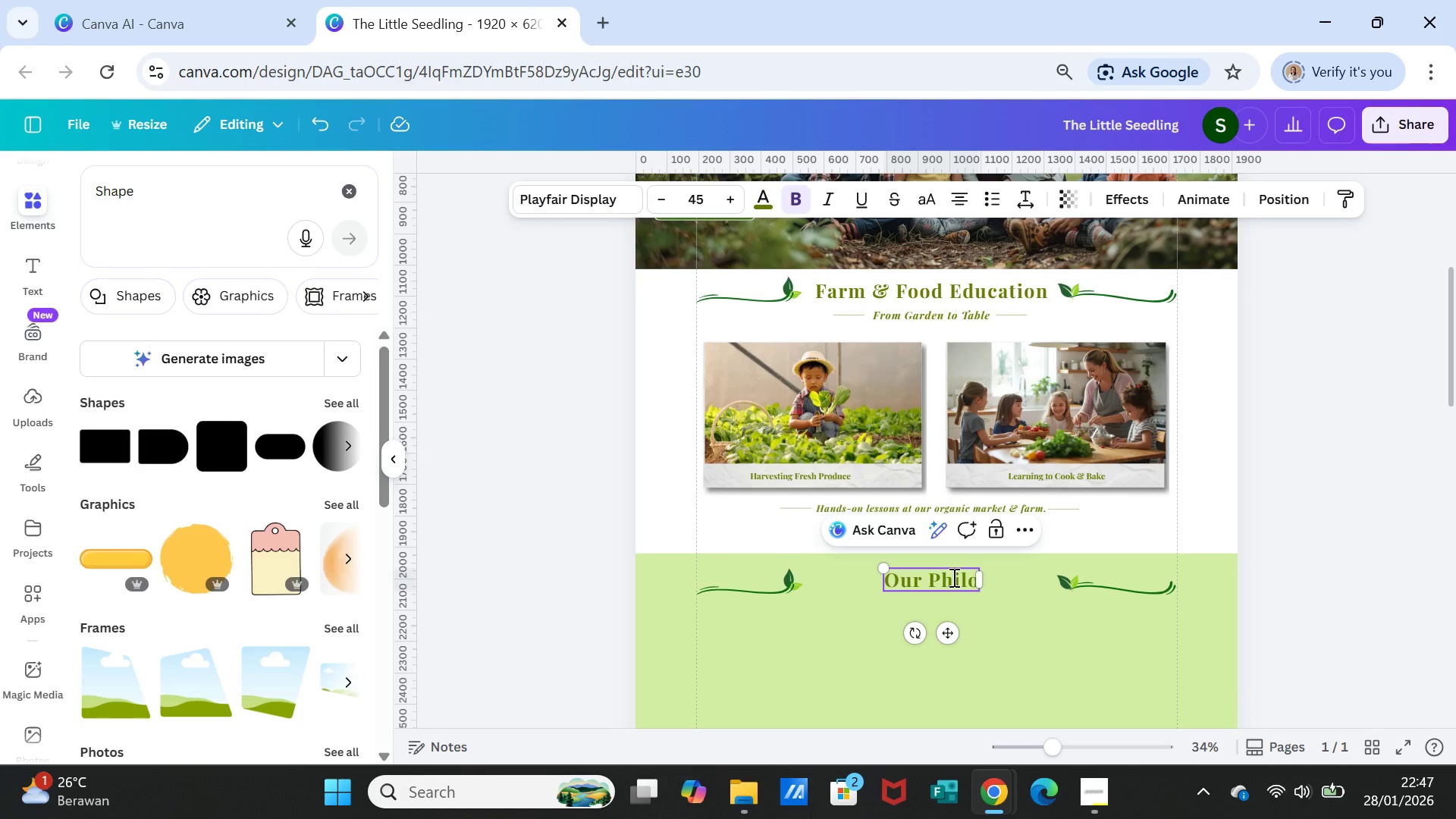 
type(sophy & Teachers)
 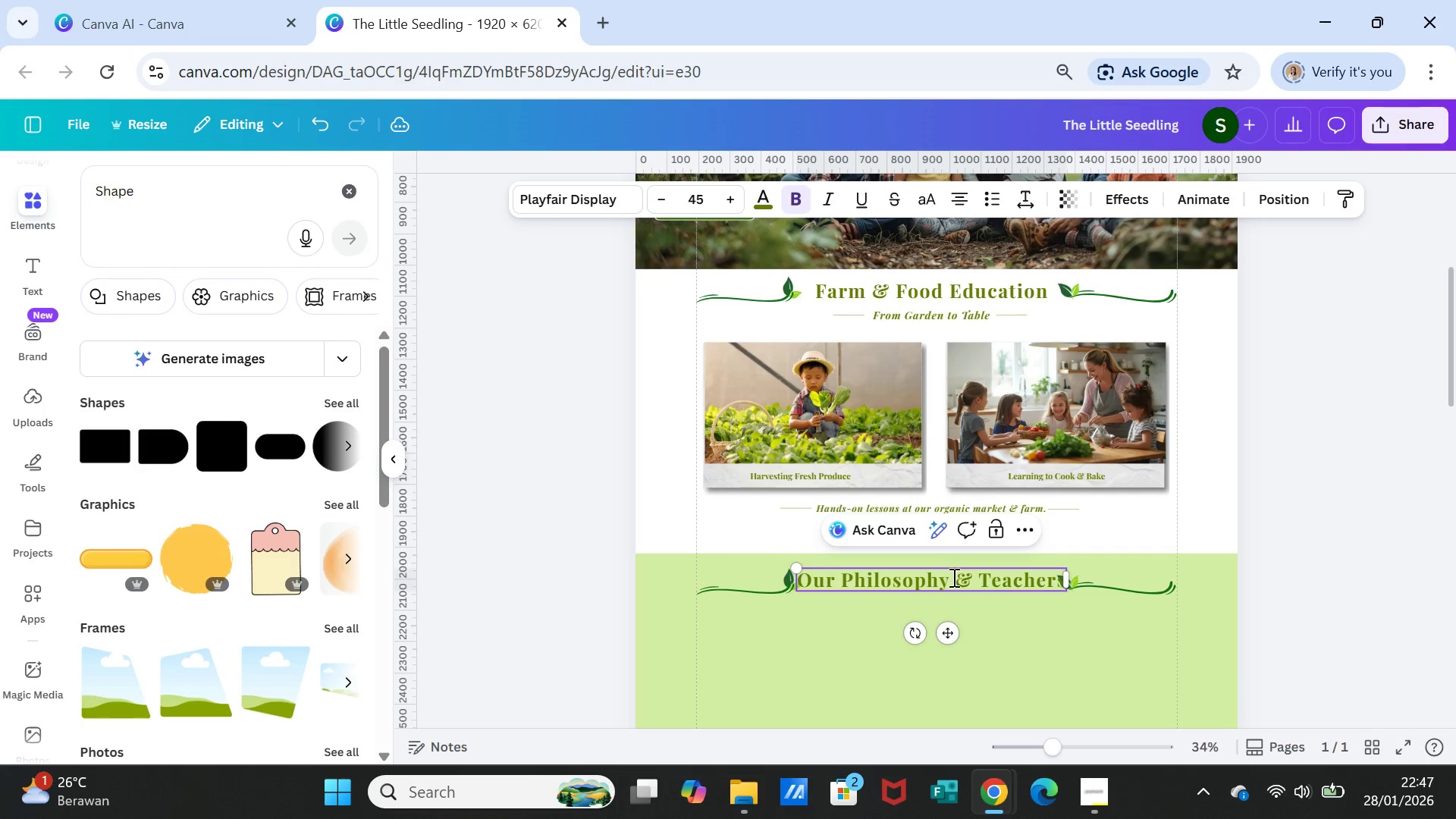 
left_click([1320, 555])
 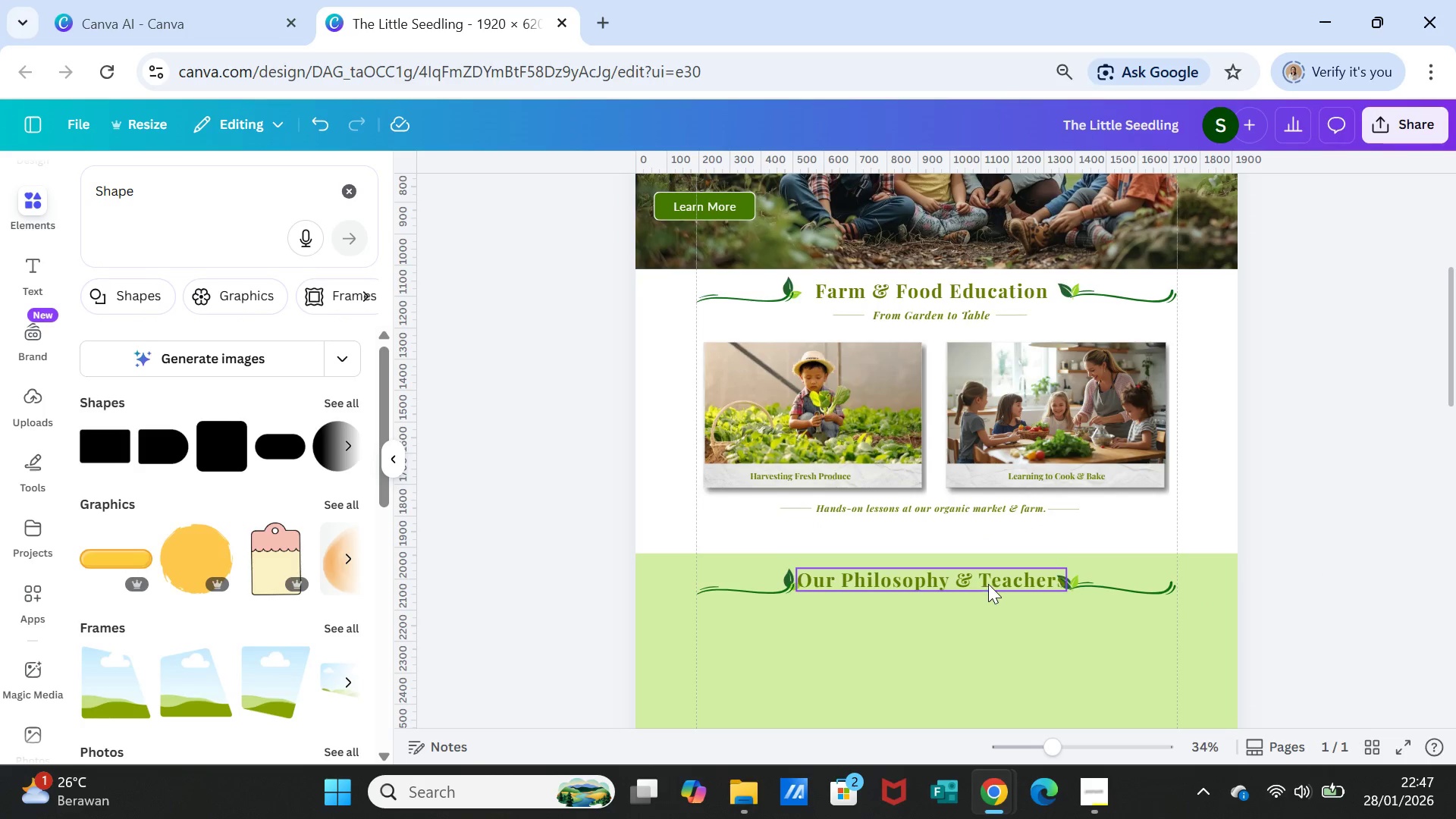 
wait(8.06)
 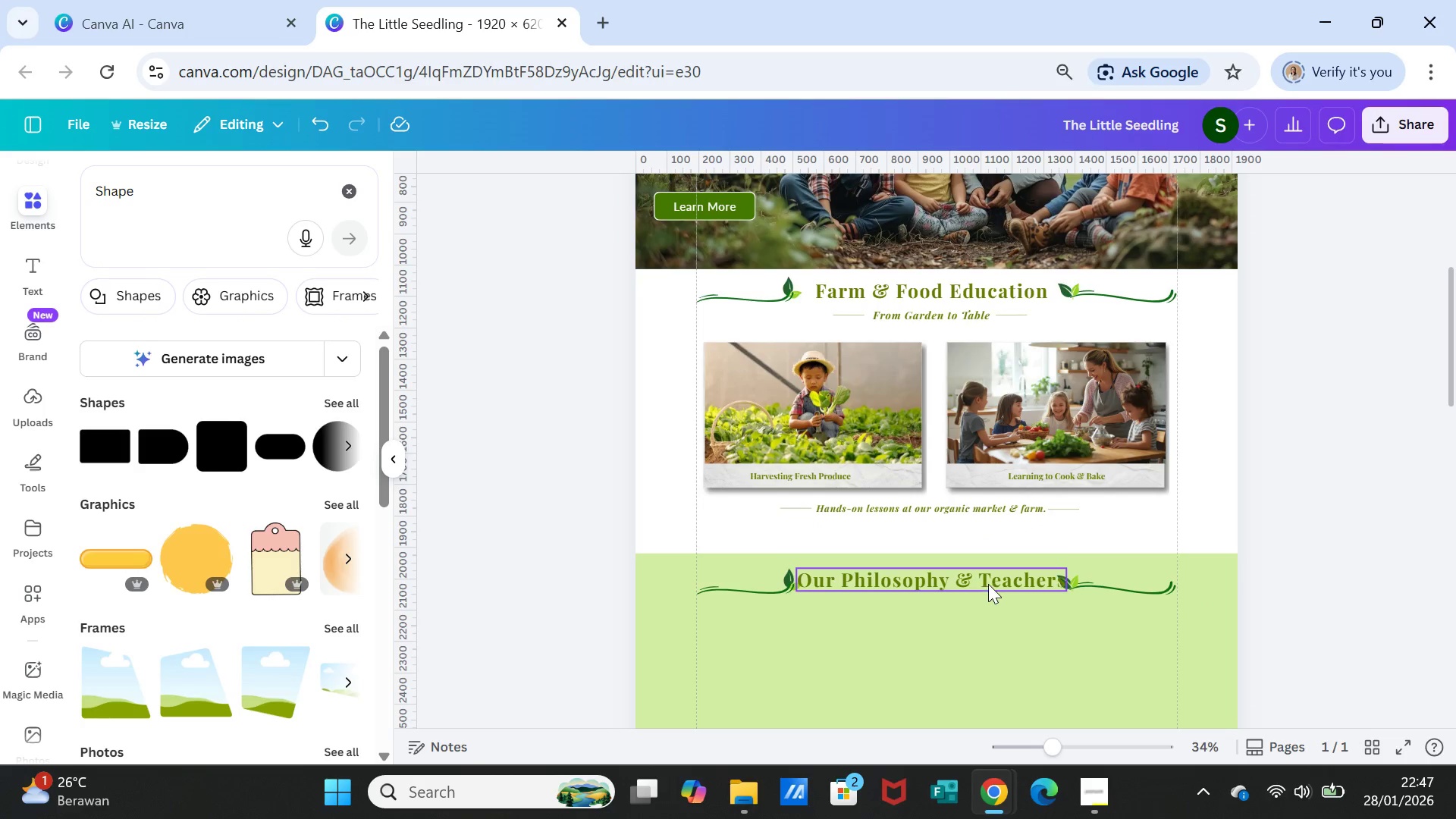 
left_click([977, 578])
 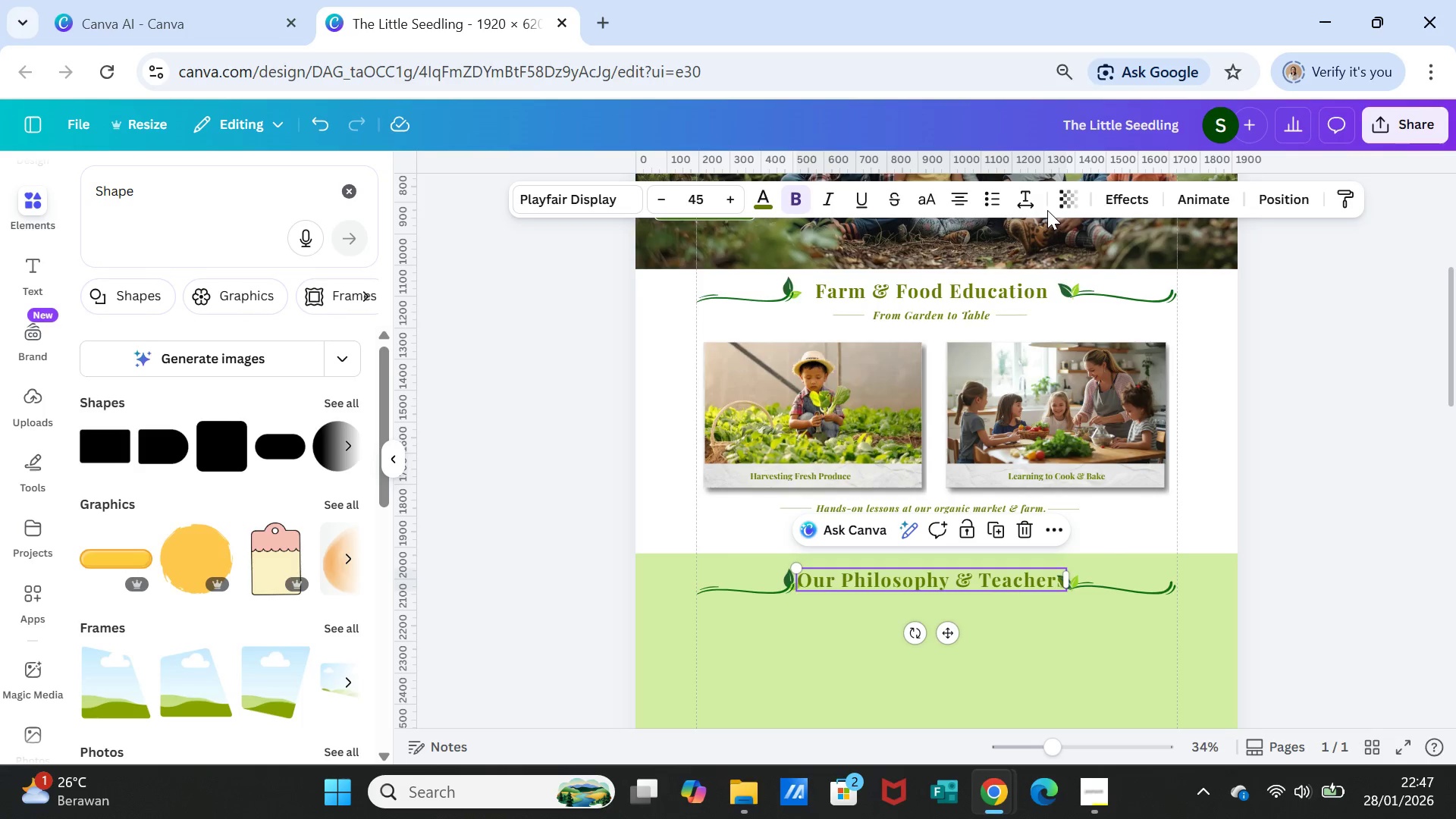 
left_click([1031, 196])
 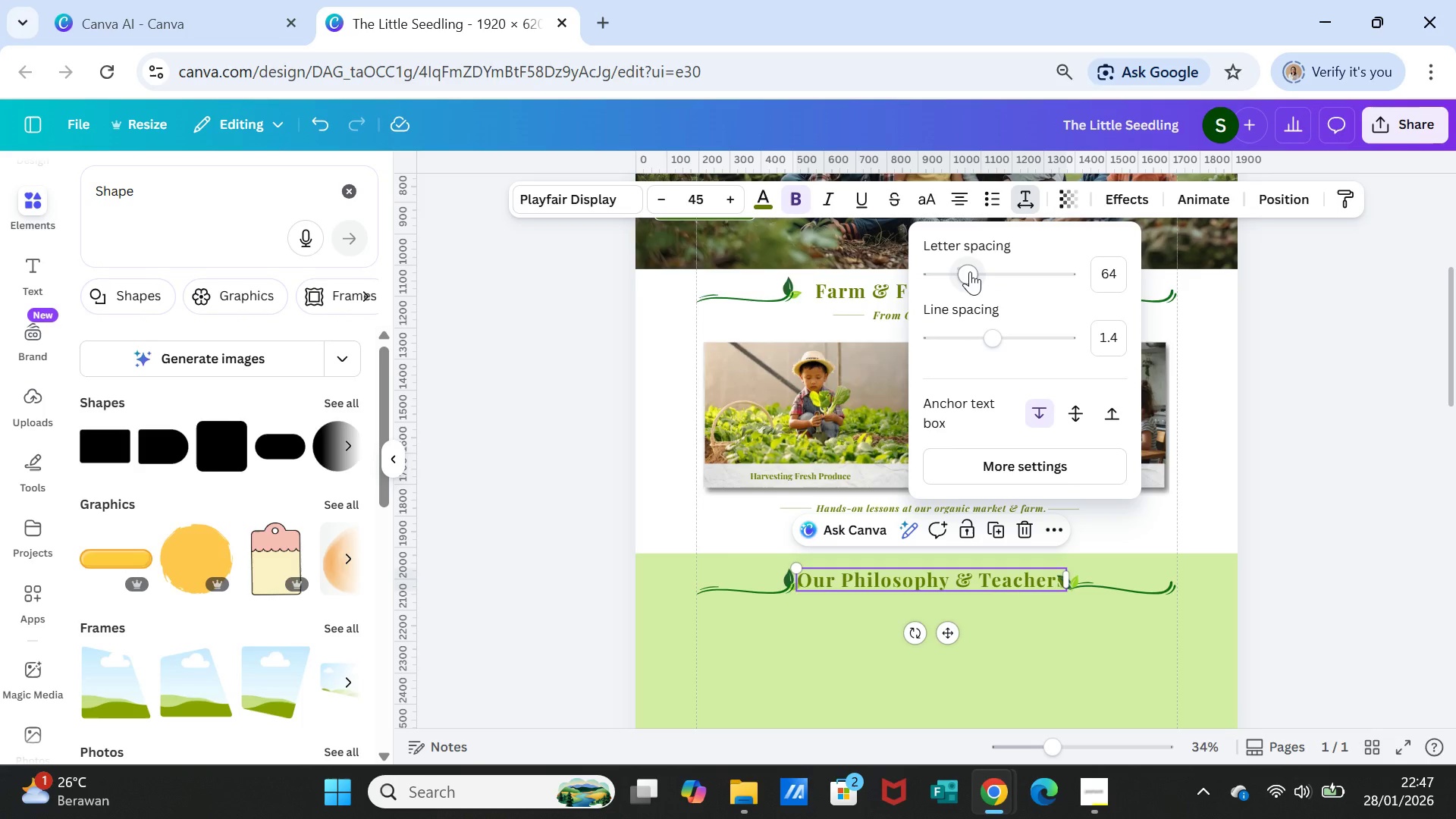 
left_click_drag(start_coordinate=[970, 271], to_coordinate=[959, 271])
 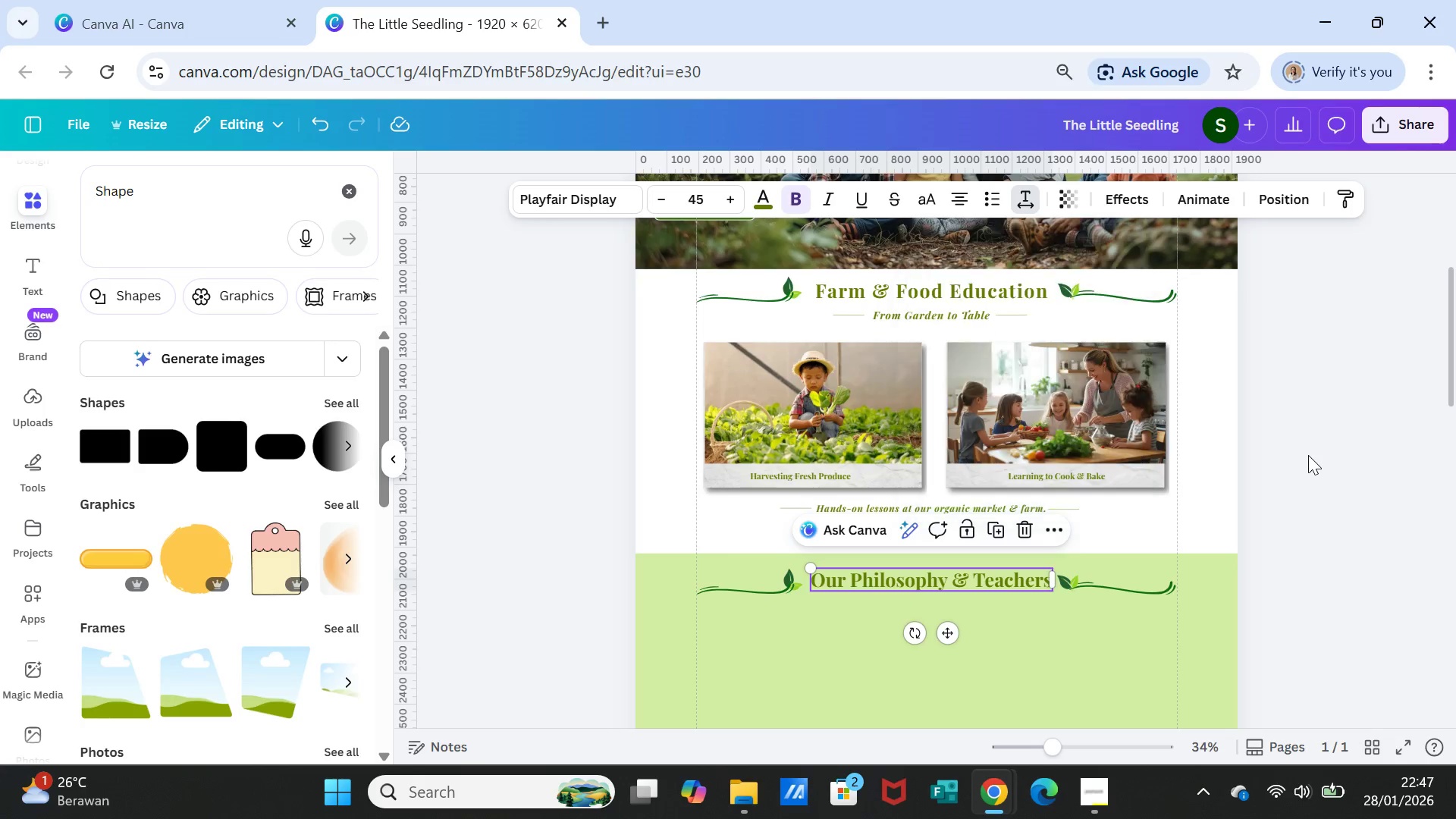 
left_click([1308, 455])
 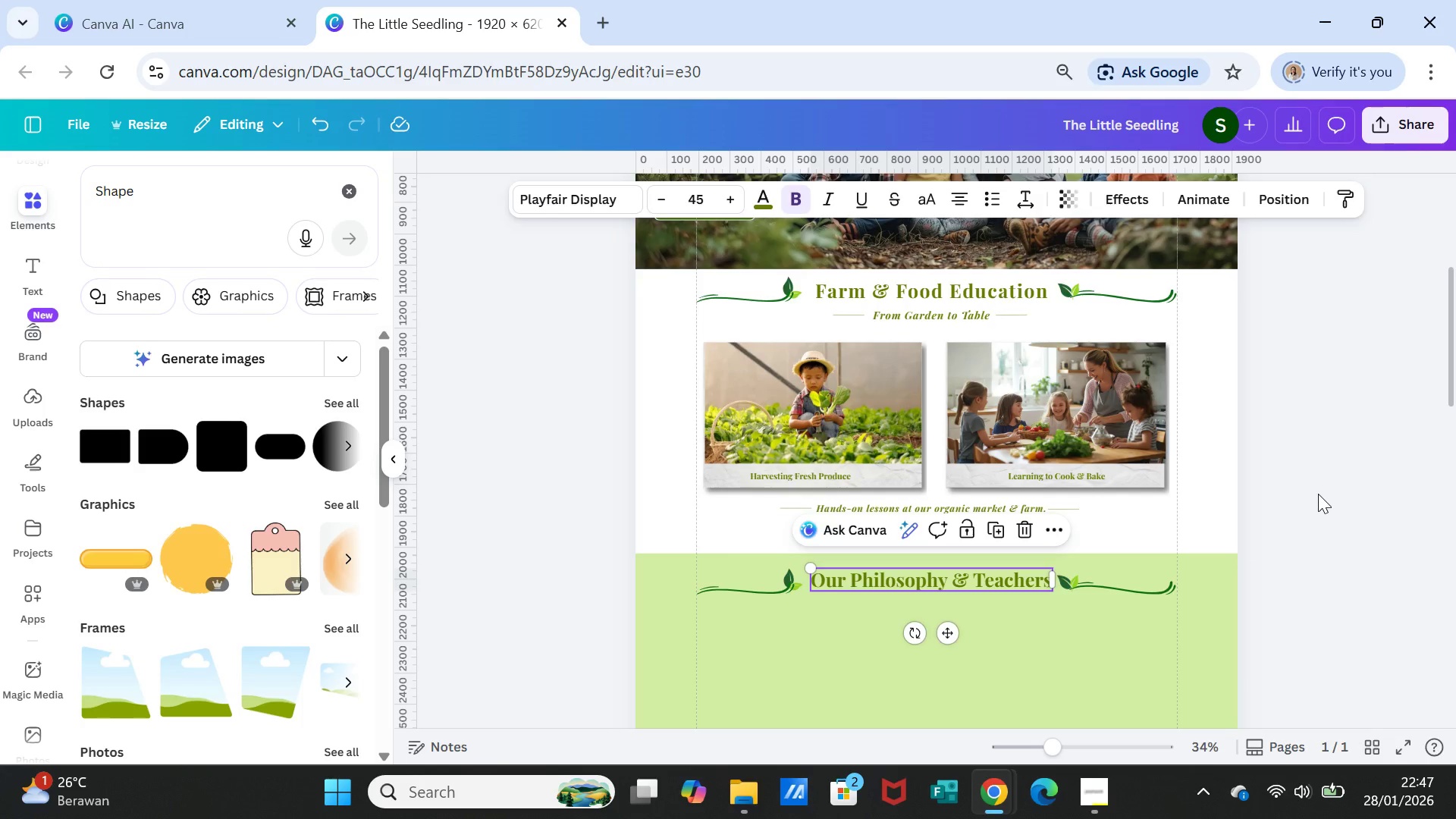 
left_click([1318, 494])
 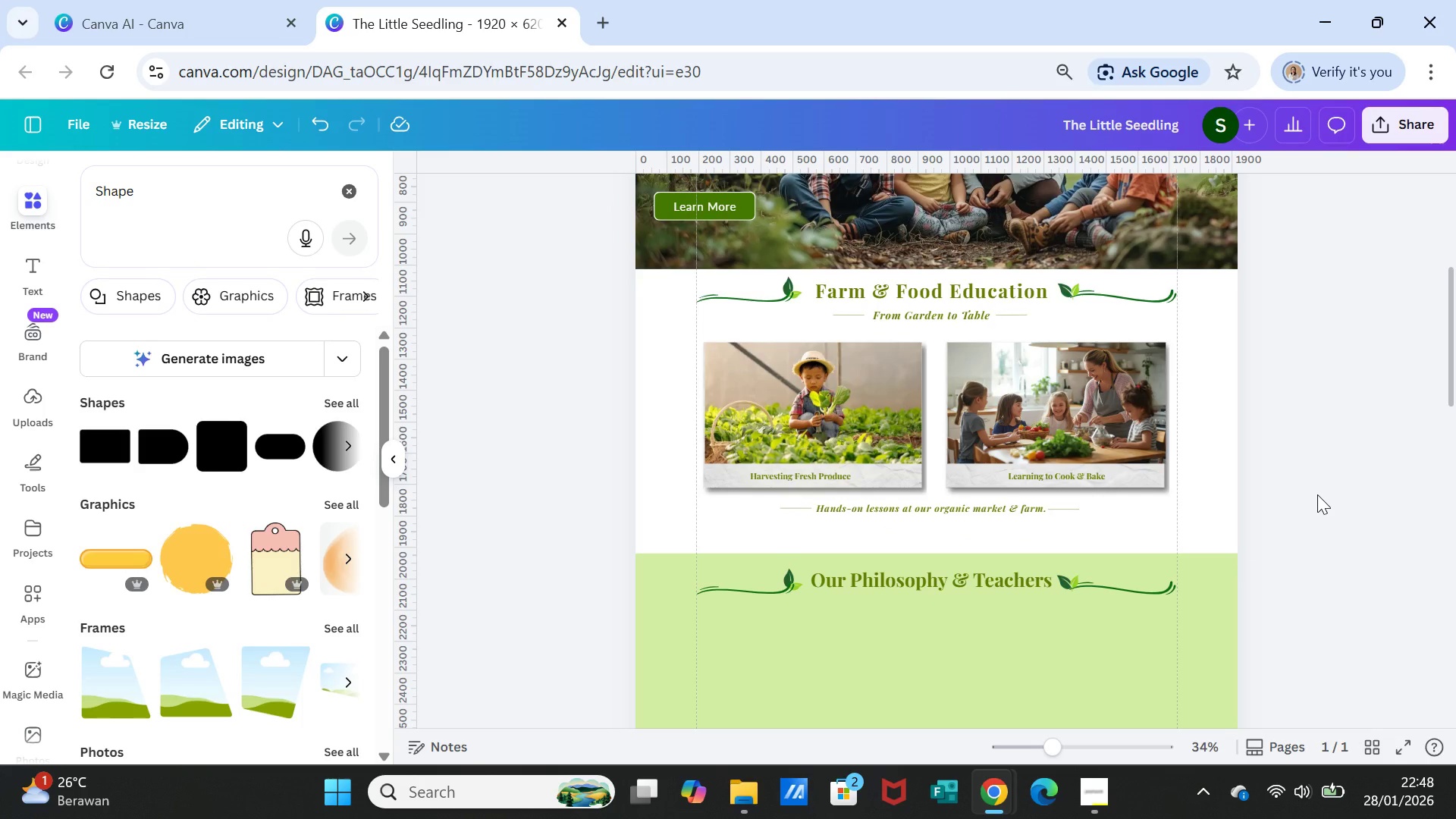 
wait(8.77)
 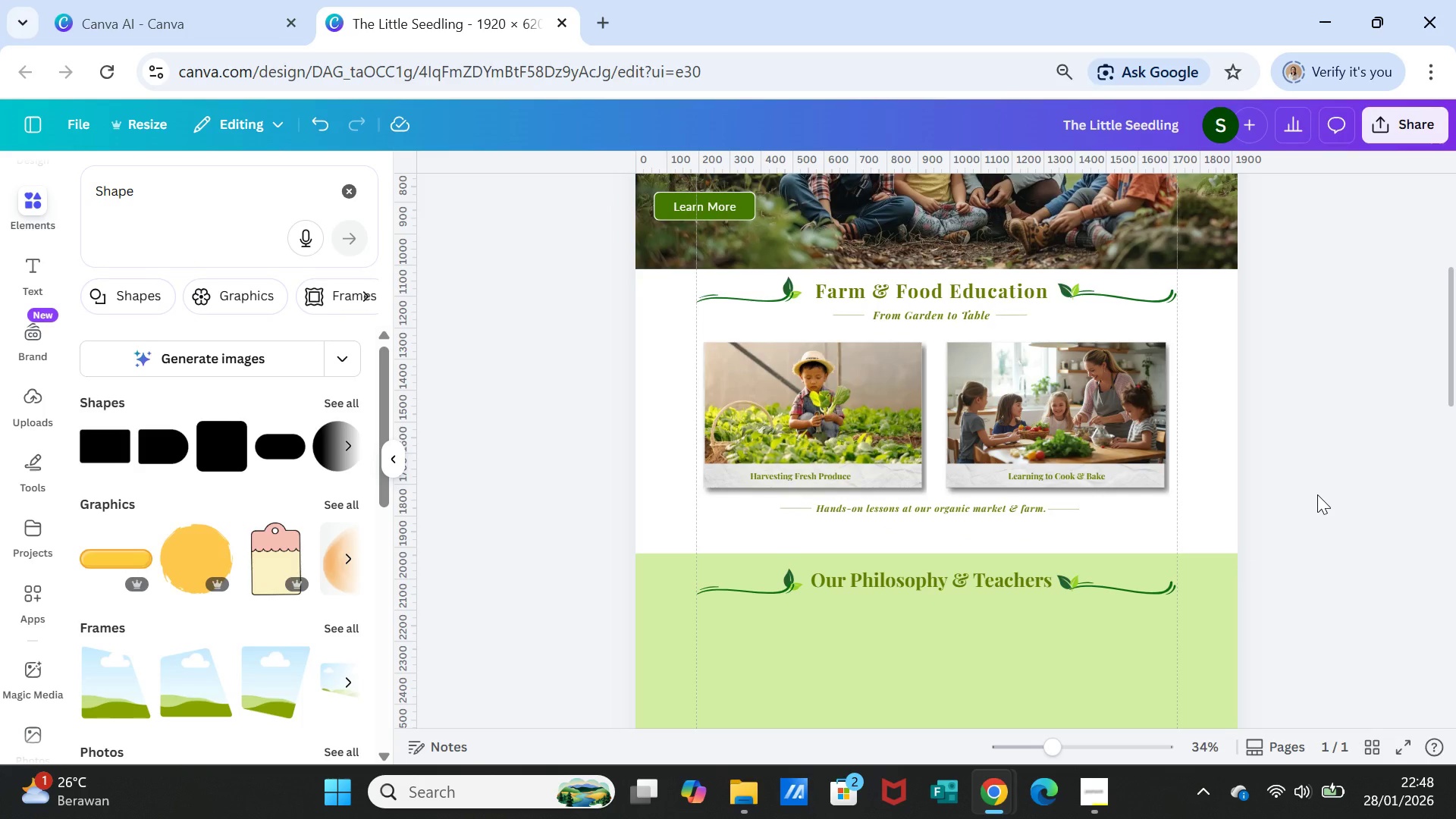 
left_click([857, 310])
 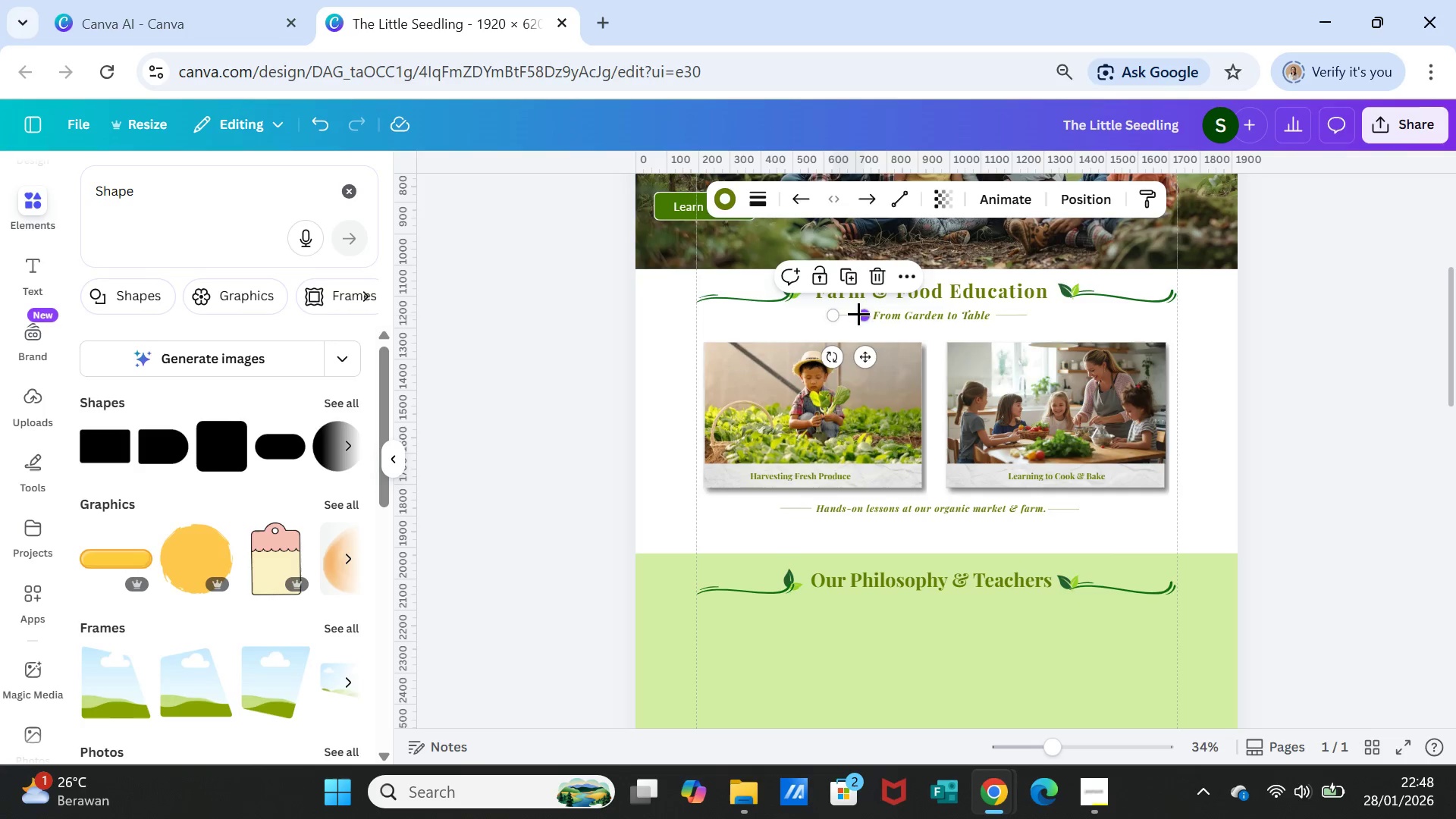 
hold_key(key=ShiftLeft, duration=2.27)
left_click_drag(start_coordinate=[888, 316], to_coordinate=[1017, 313])
 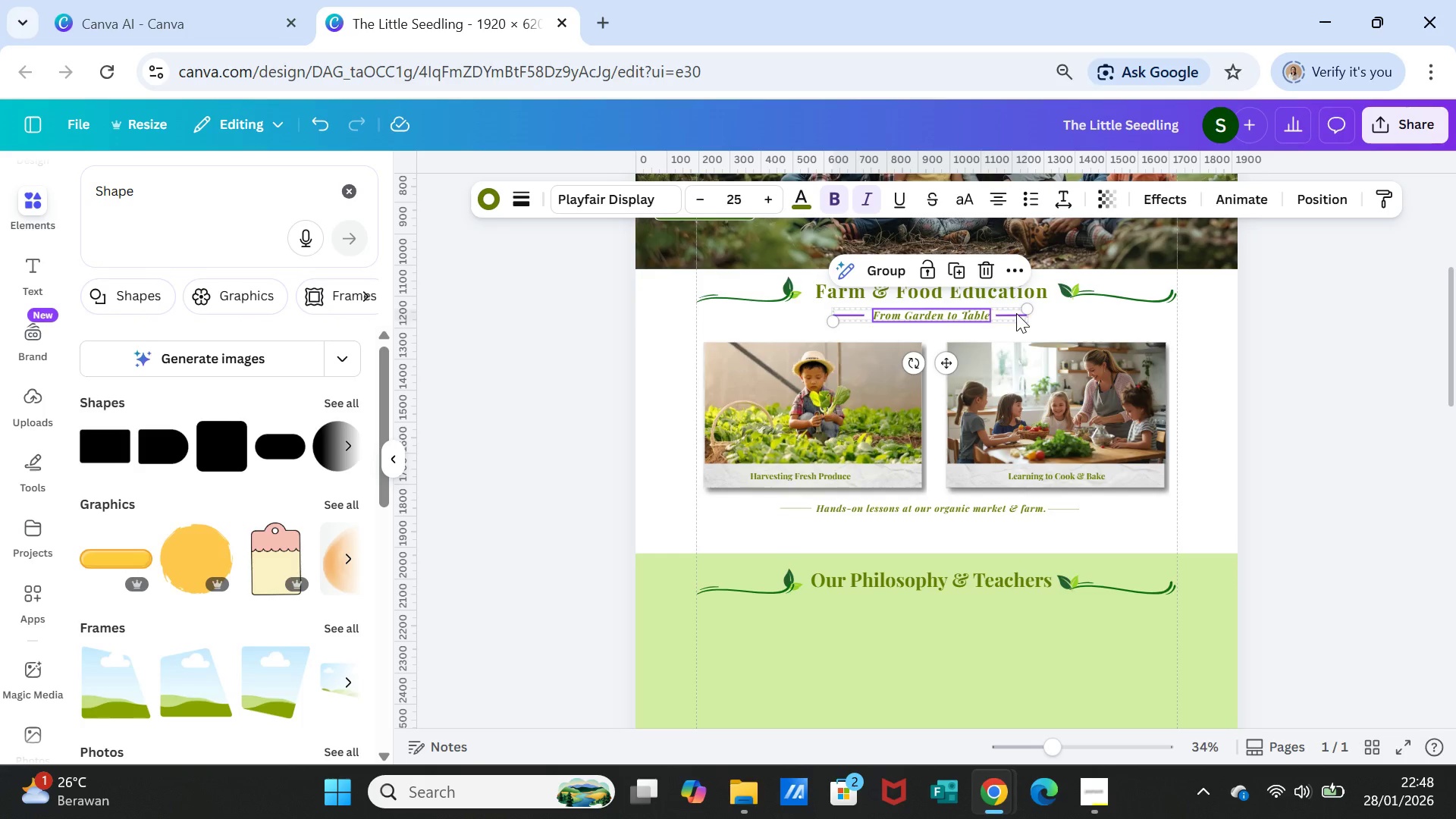 
left_click([1017, 313])
 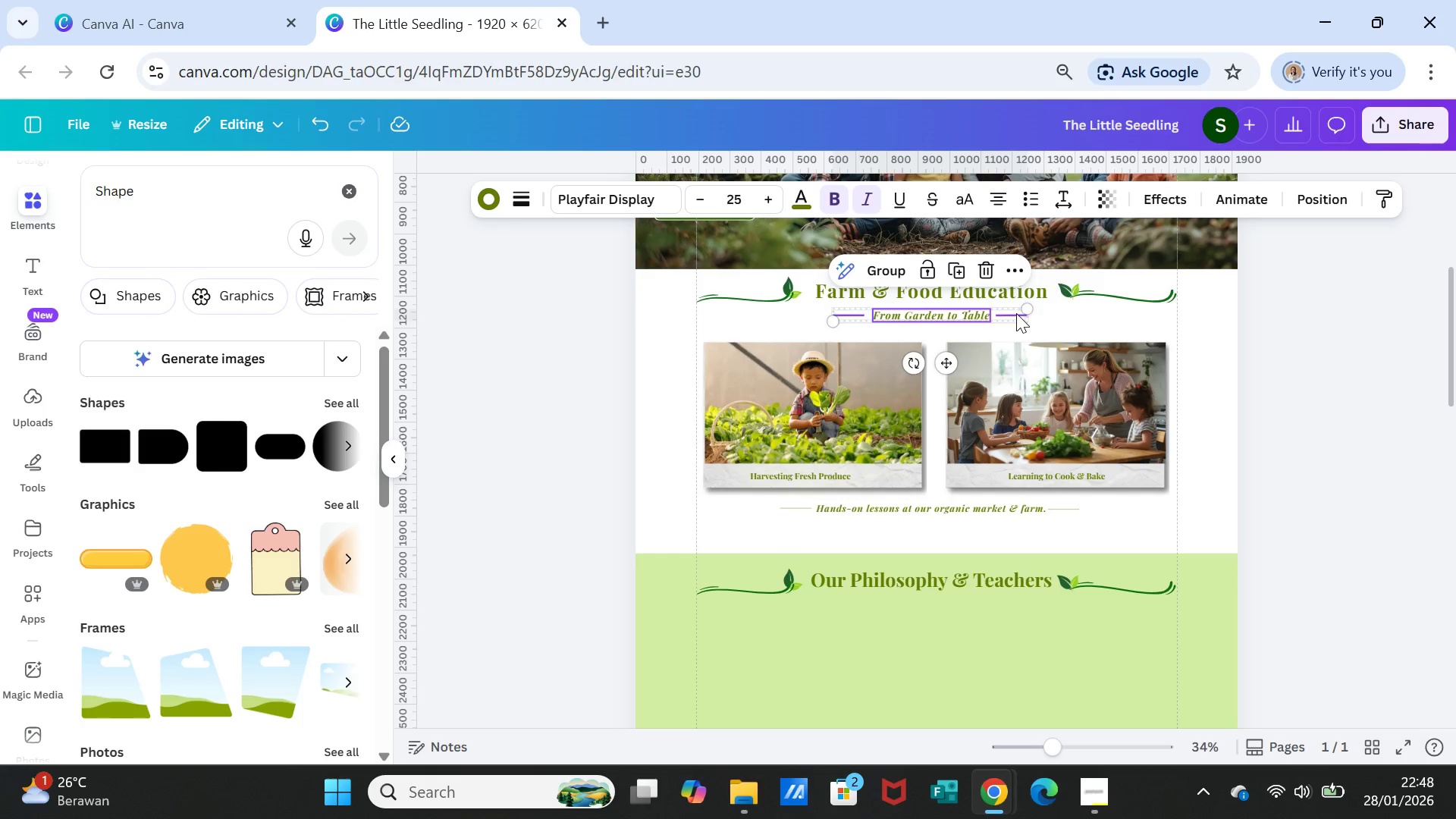 
right_click([1016, 313])
 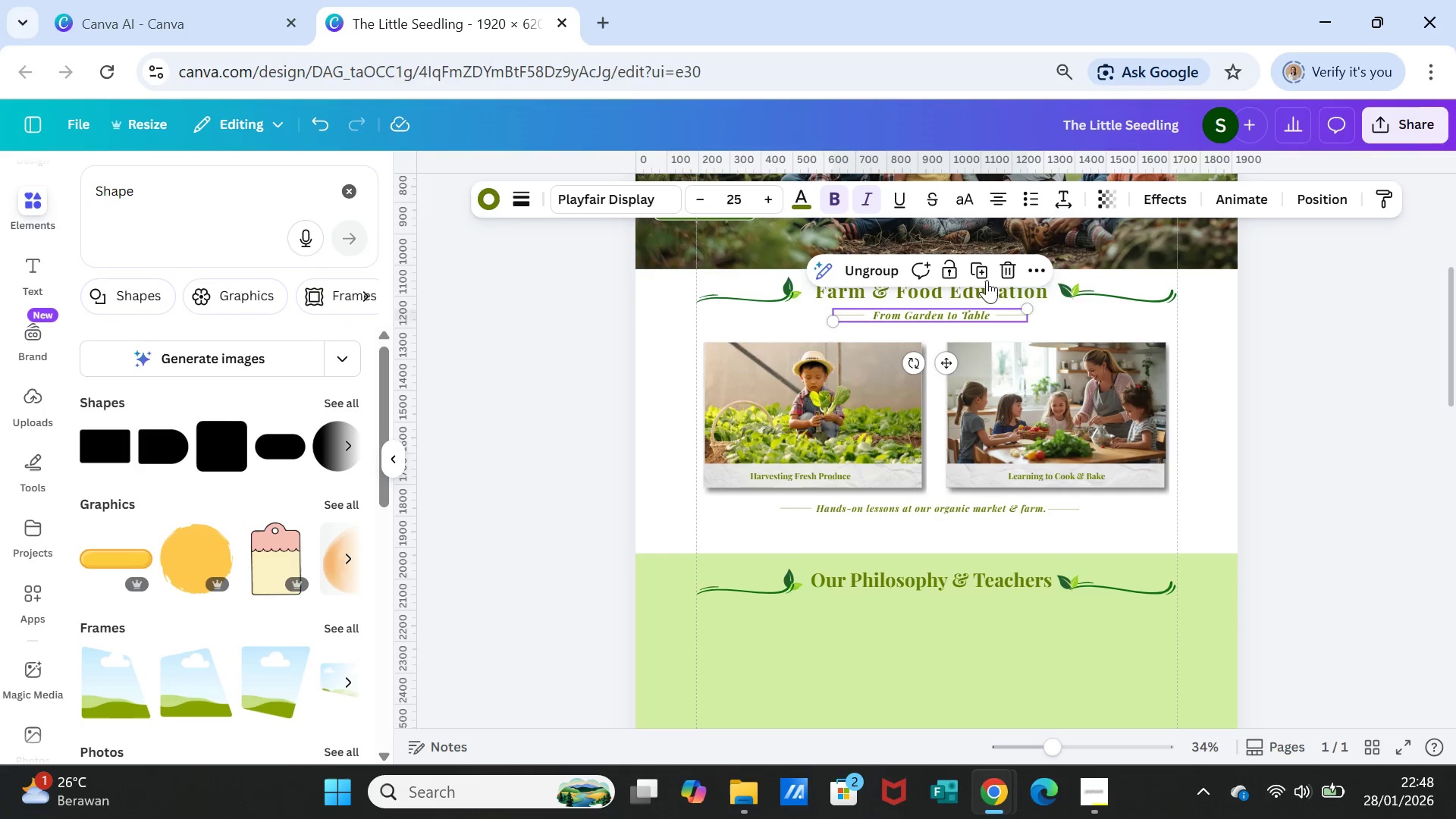 
left_click([984, 264])
 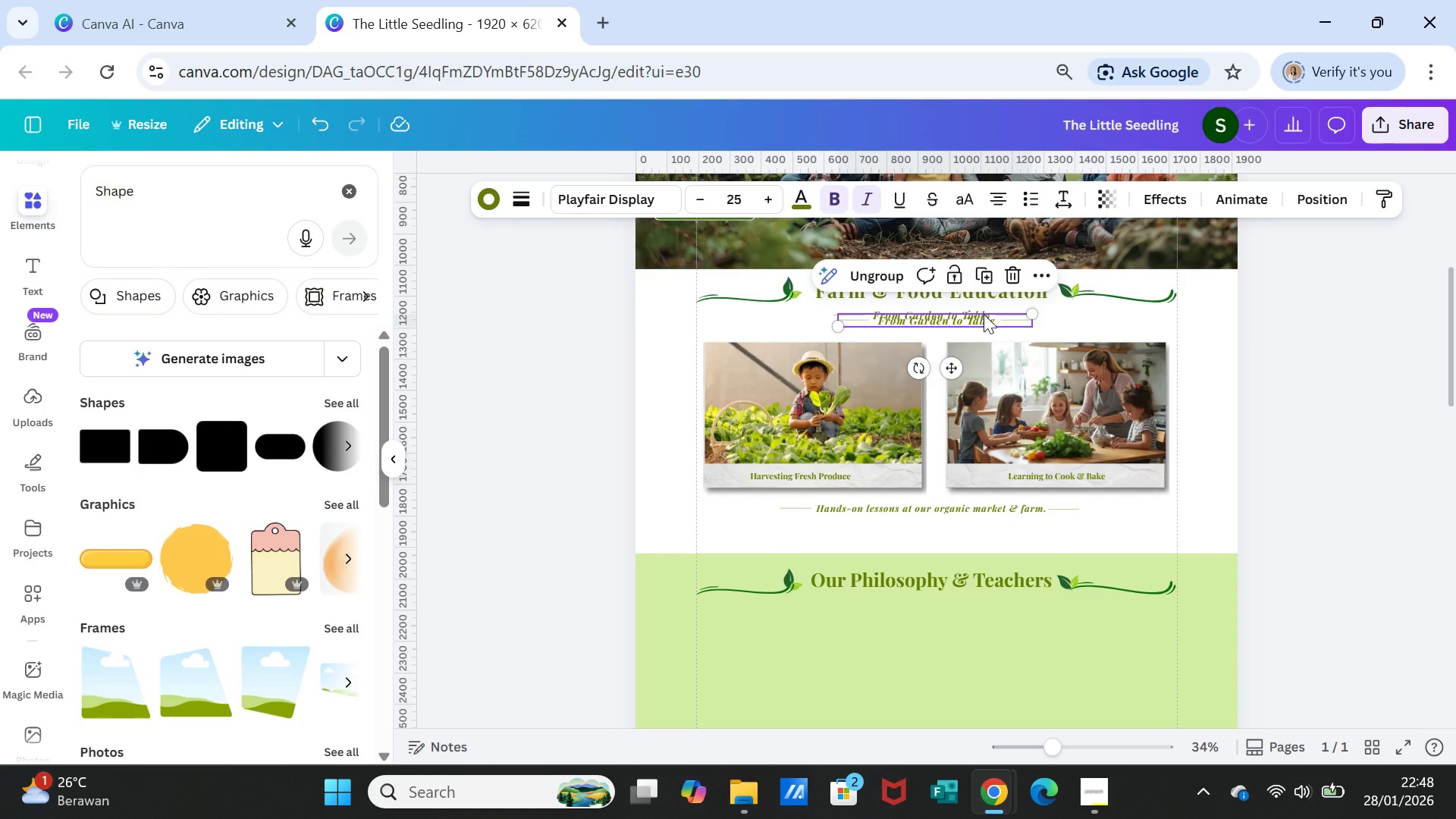 
left_click_drag(start_coordinate=[984, 314], to_coordinate=[978, 603])
 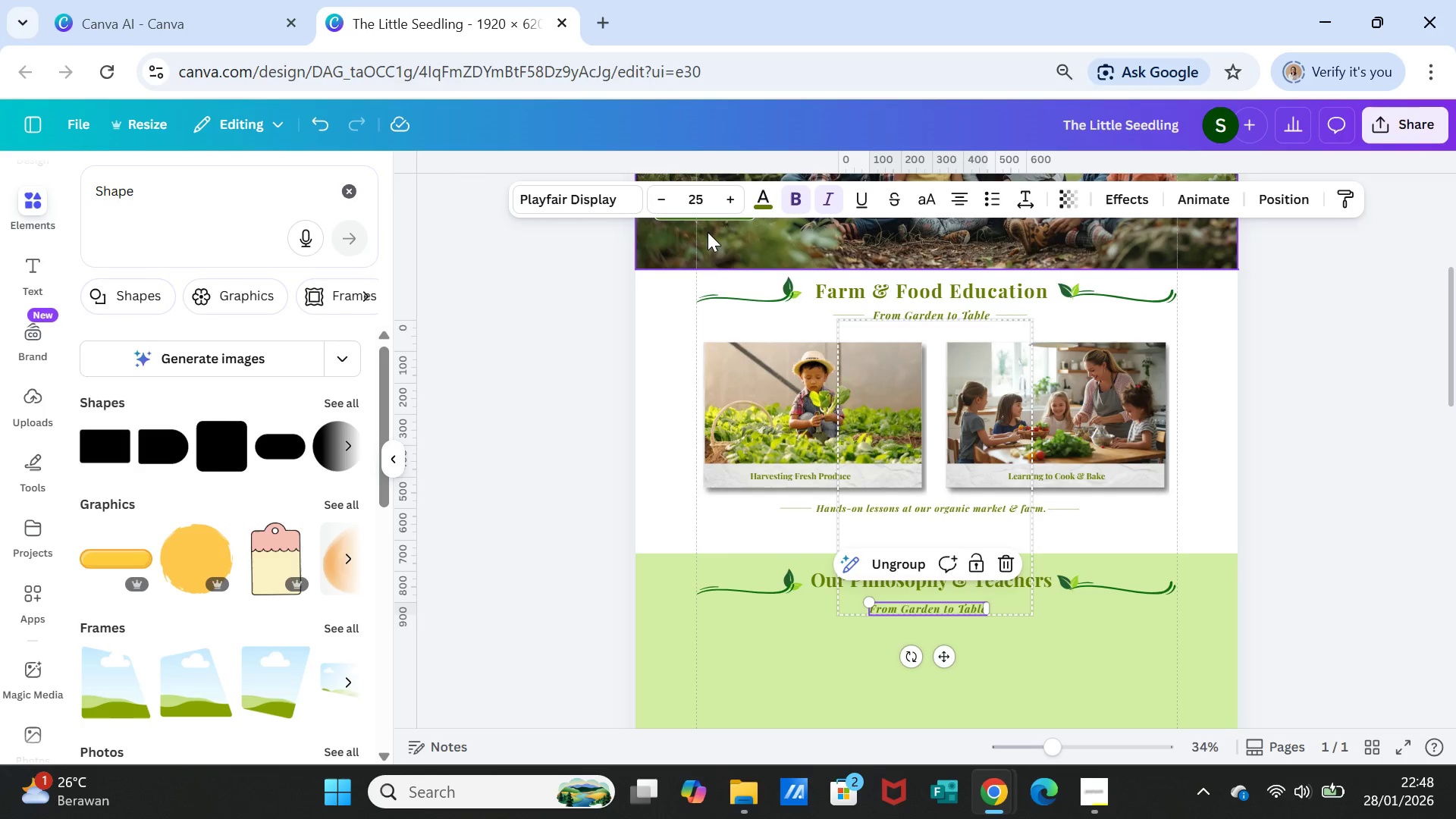 
left_click([325, 115])
 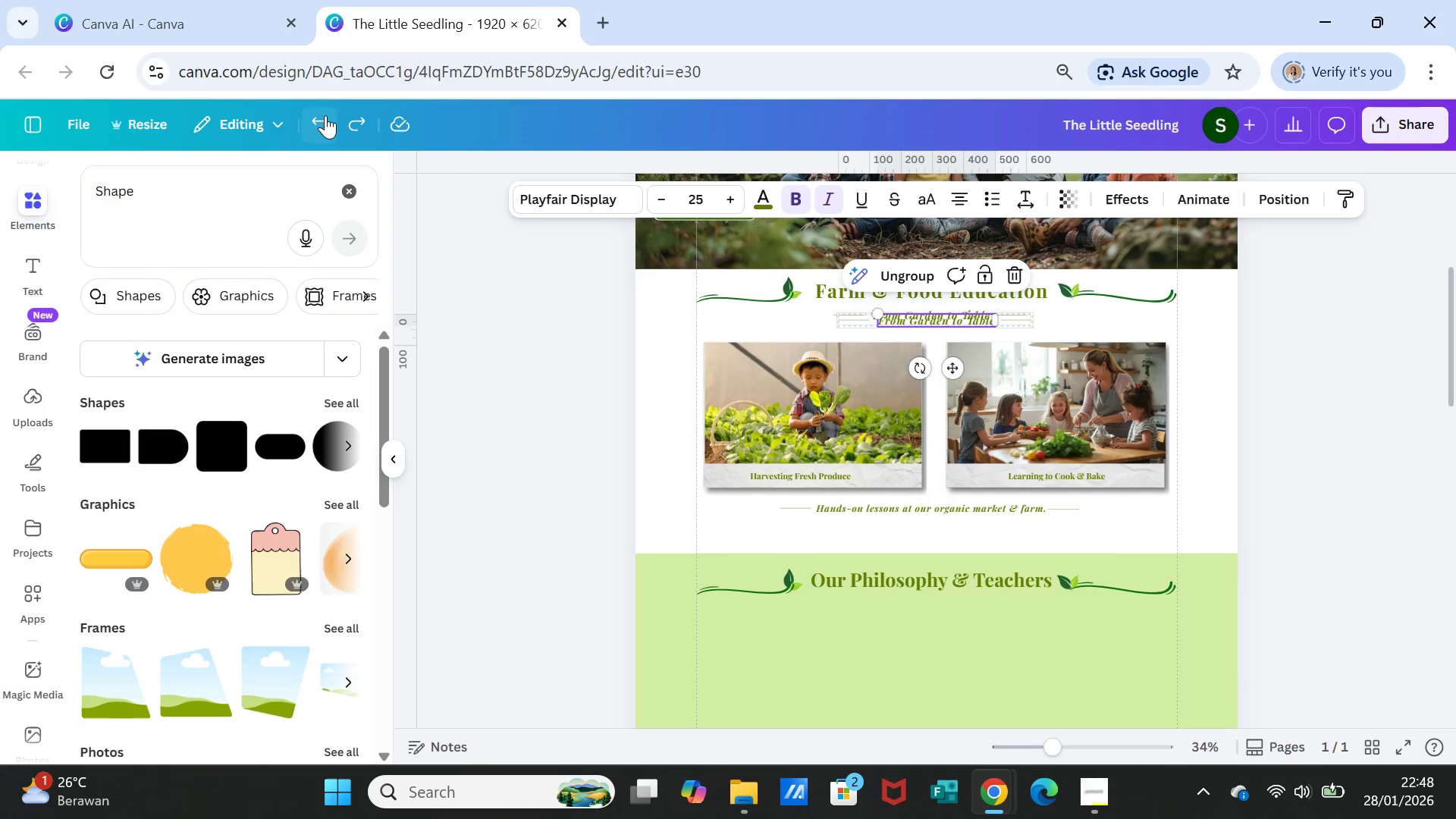 
left_click([325, 115])
 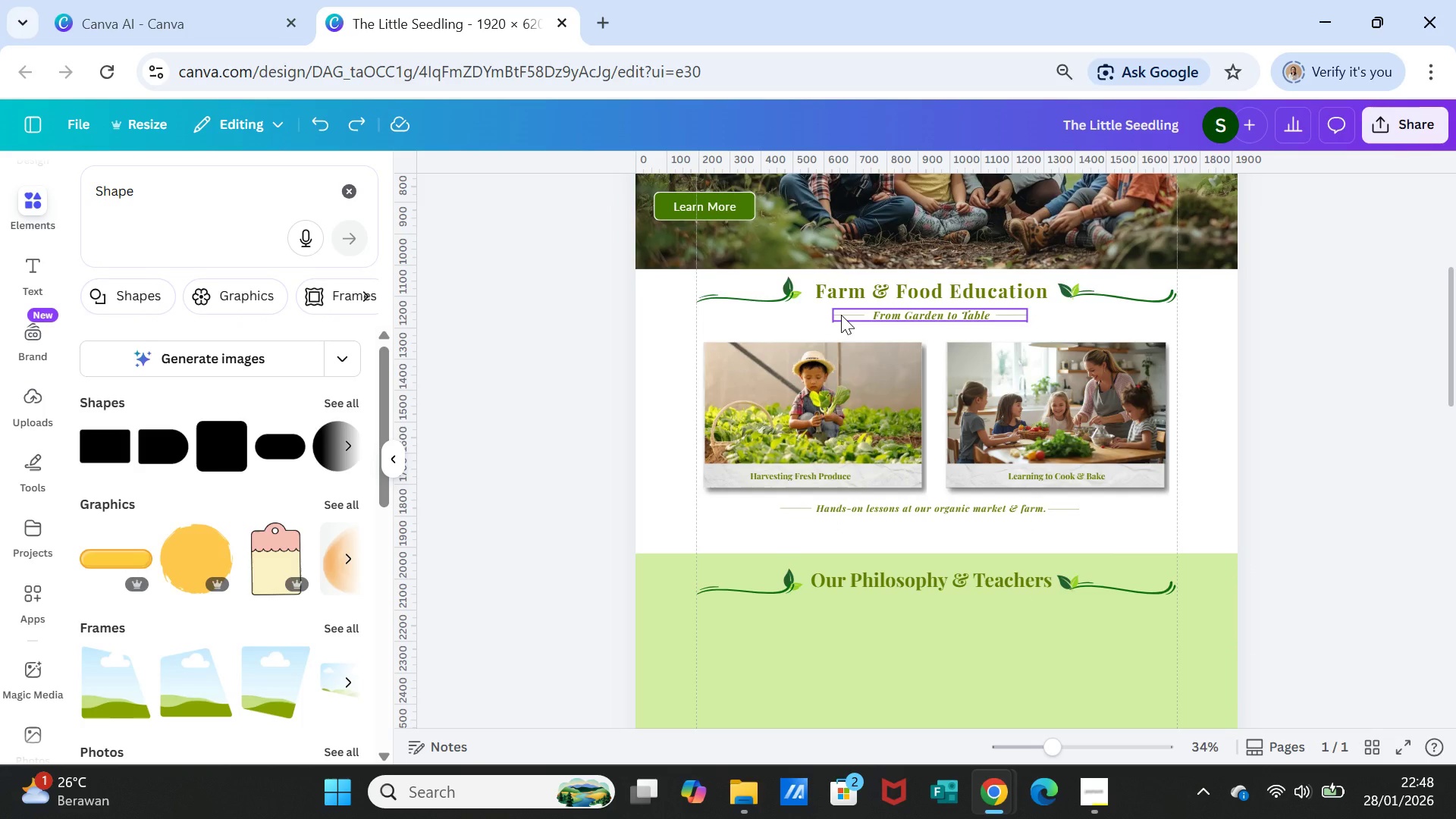 
left_click([841, 315])
 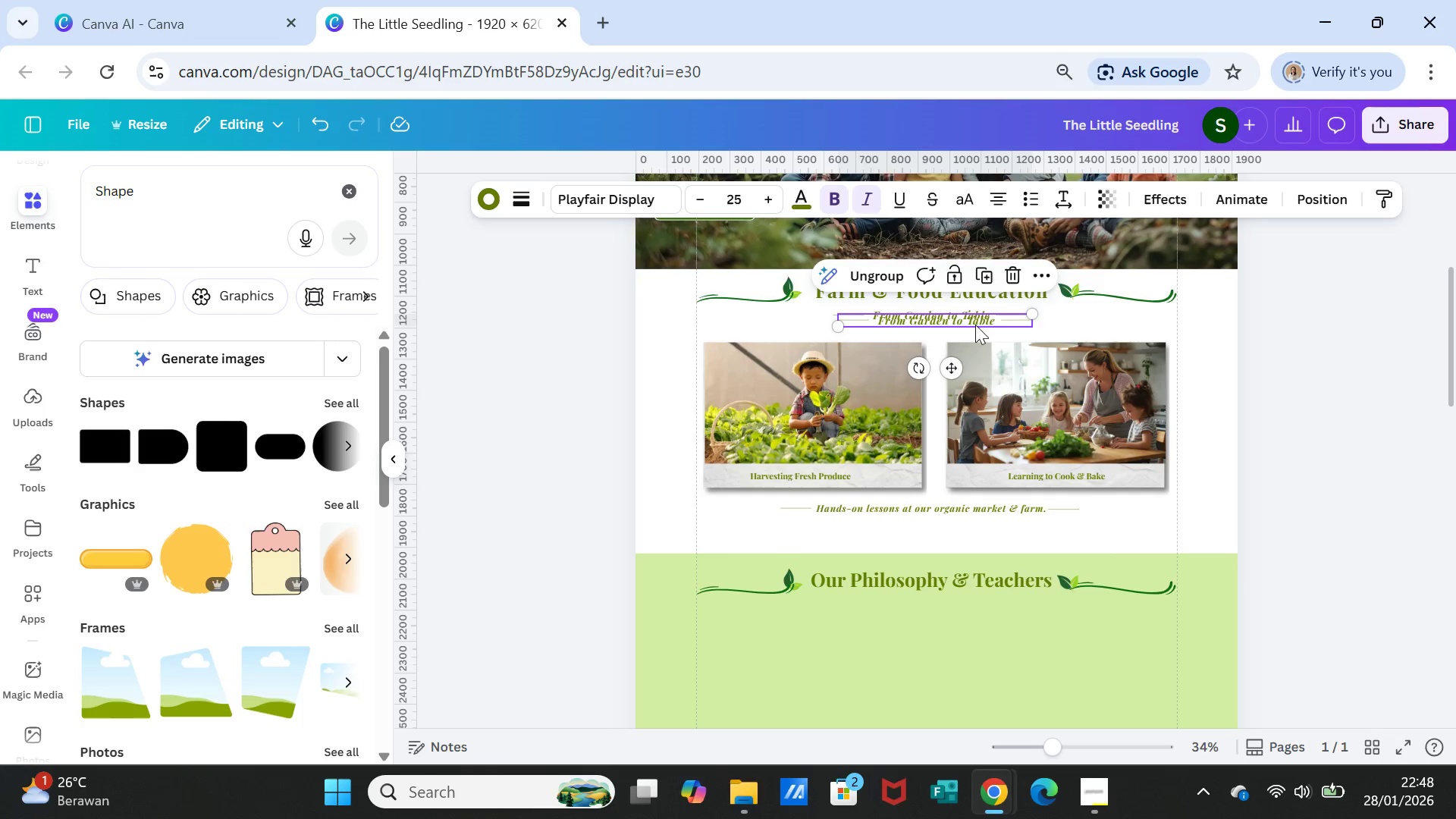 
wait(5.48)
 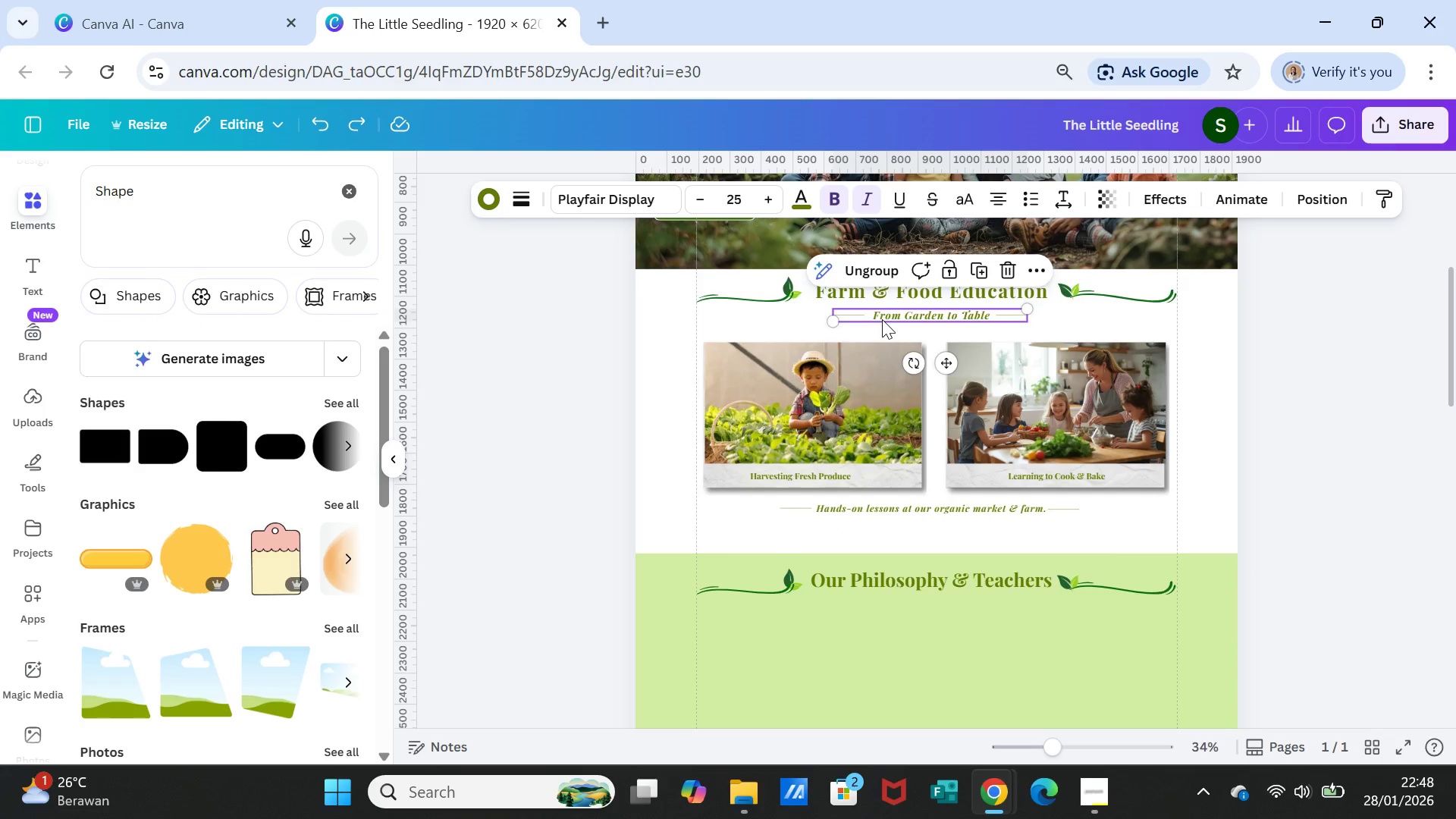 
left_click_drag(start_coordinate=[974, 320], to_coordinate=[974, 602])
 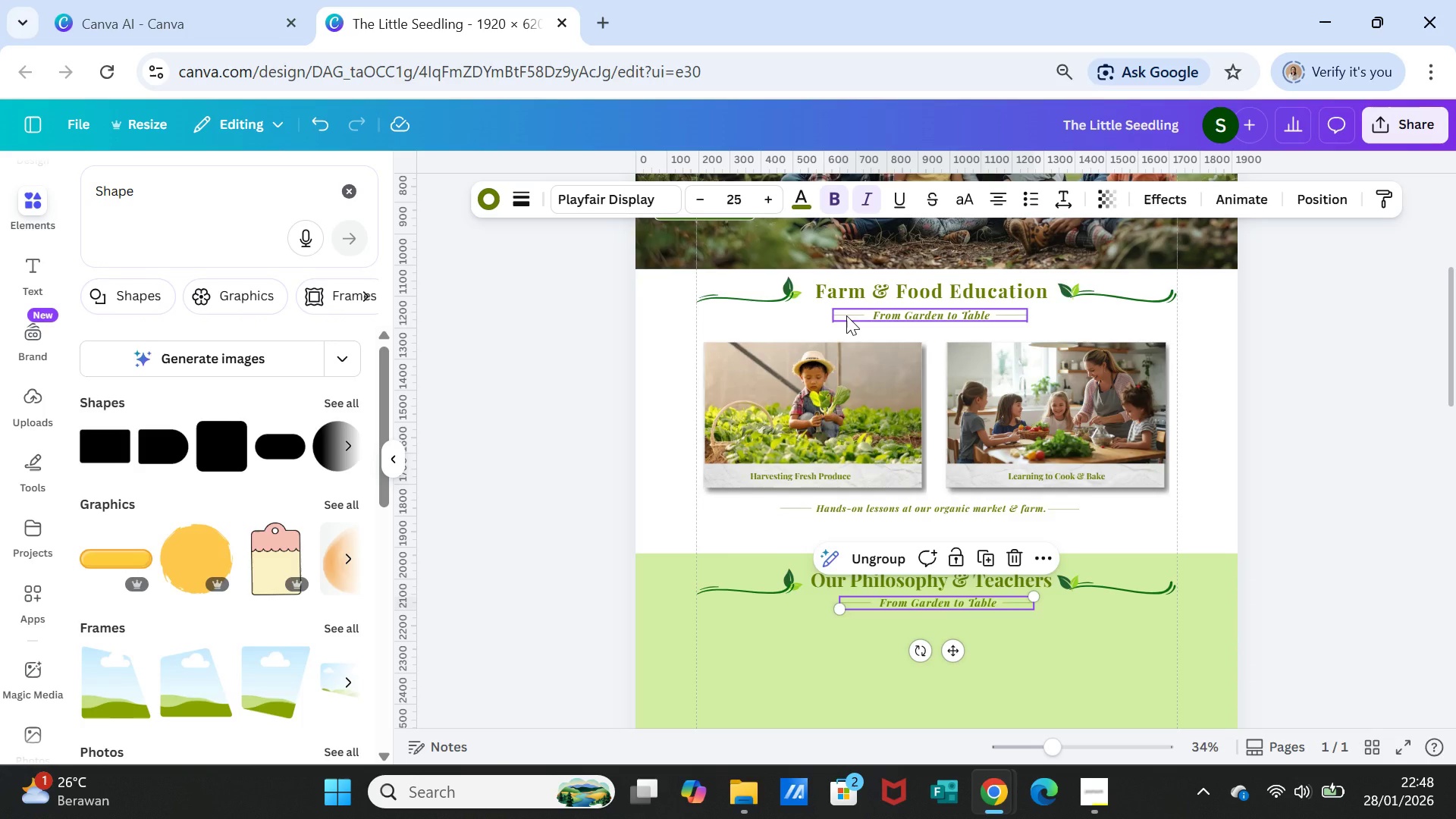 
left_click([846, 315])
 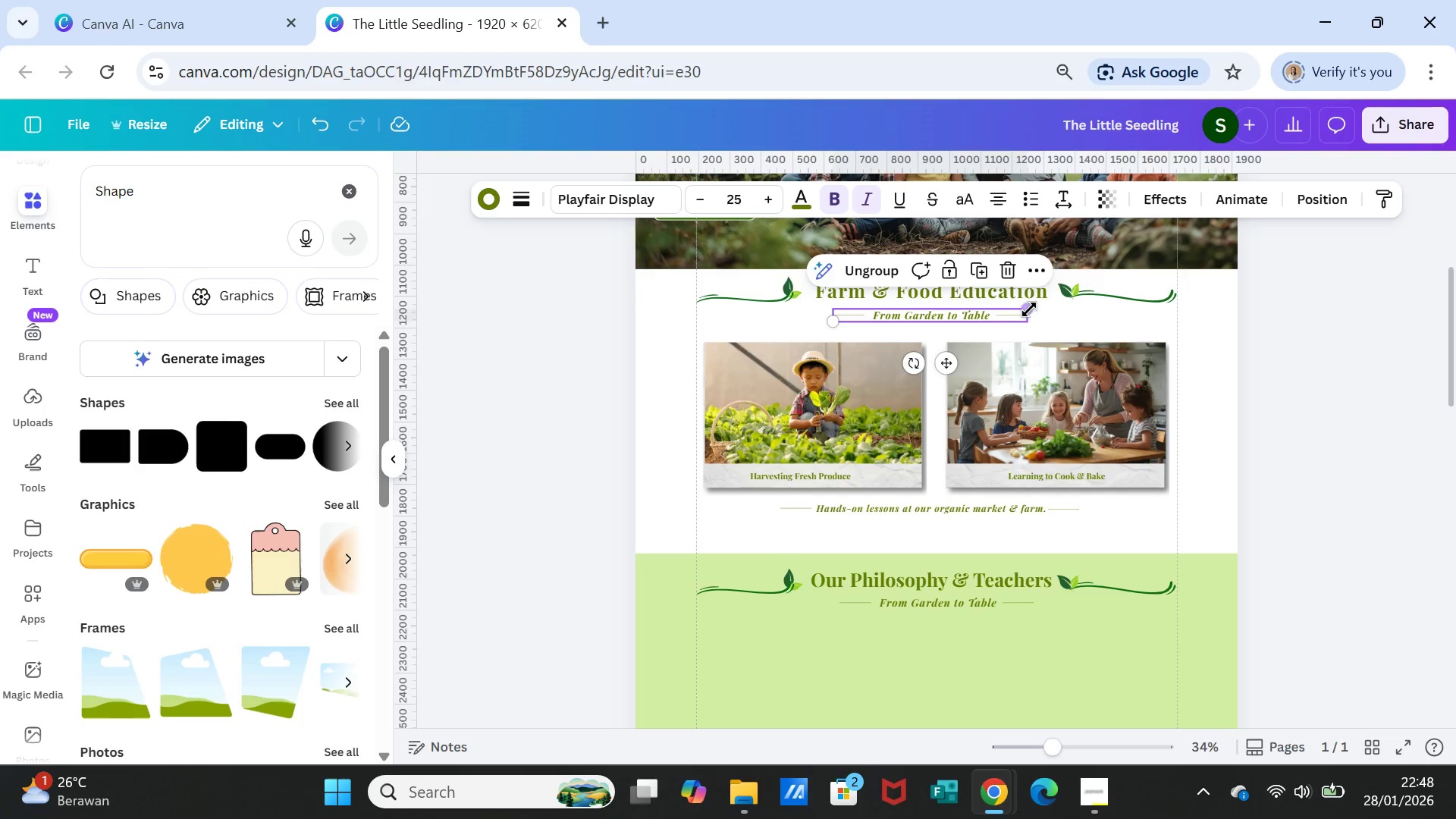 
mouse_move([1035, 324])
 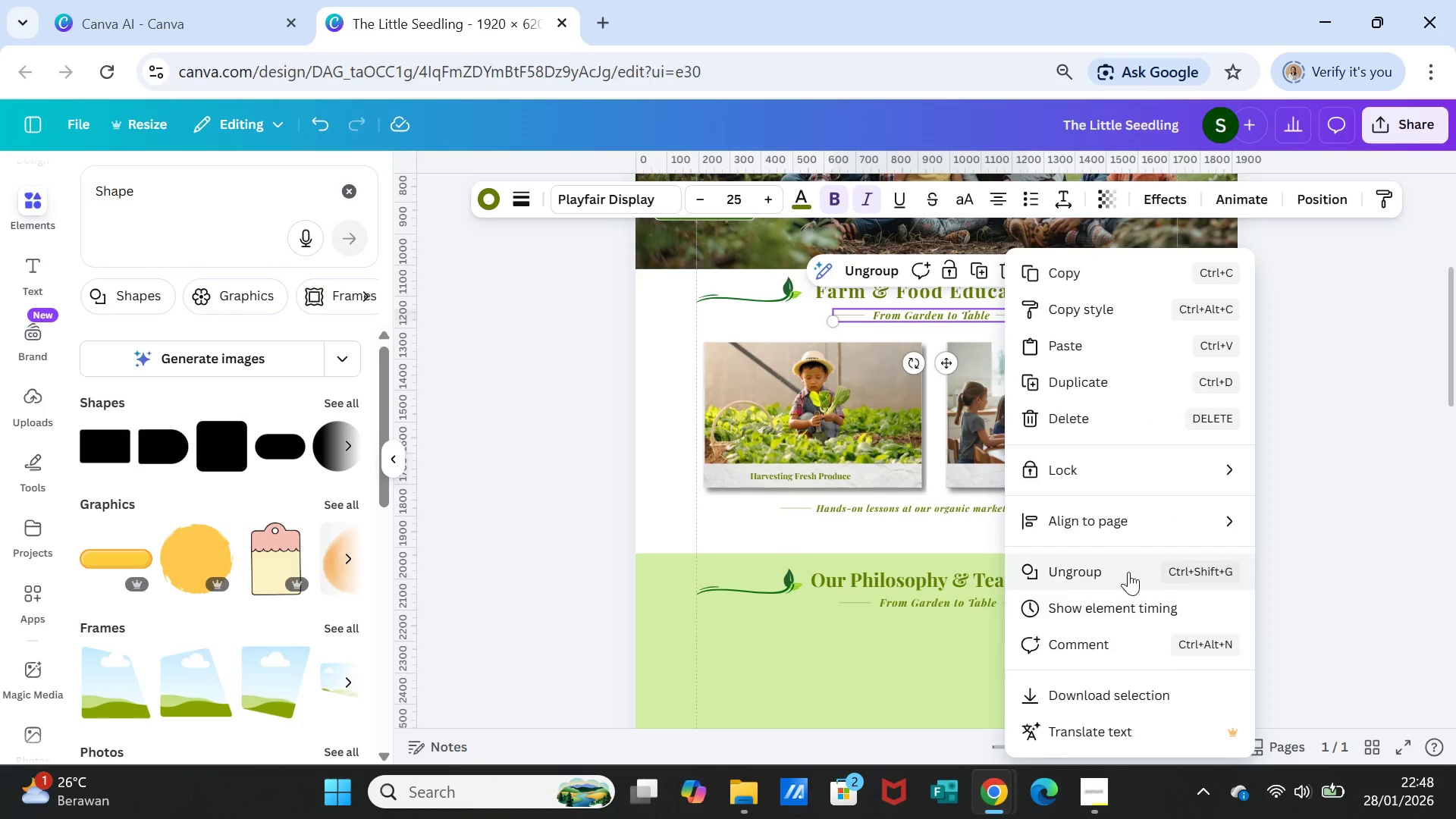 
left_click([1125, 570])
 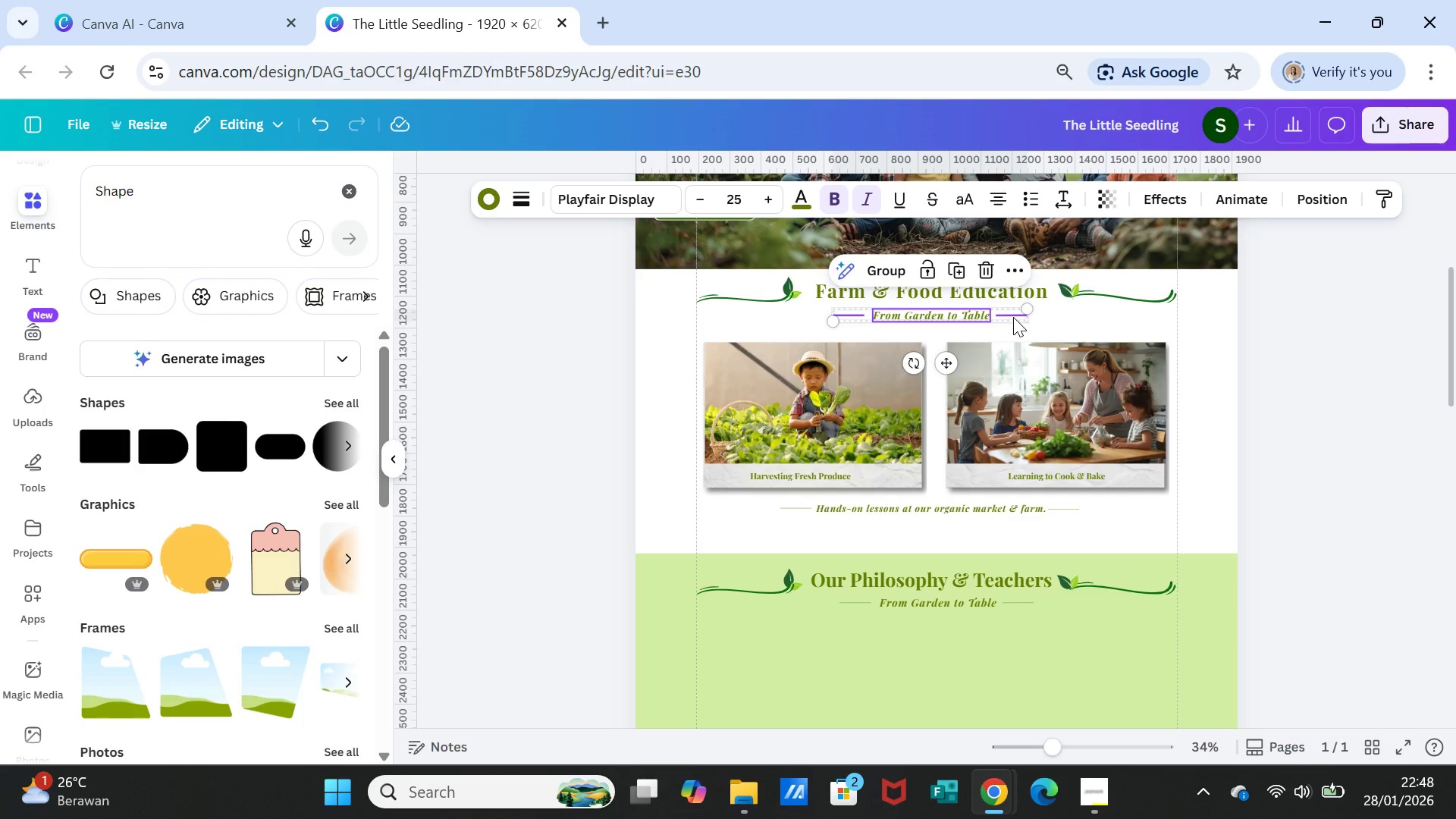 
left_click([1013, 317])
 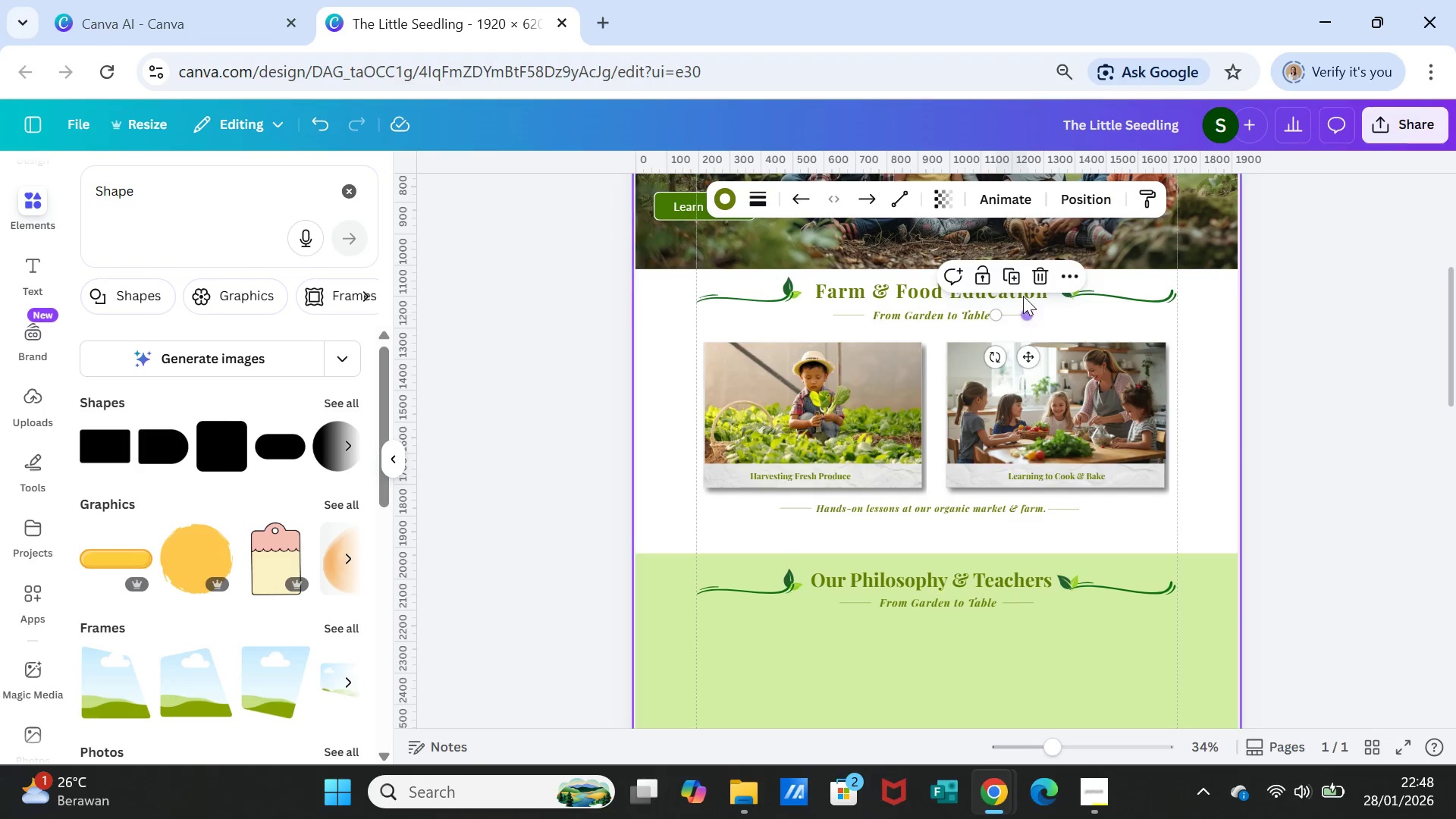 
left_click([1018, 276])
 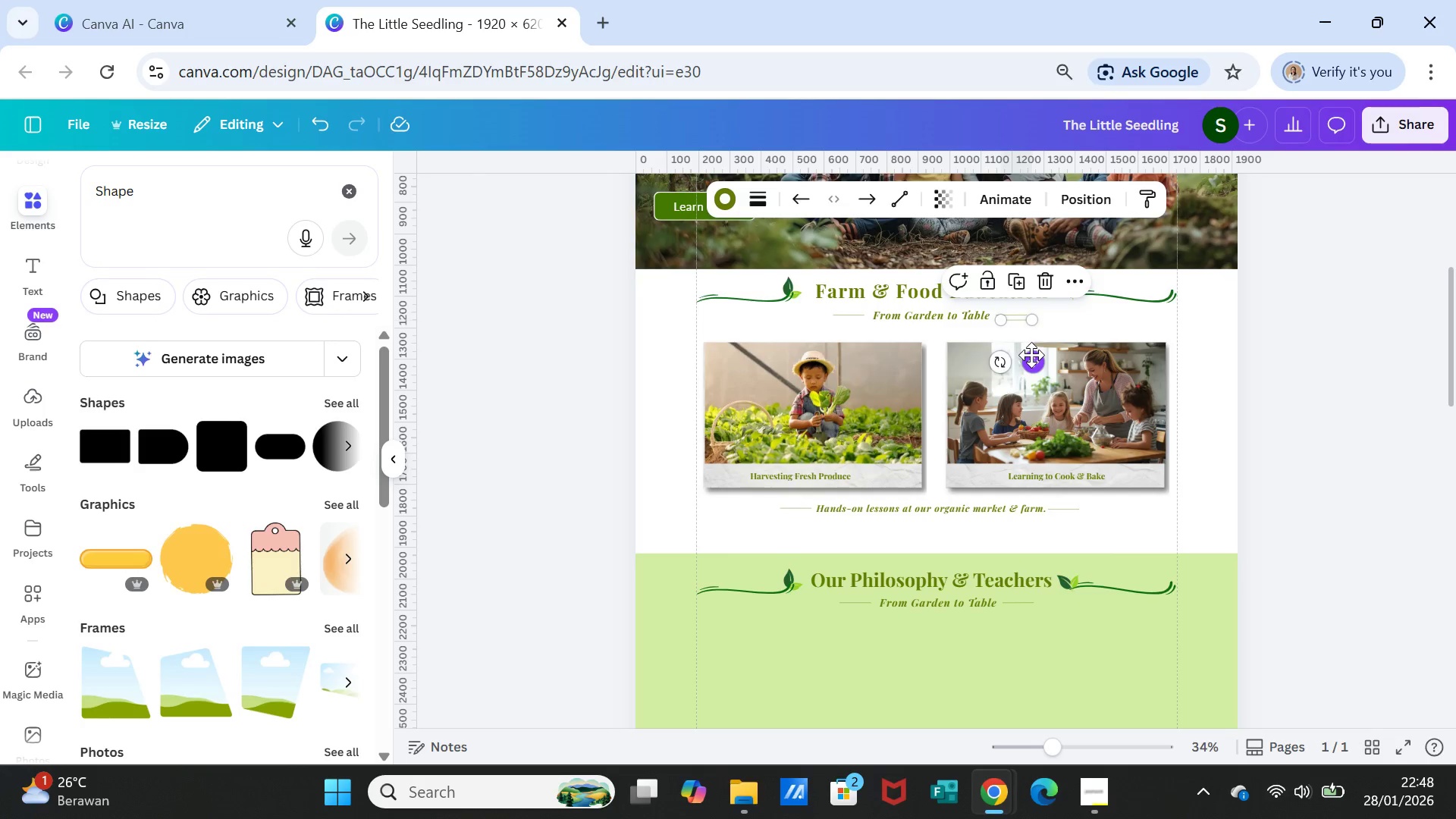 
left_click_drag(start_coordinate=[1031, 358], to_coordinate=[1071, 645])
 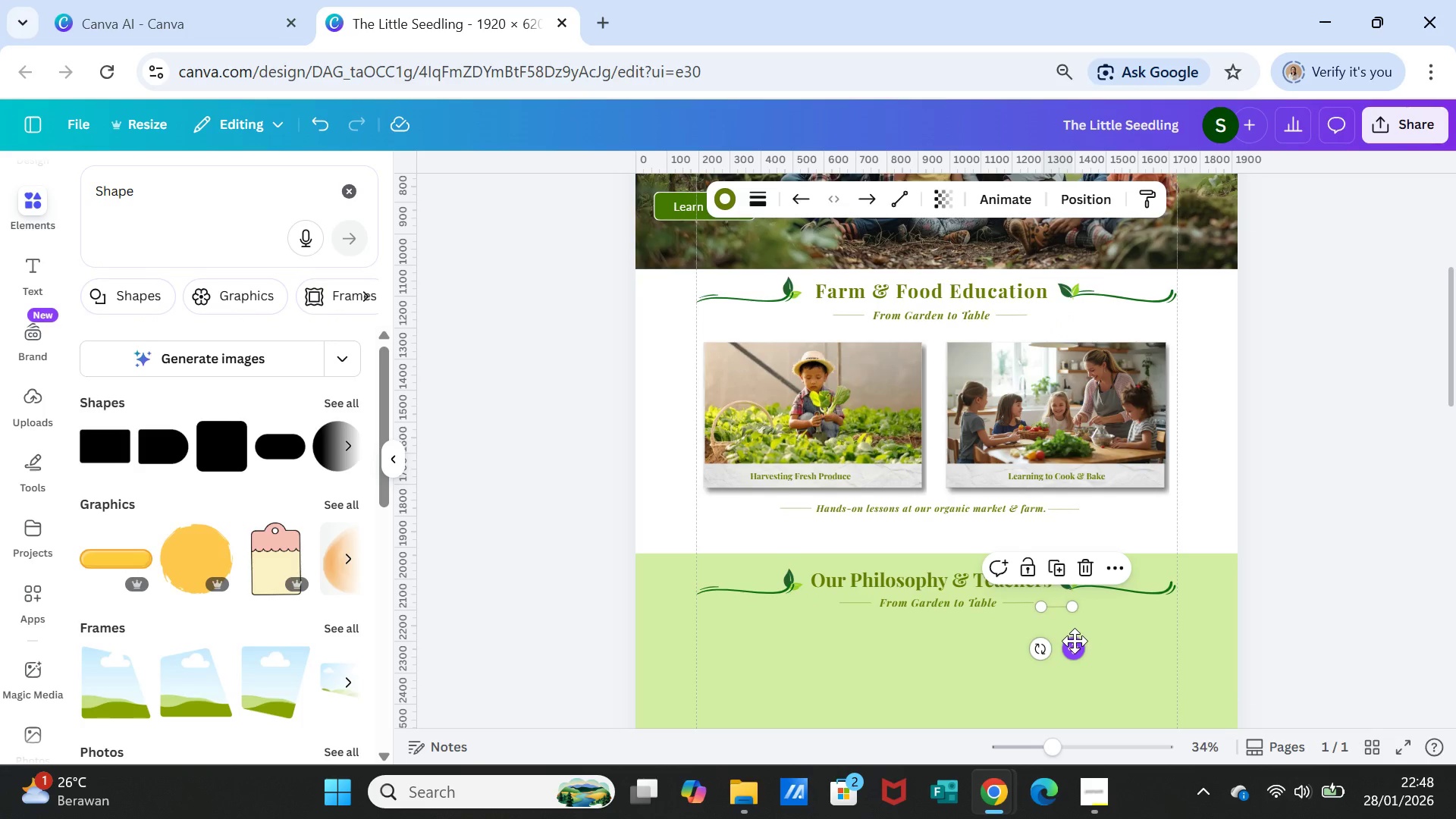 
key(Delete)
 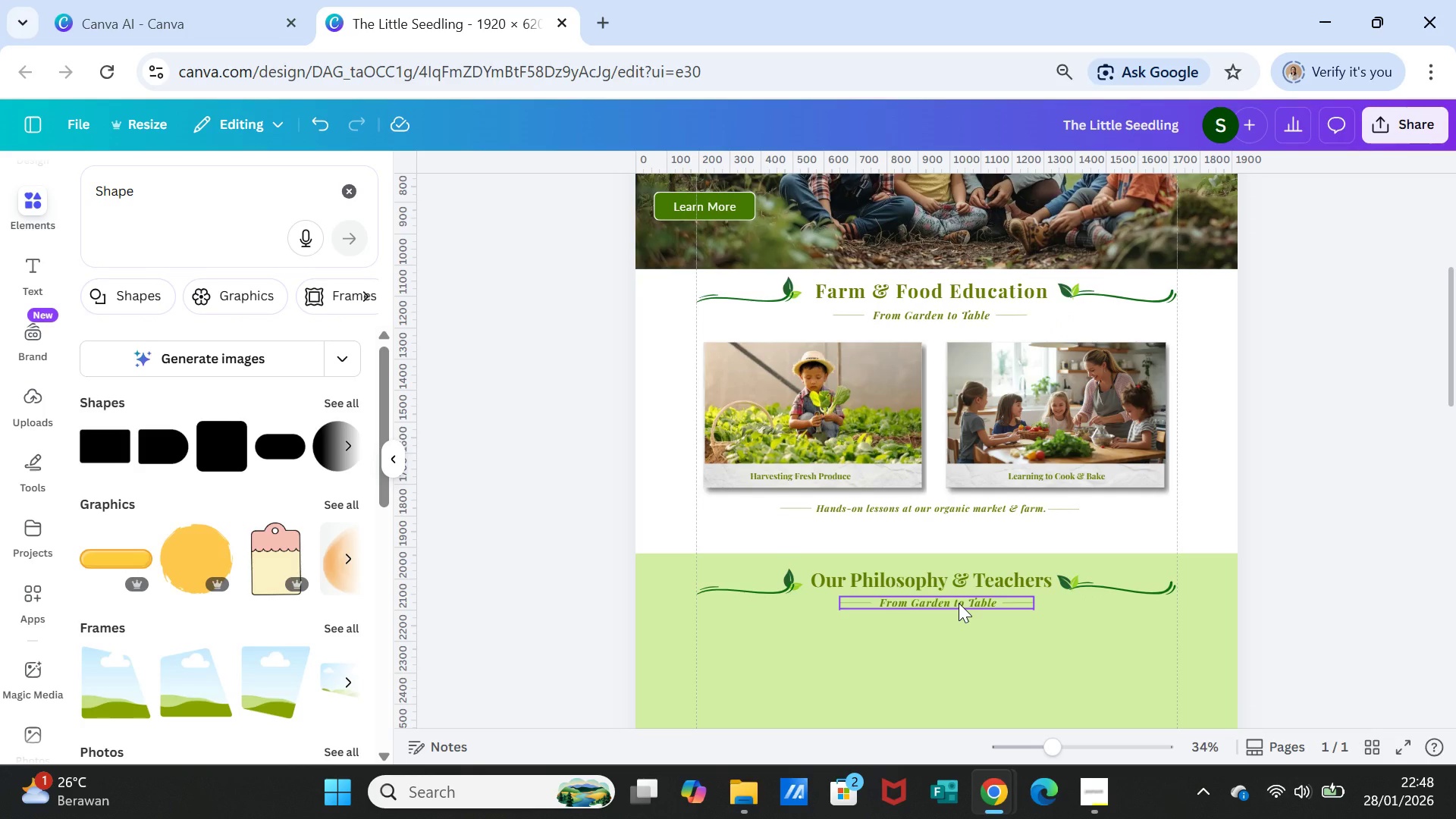 
double_click([958, 603])
 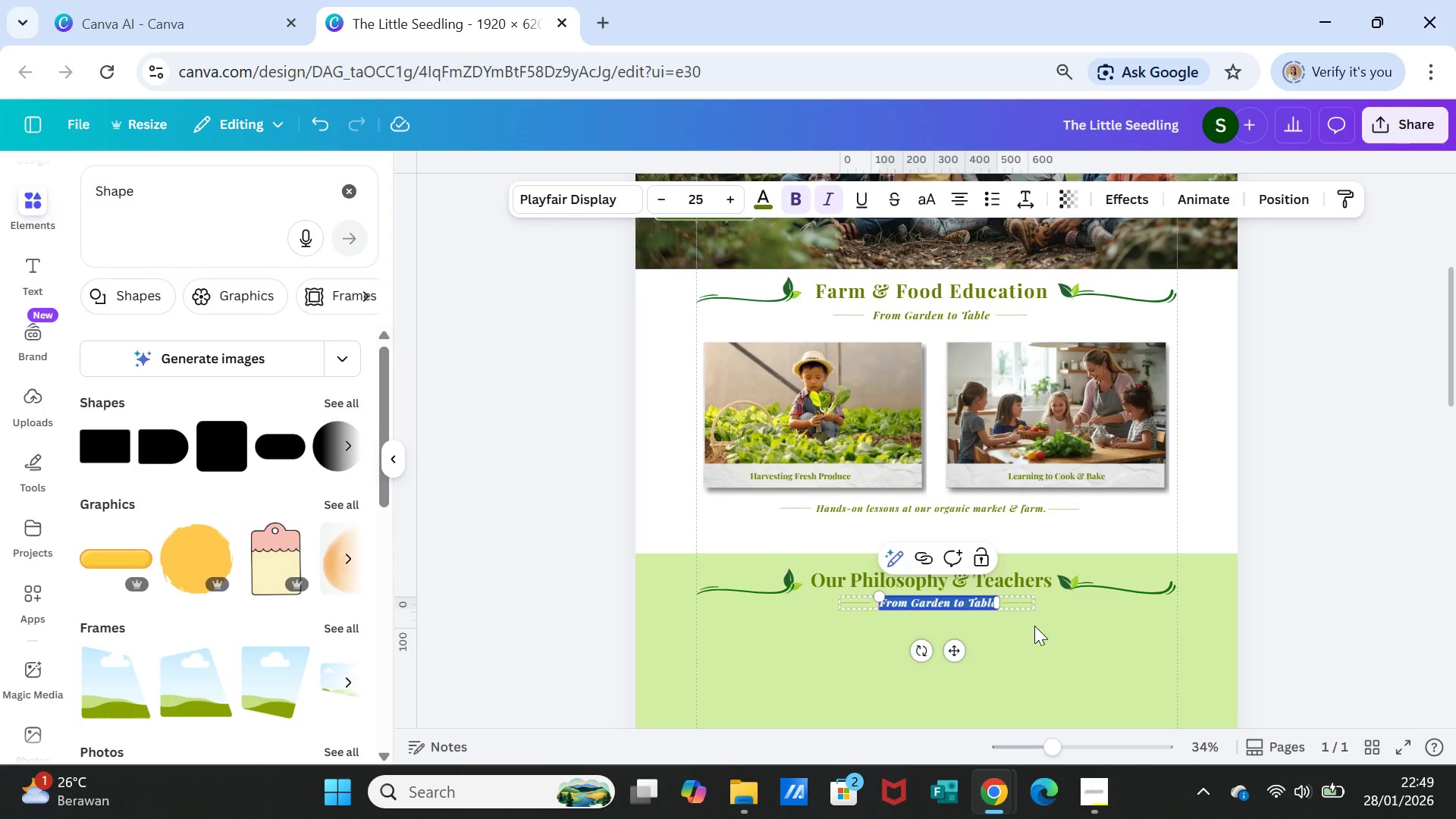 
left_click([1073, 642])
 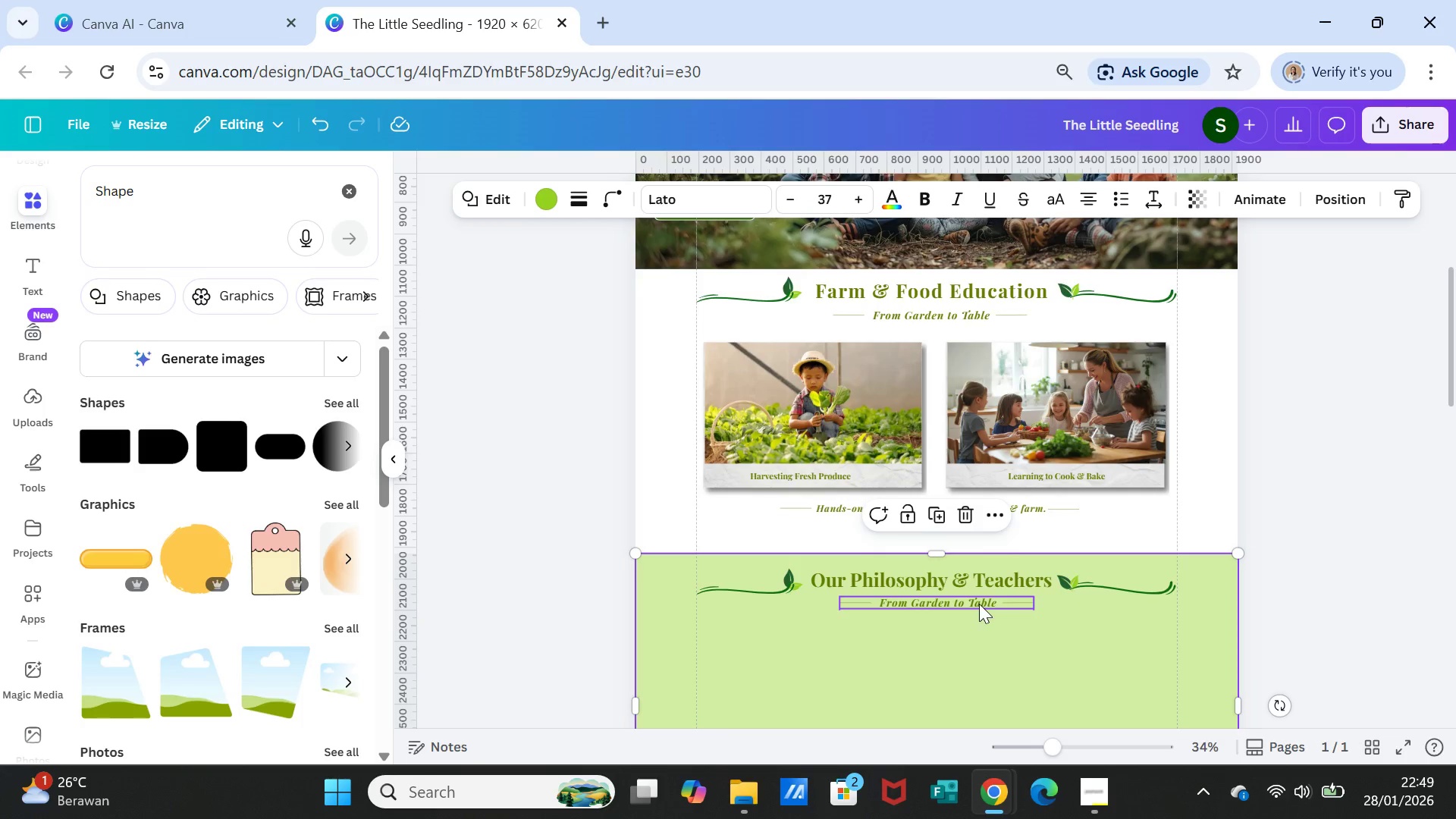 
left_click([979, 604])
 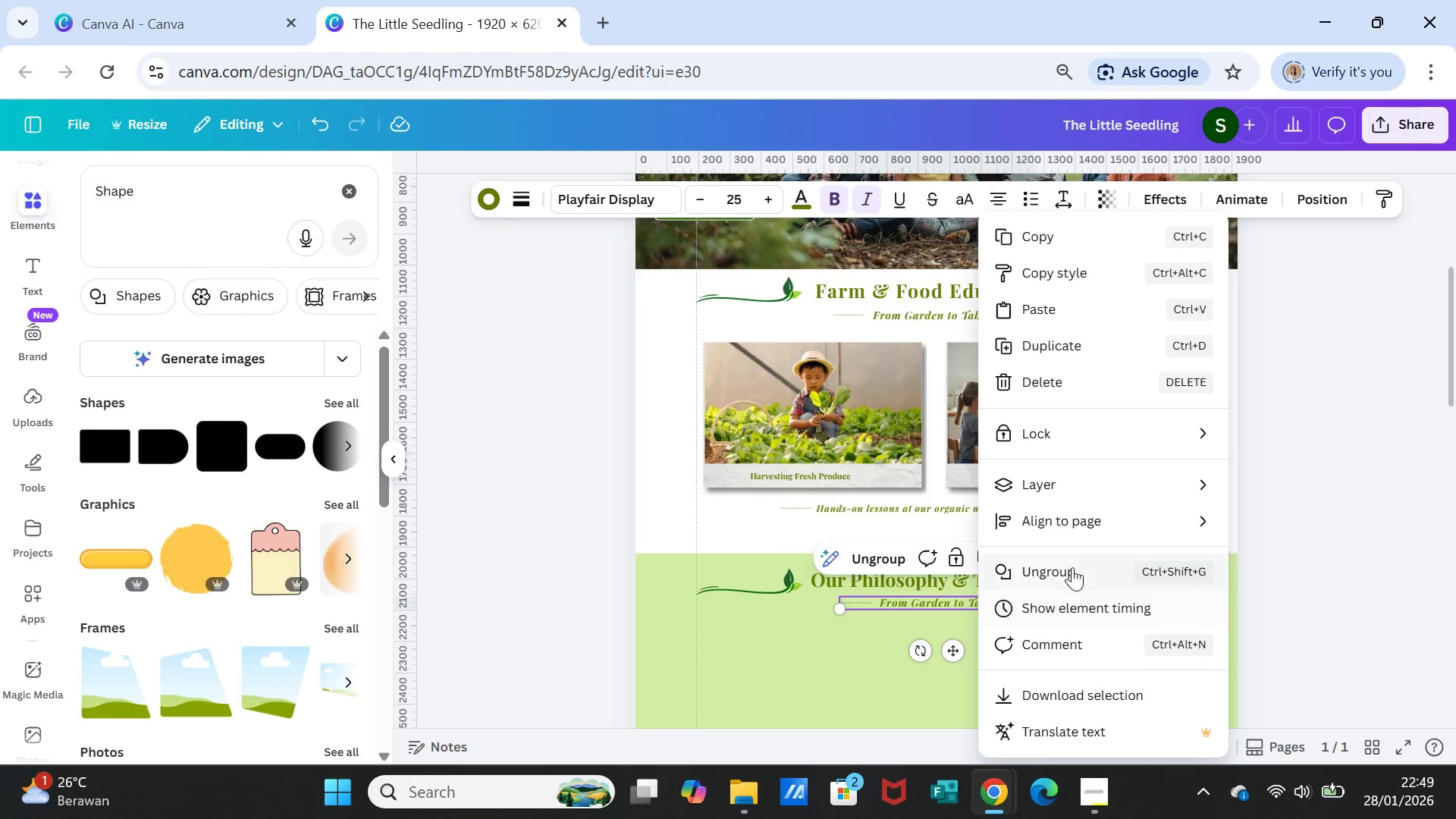 
left_click([1072, 567])
 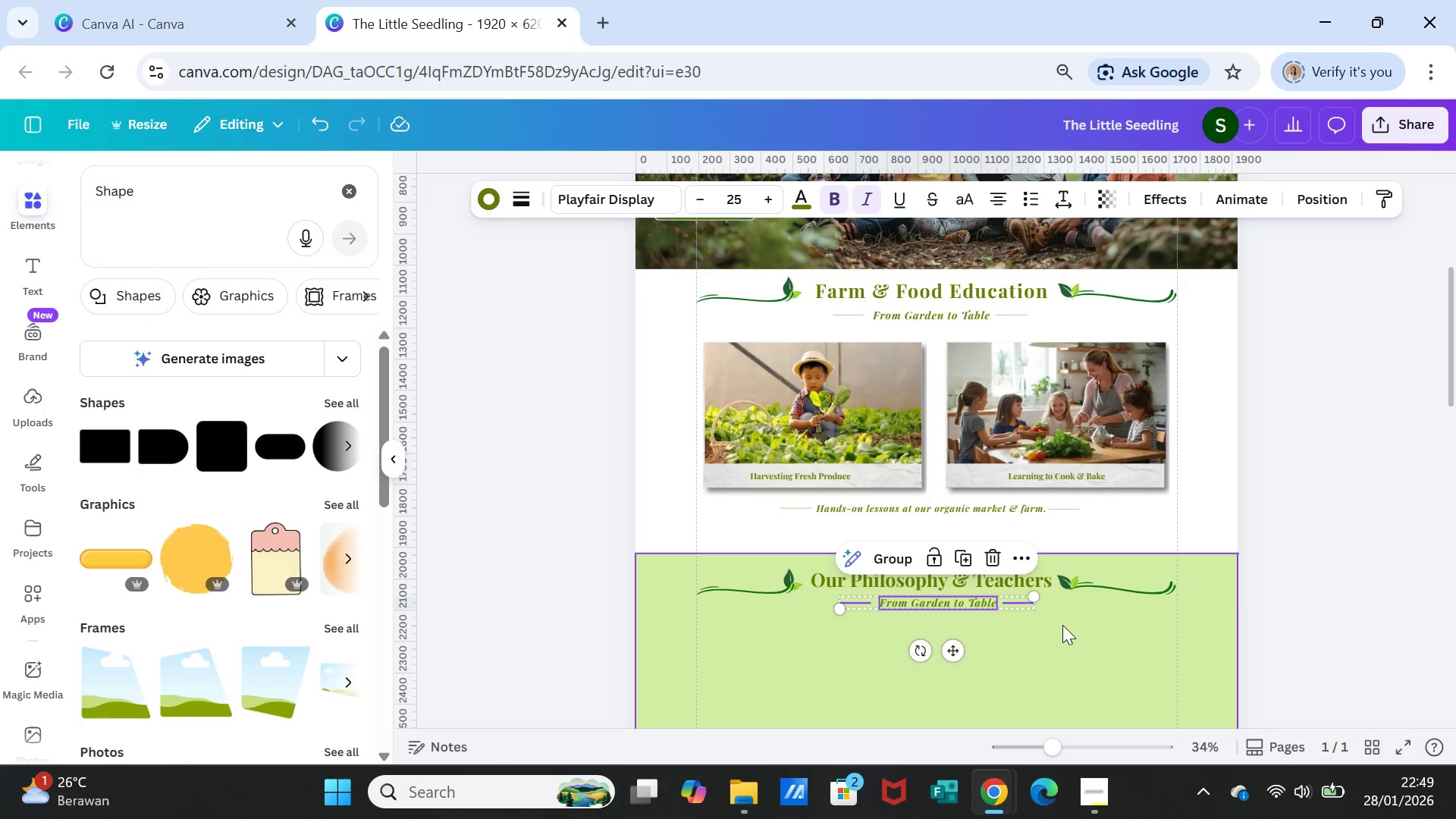 
left_click([1062, 625])
 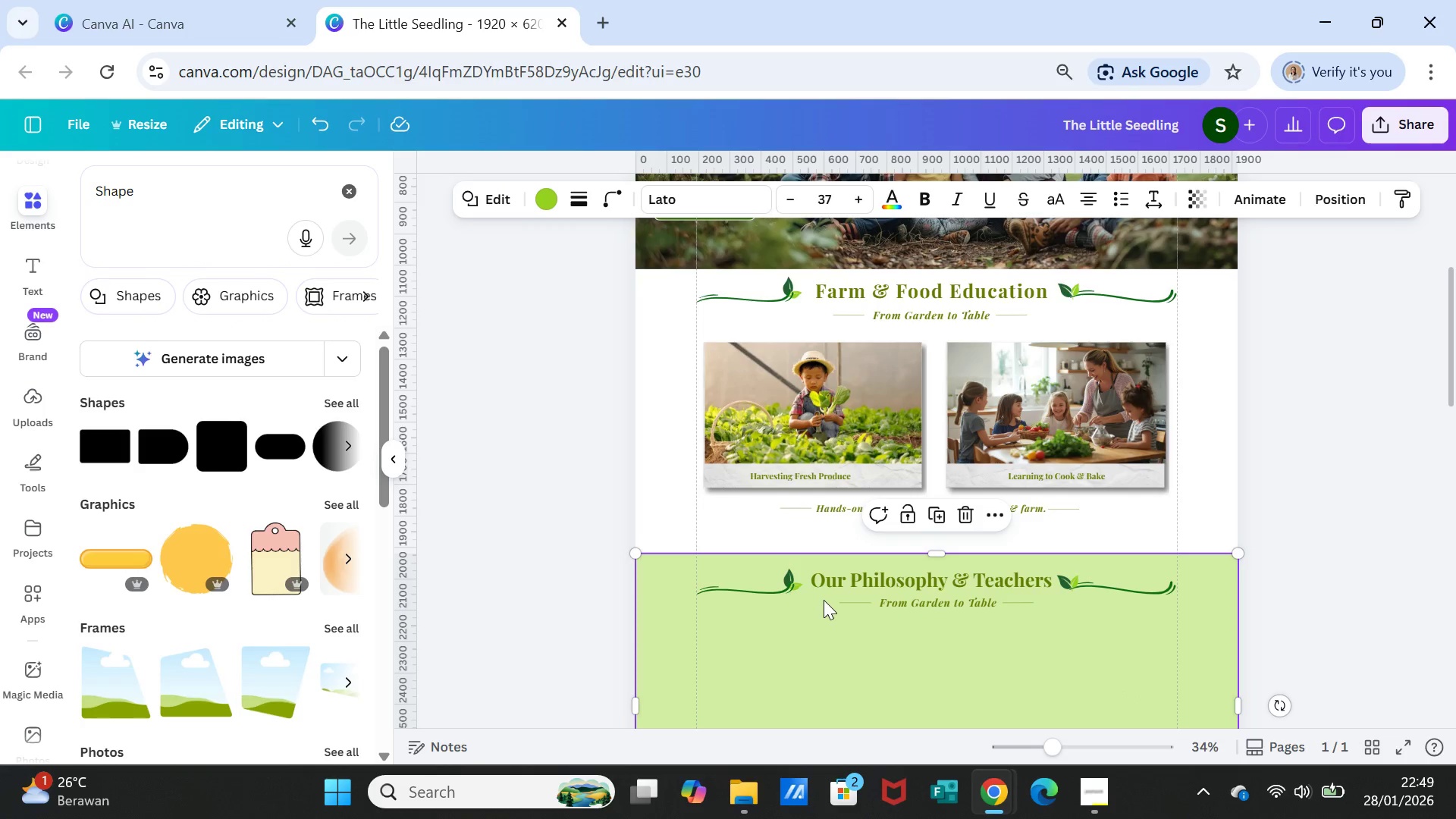 
left_click([852, 604])
 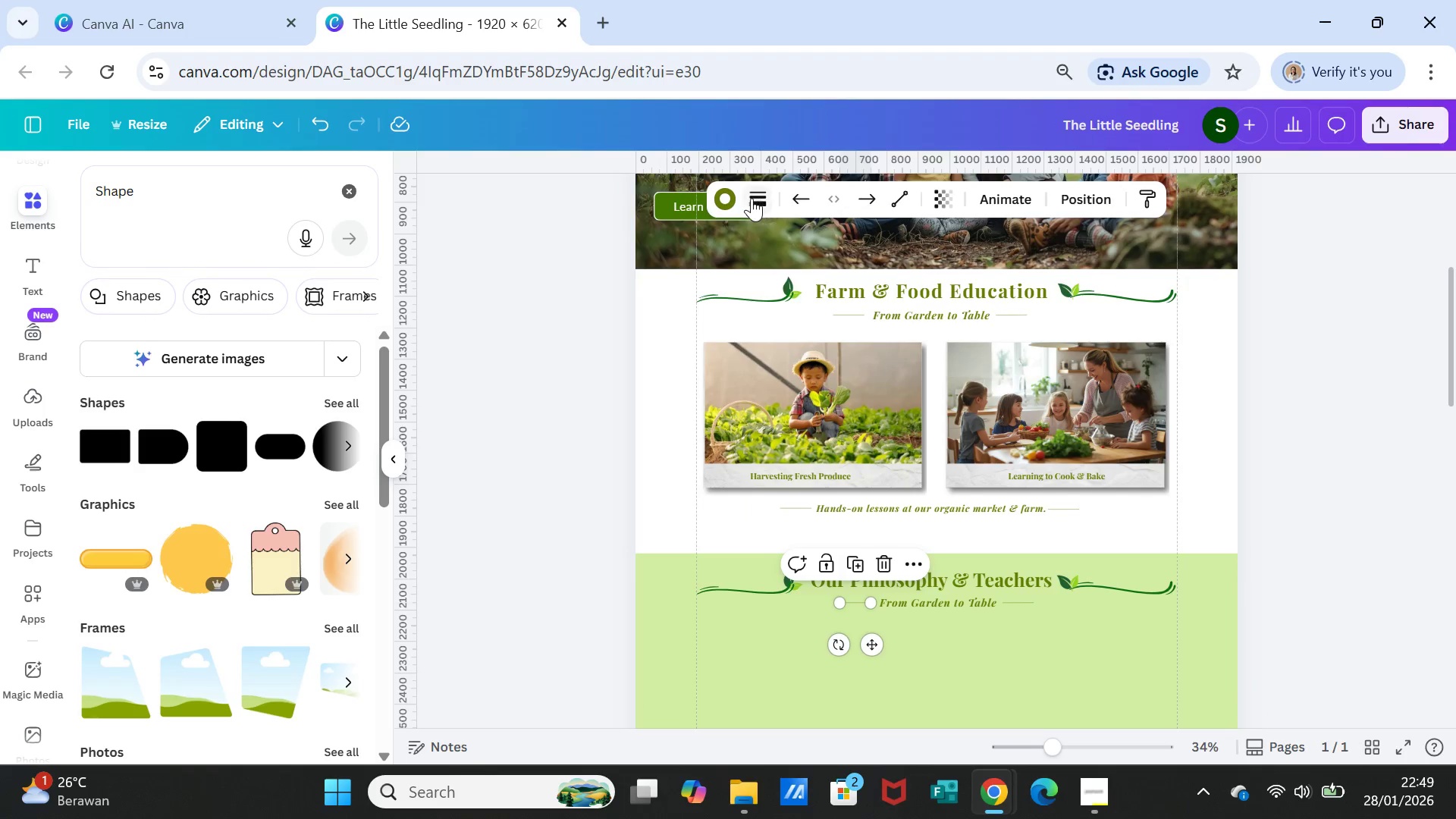 
left_click([726, 191])
 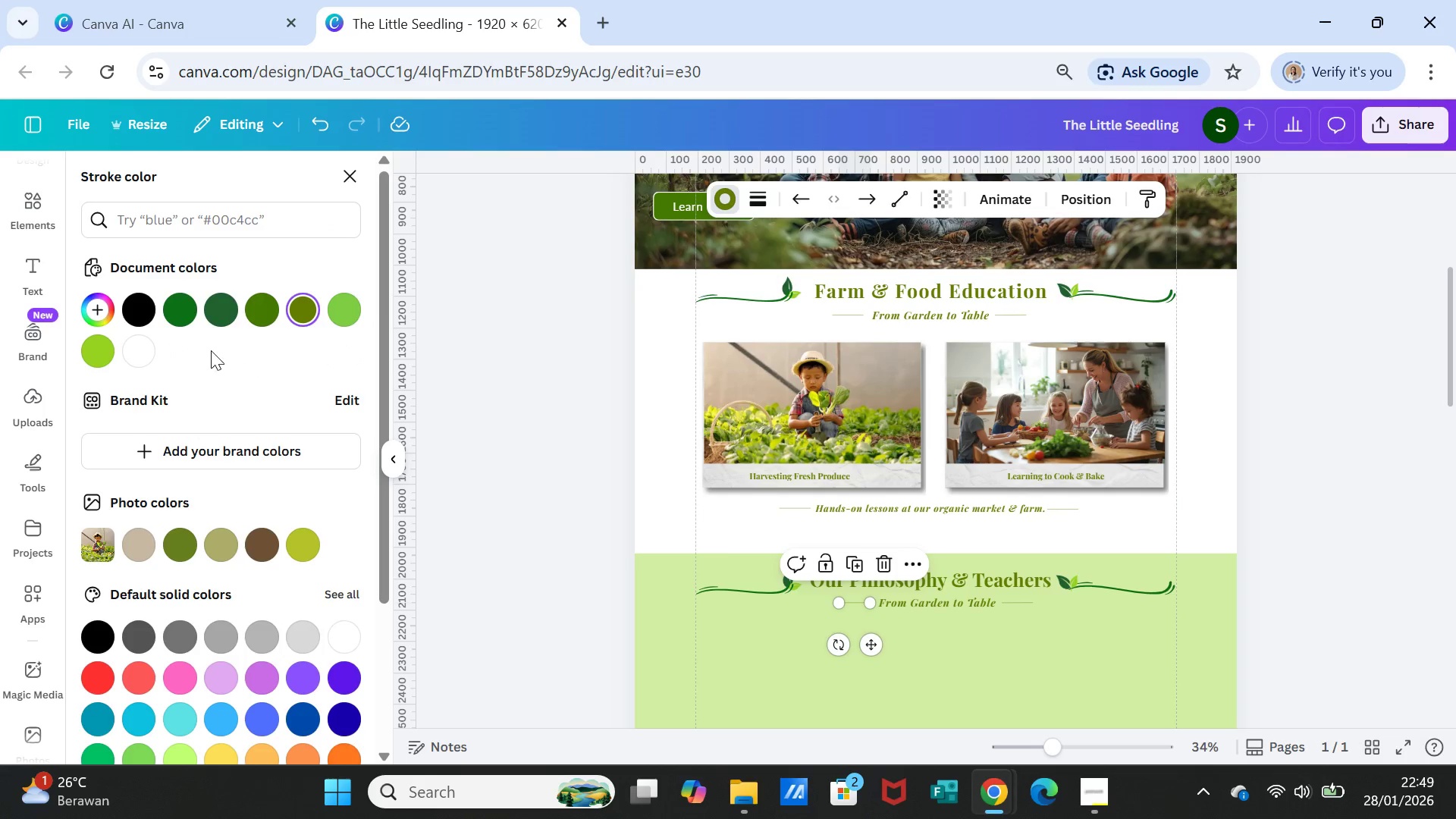 
left_click([138, 355])
 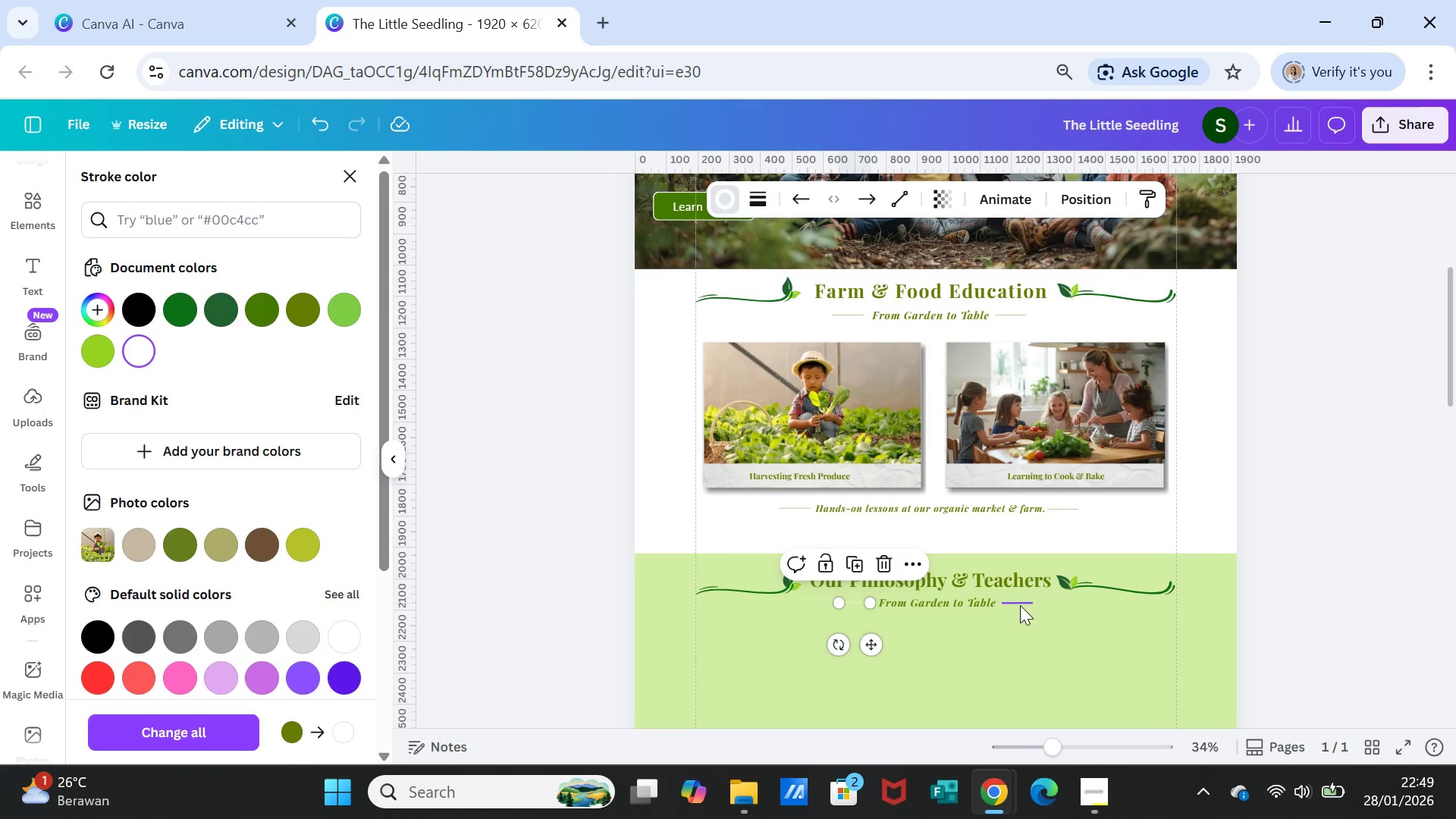 
left_click([1019, 604])
 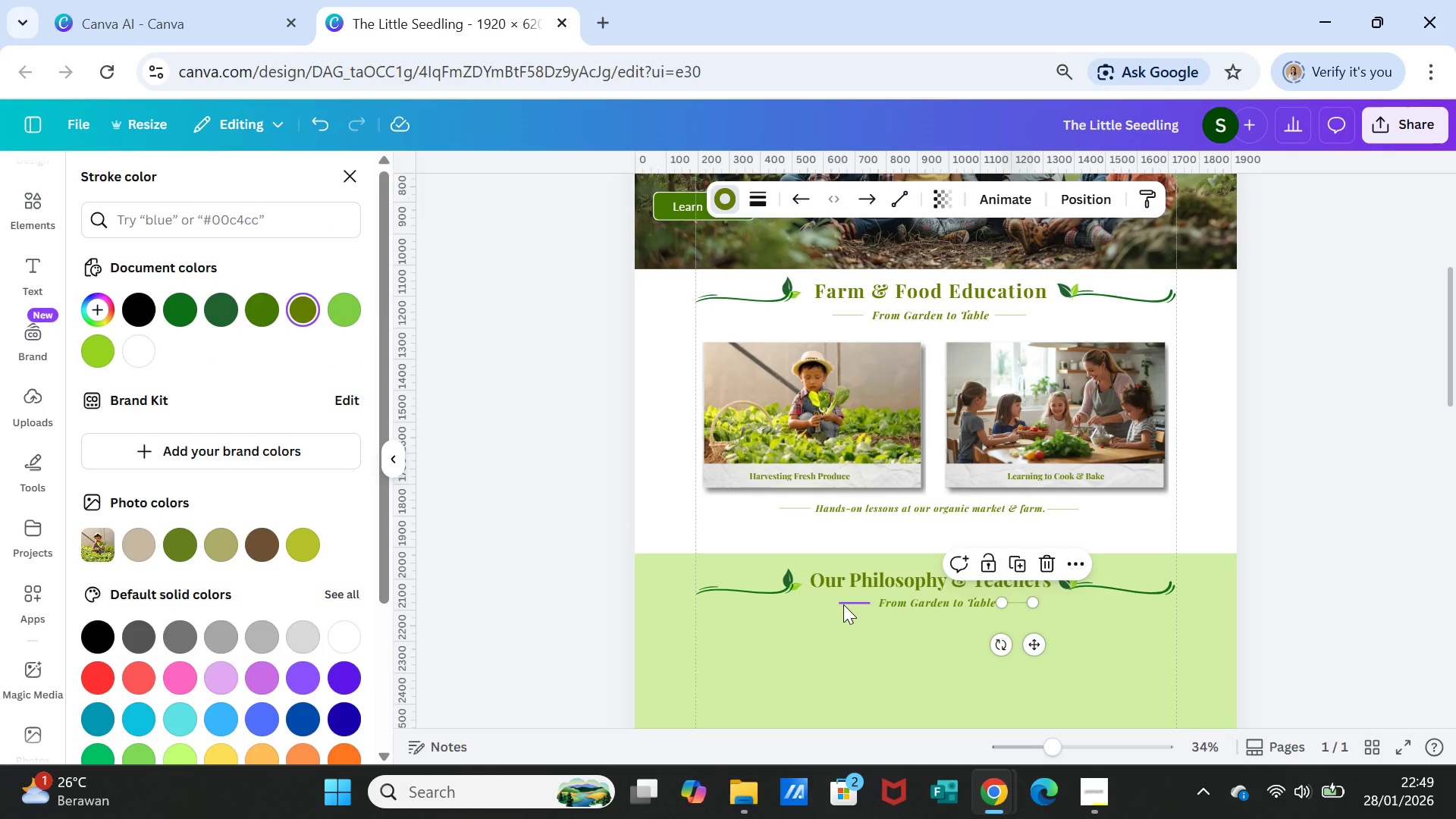 
left_click([843, 604])
 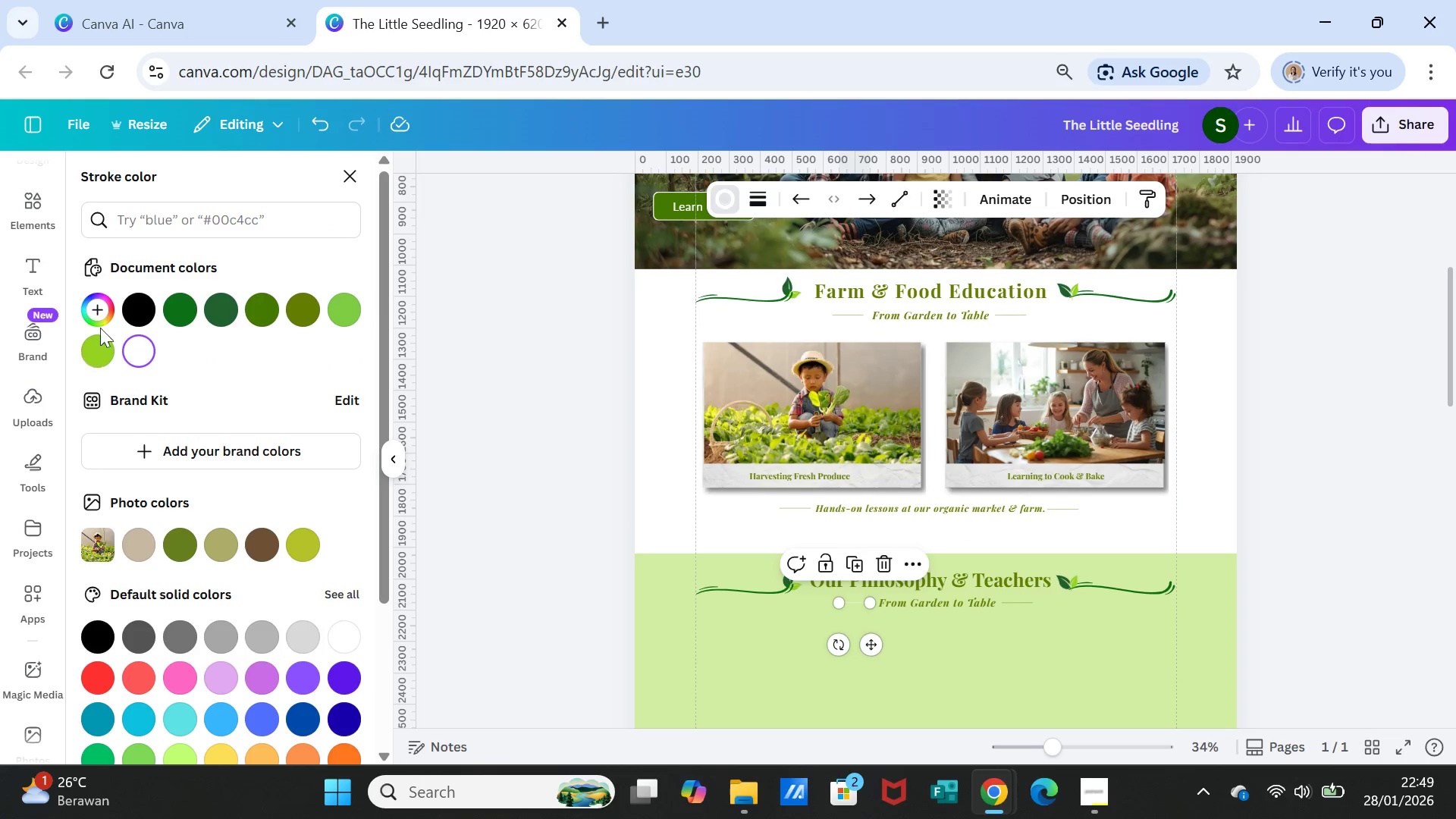 
left_click([135, 313])
 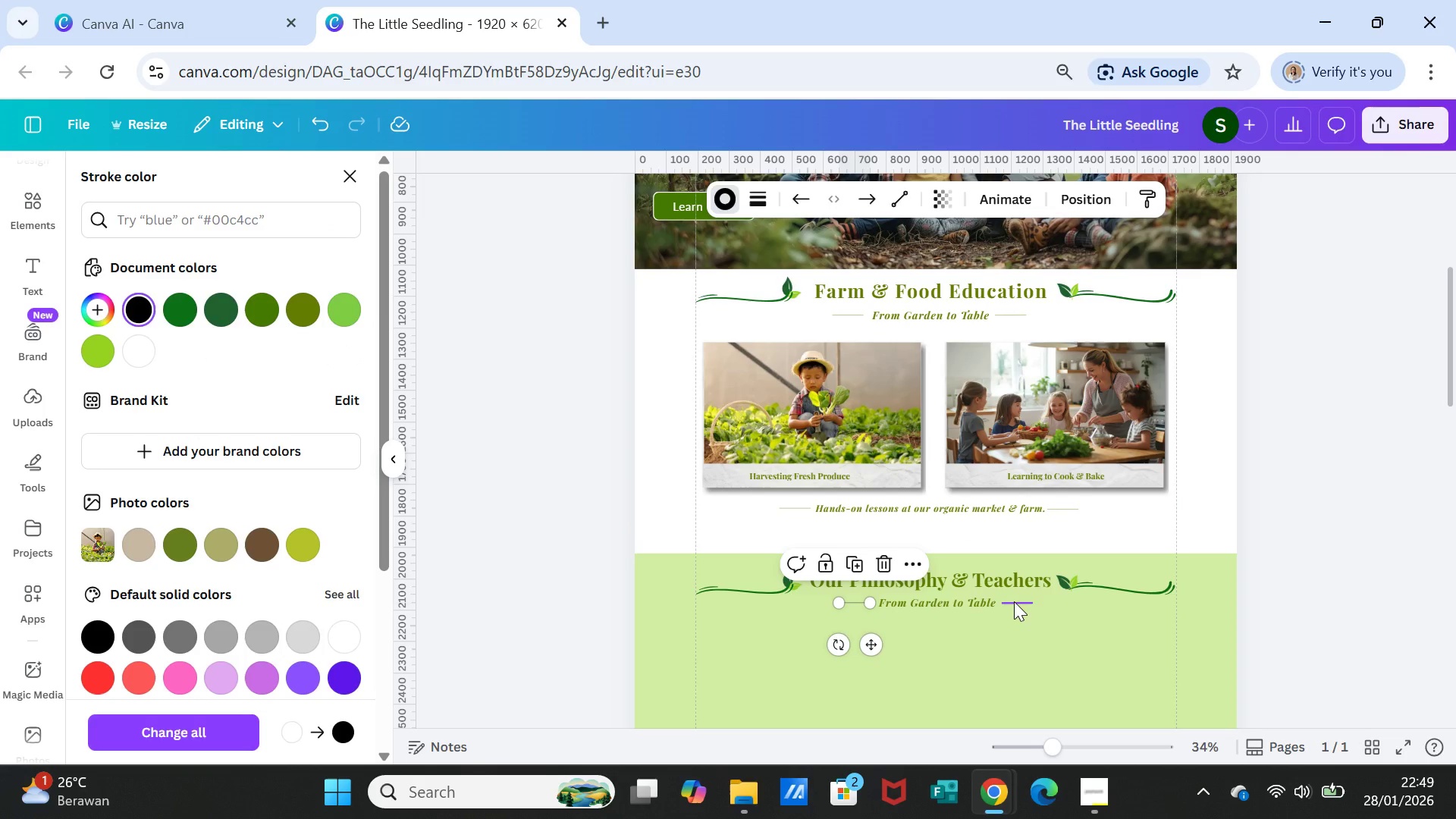 
left_click([1014, 601])
 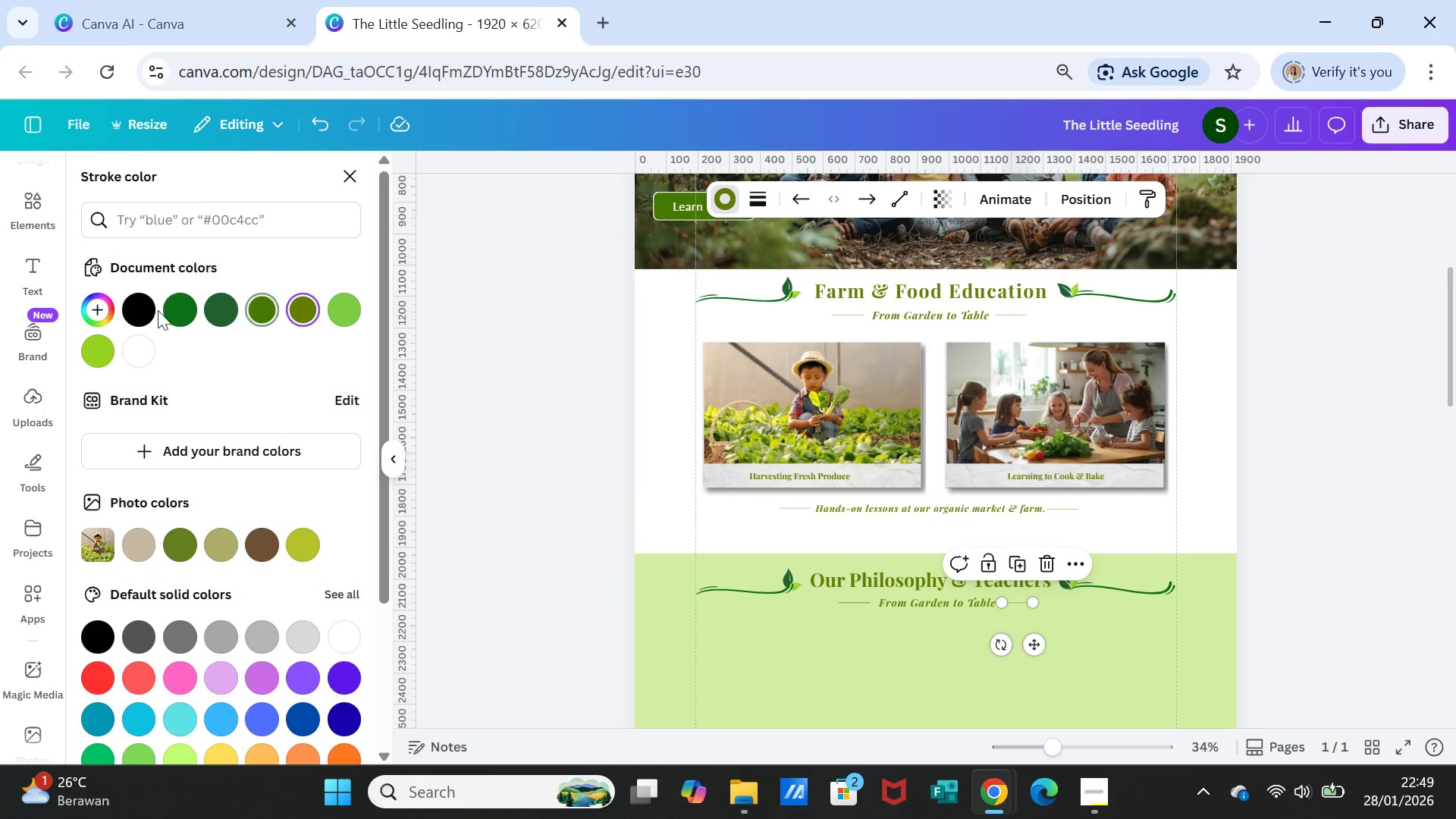 
left_click([143, 303])
 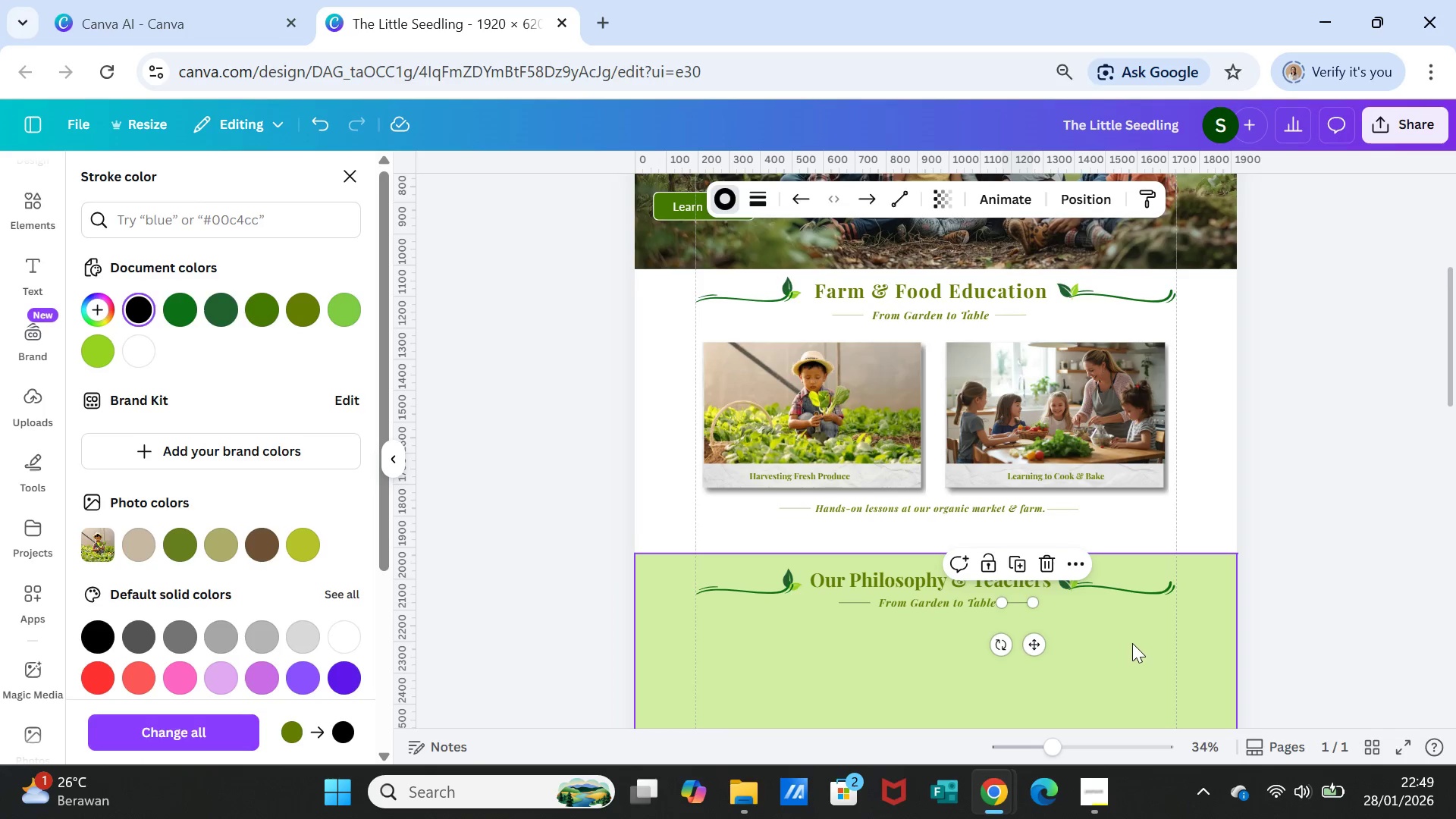 
left_click([1132, 643])
 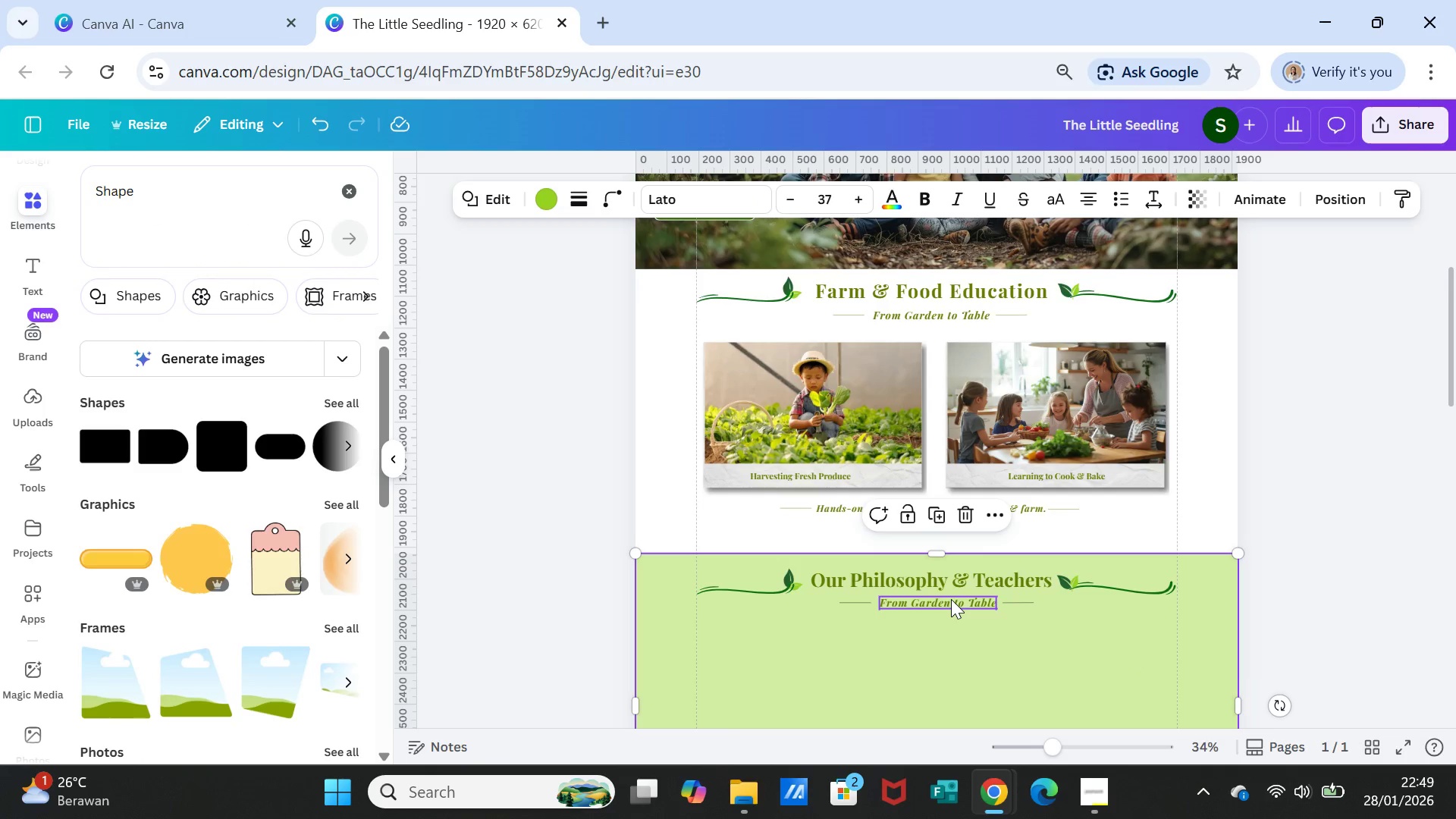 
double_click([949, 599])
 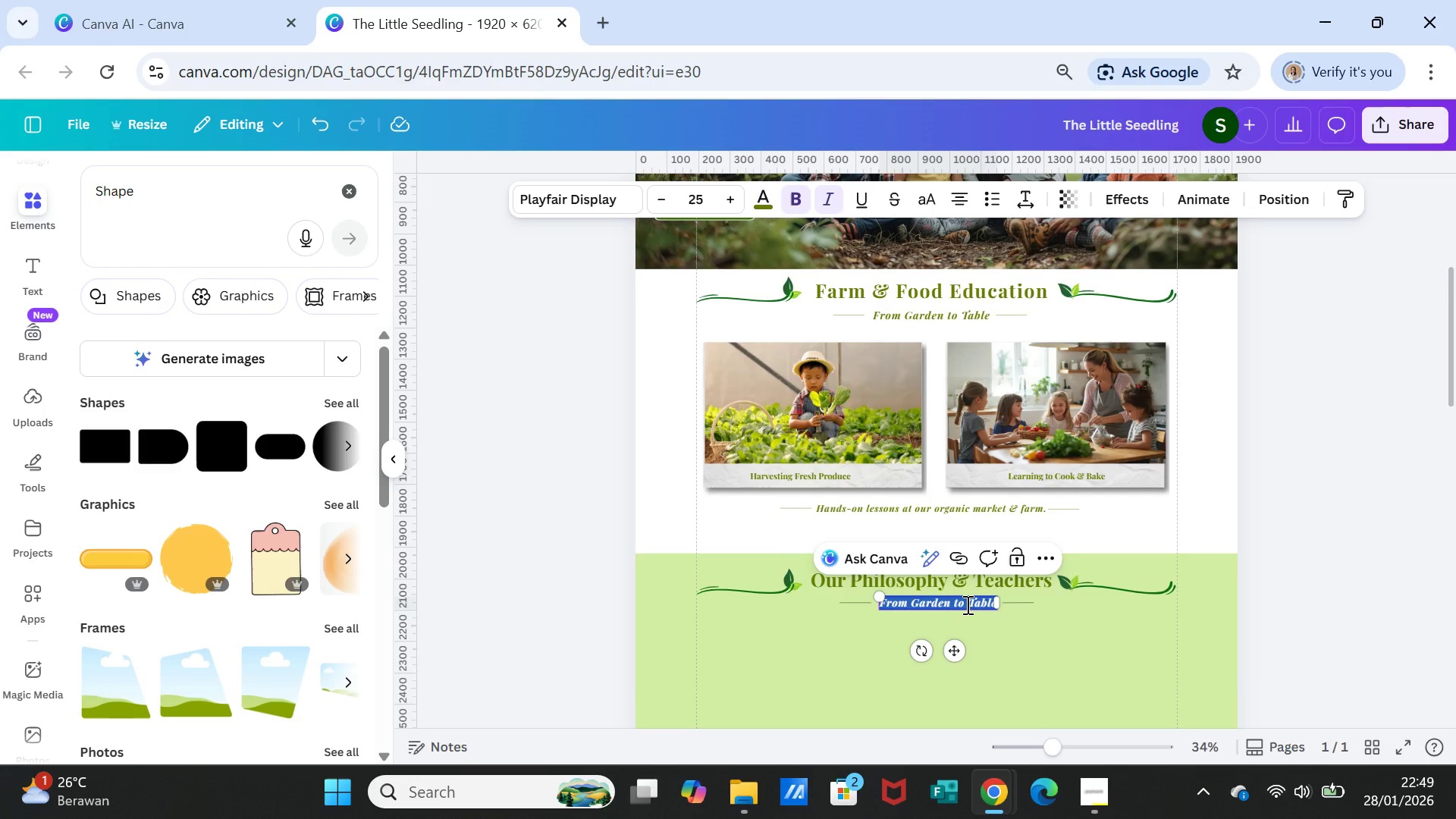 
wait(9.91)
 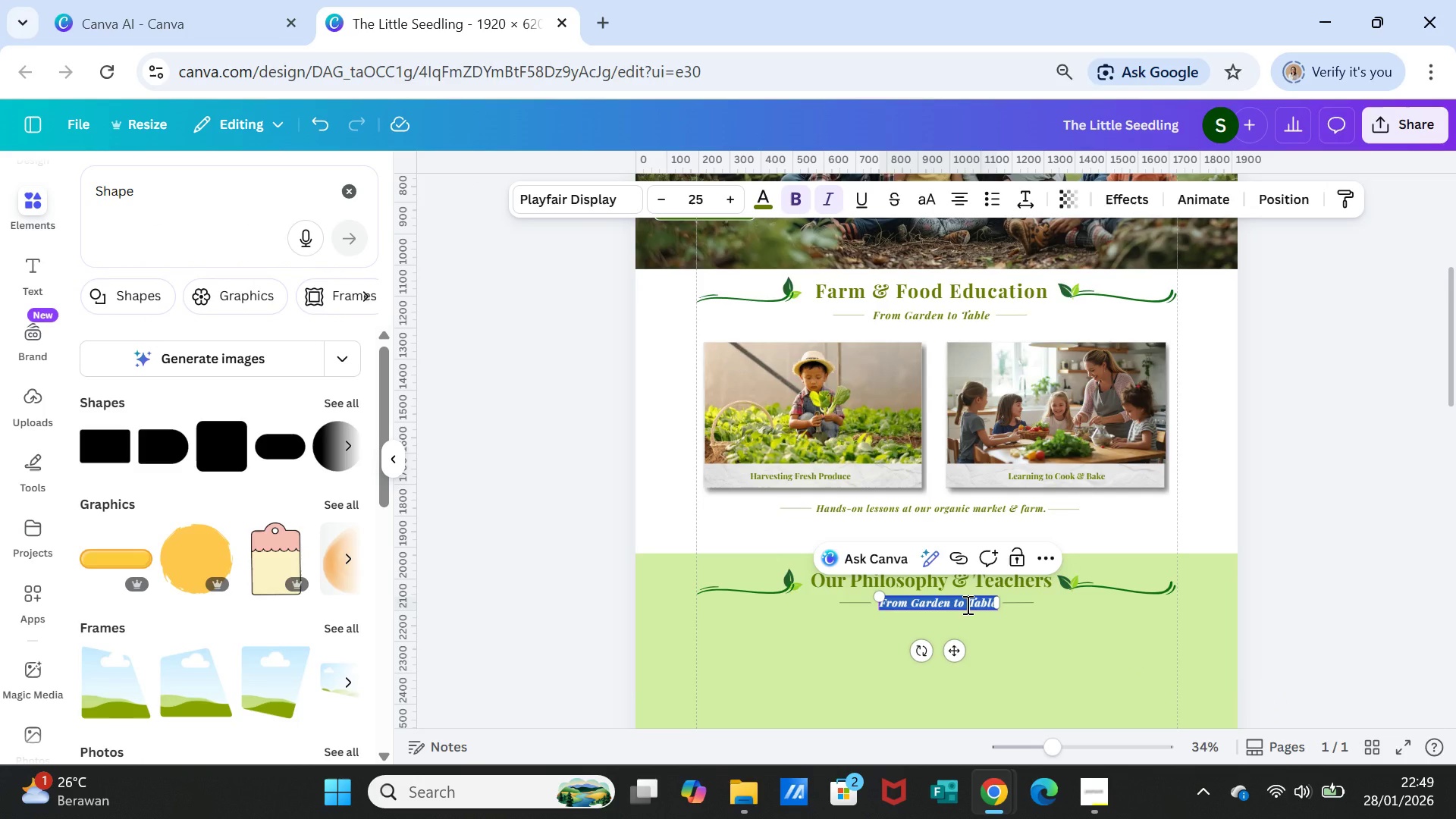 
key(CapsLock)
 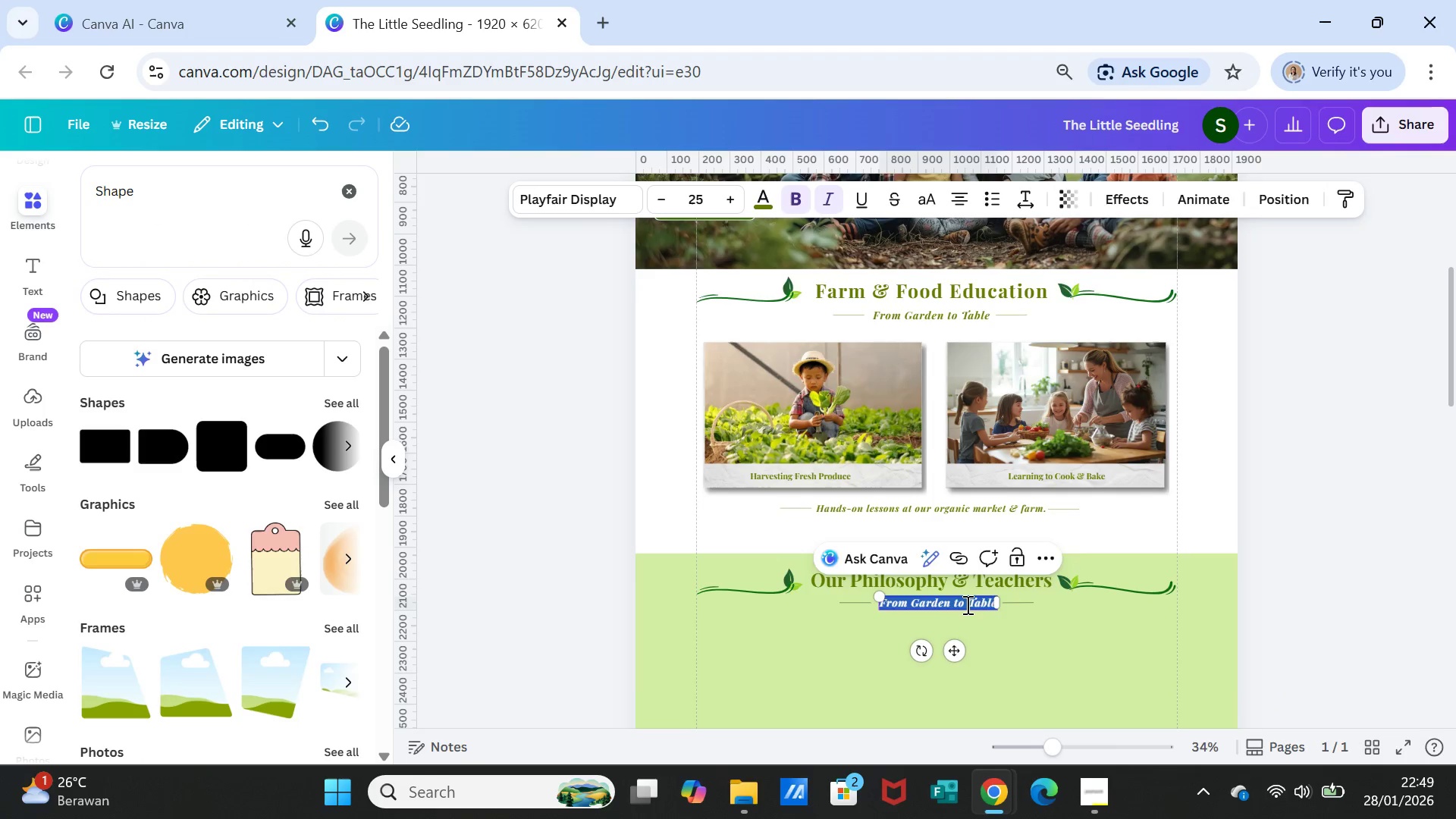 
key(N)
 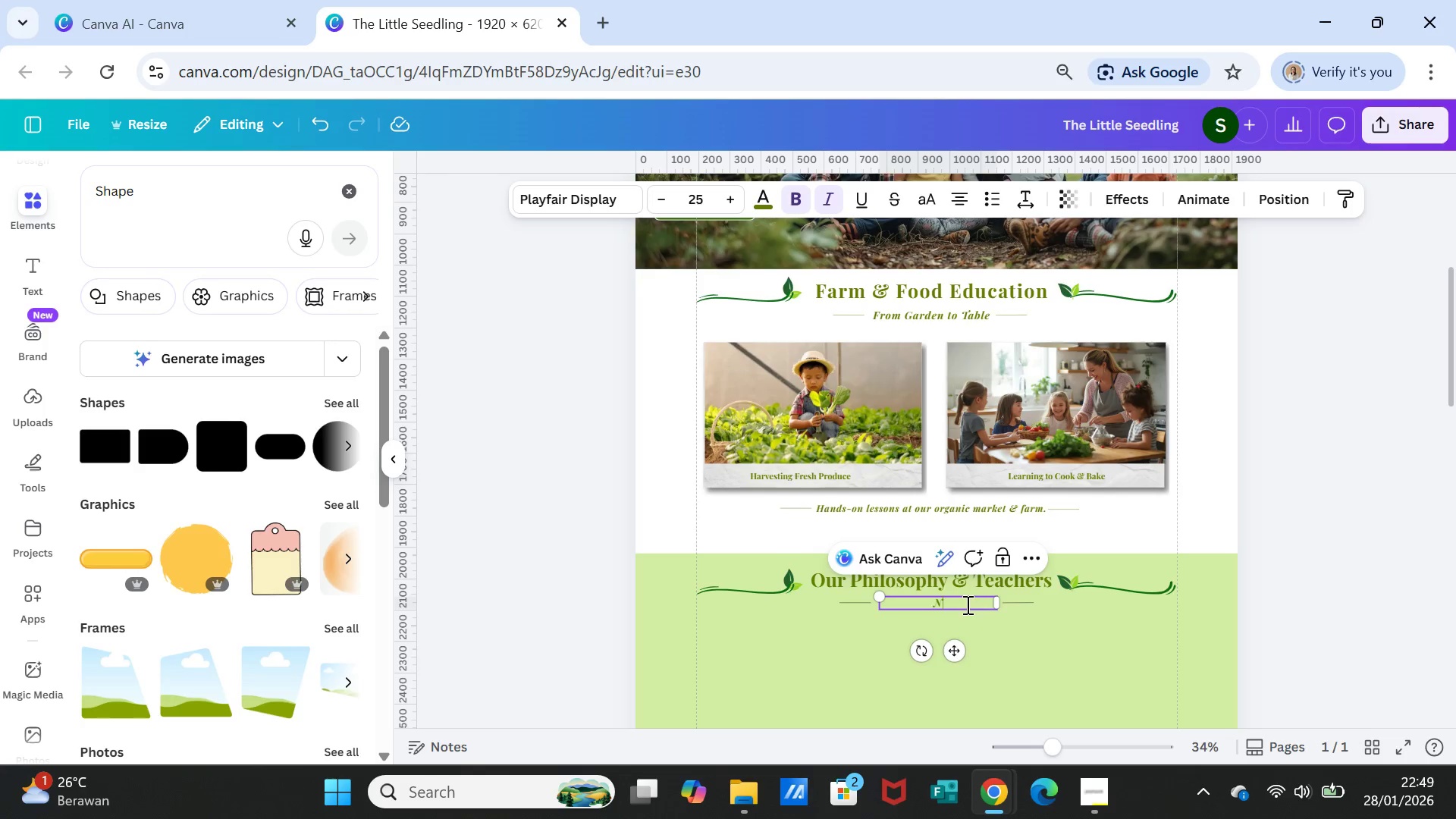 
key(CapsLock)
 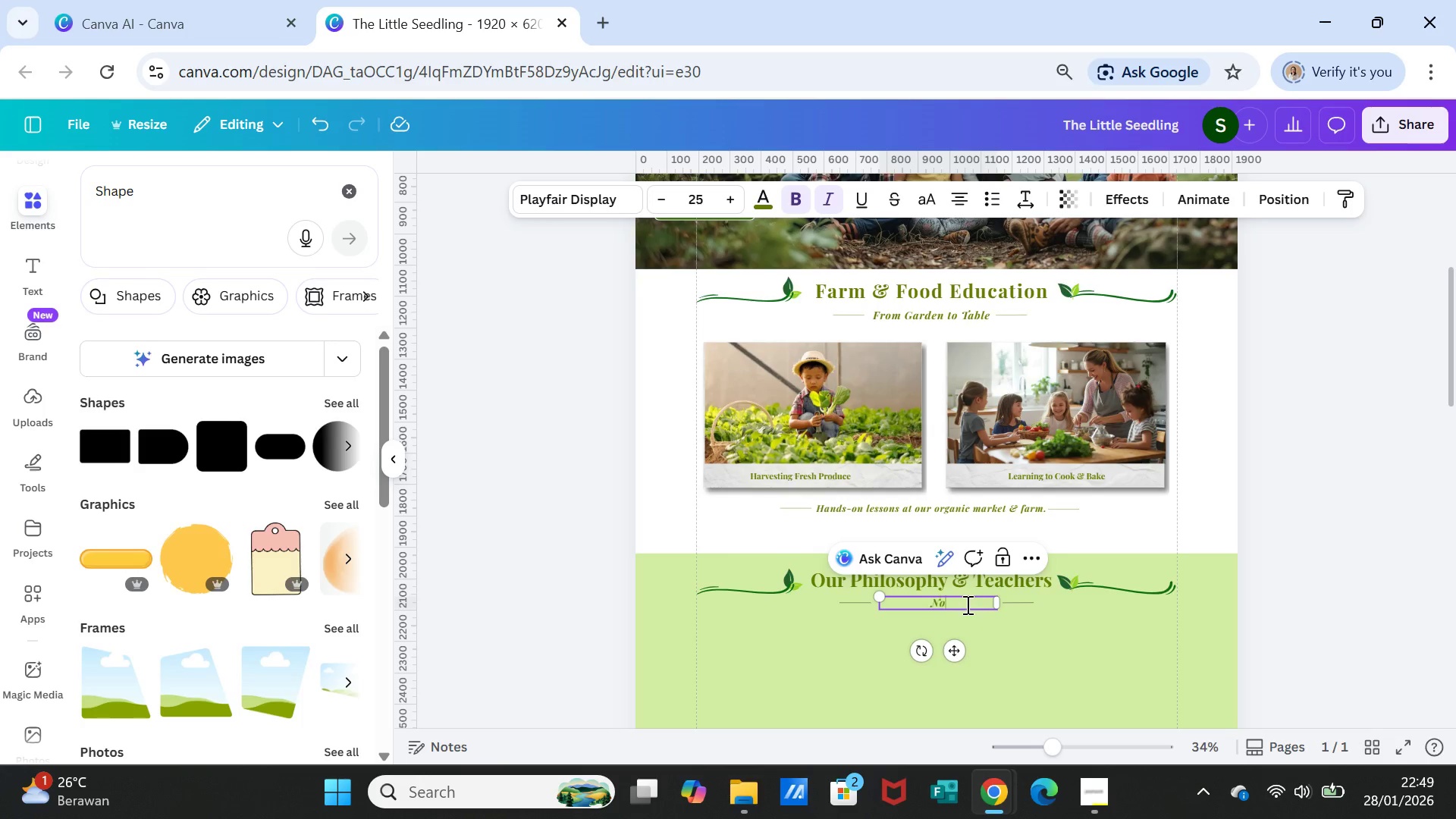 
key(O)
 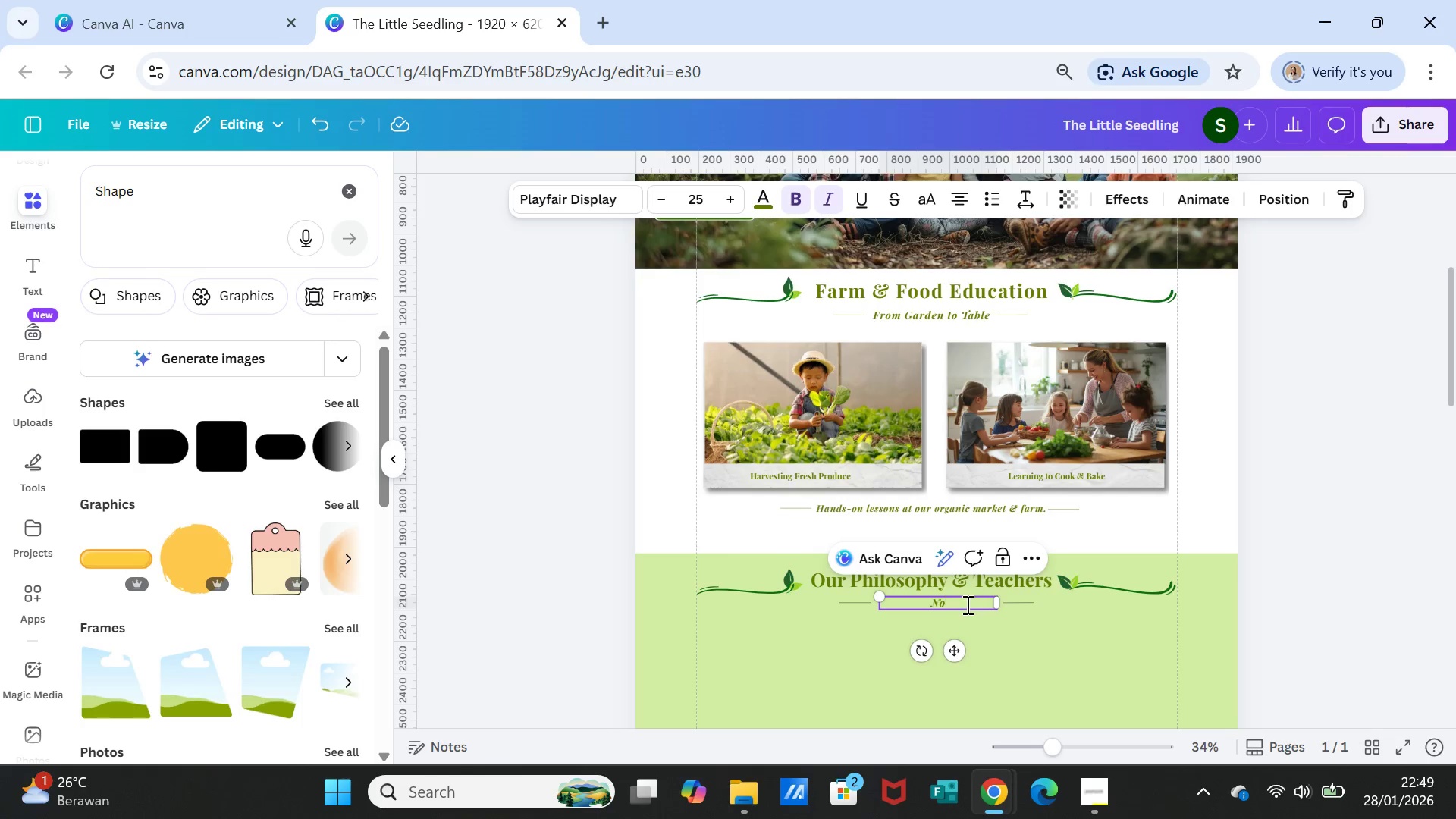 
key(Backspace)
 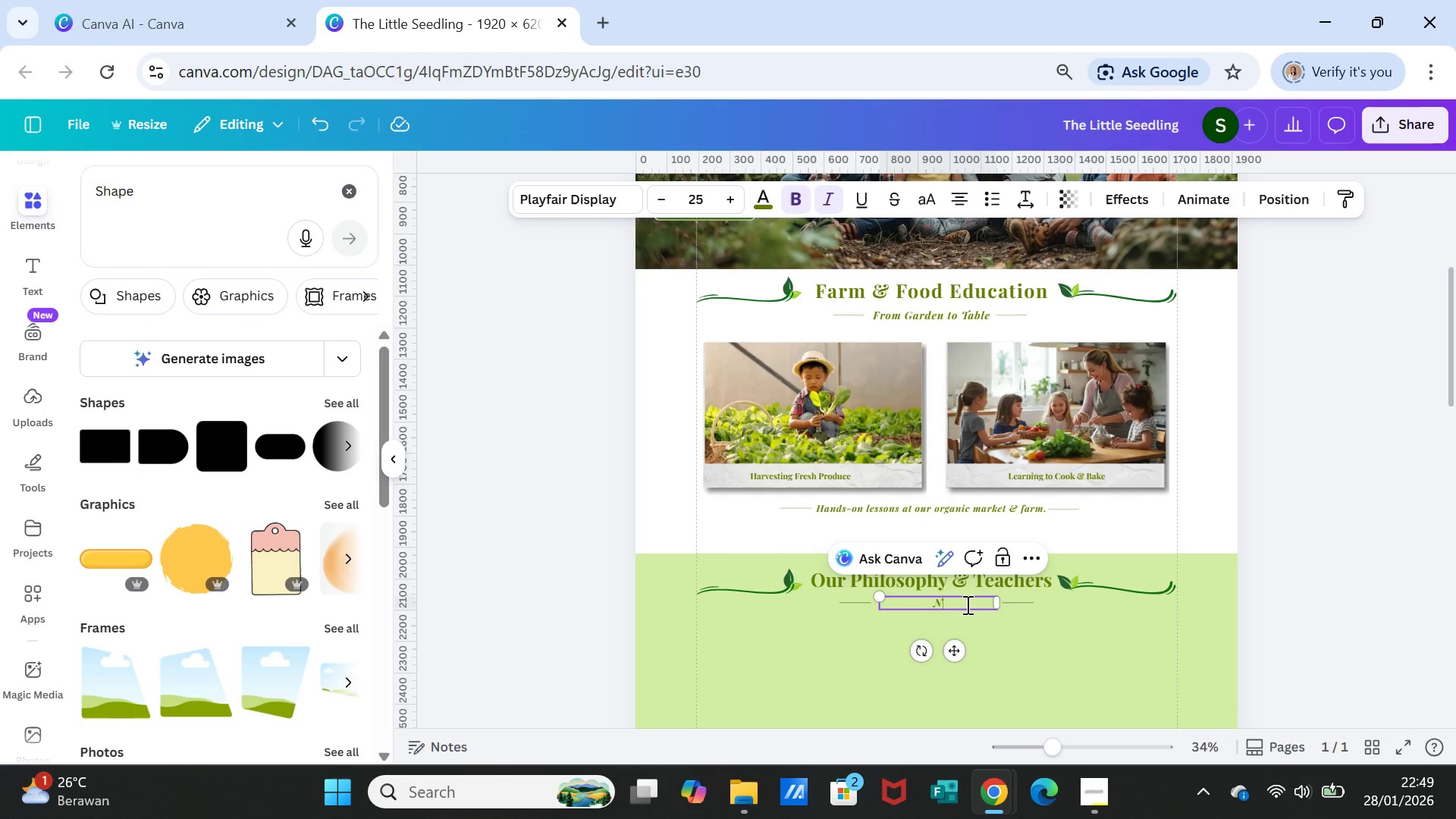 
type(urtuing, Small-Group Learig)
 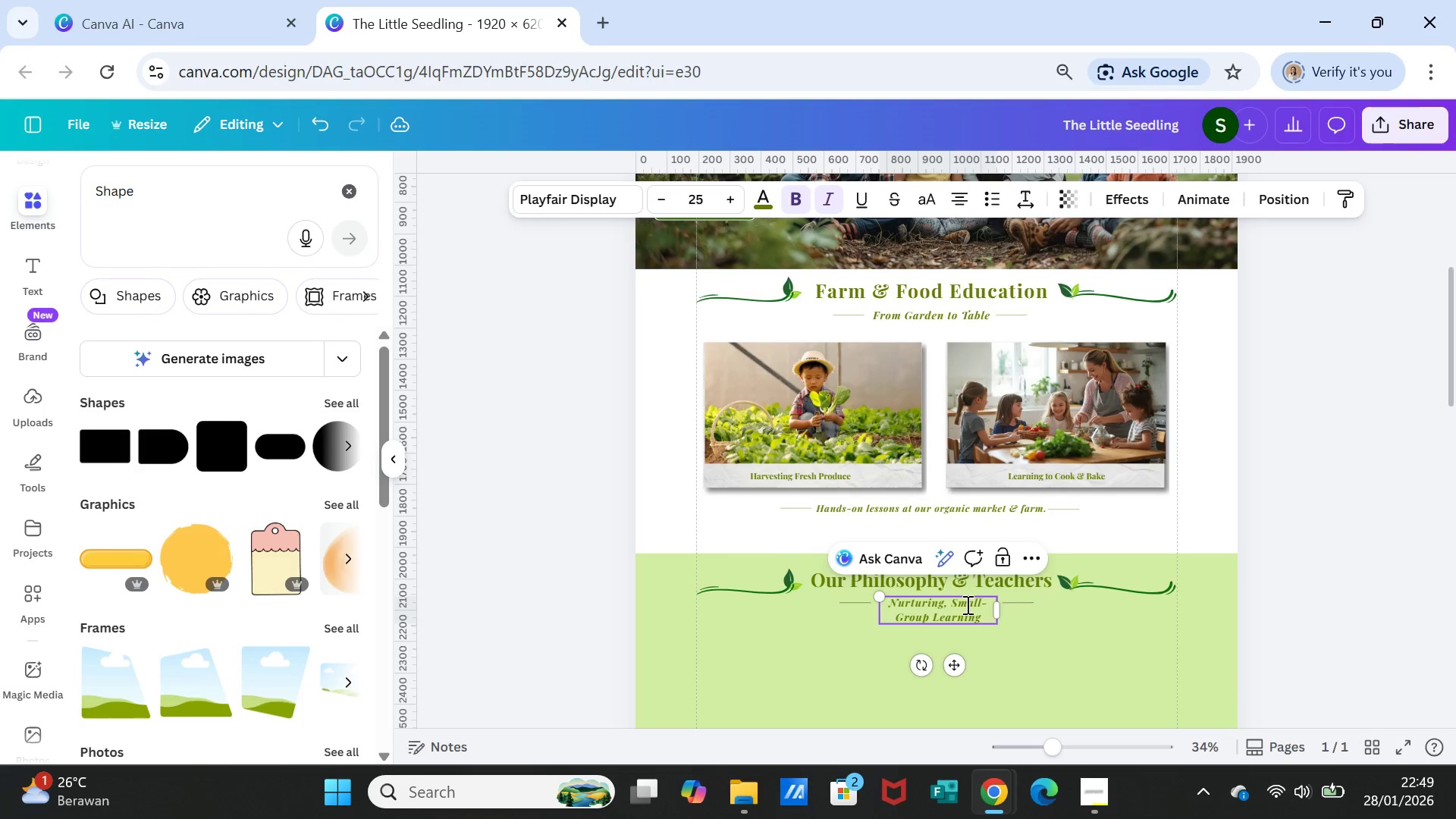 
left_click([1055, 636])
 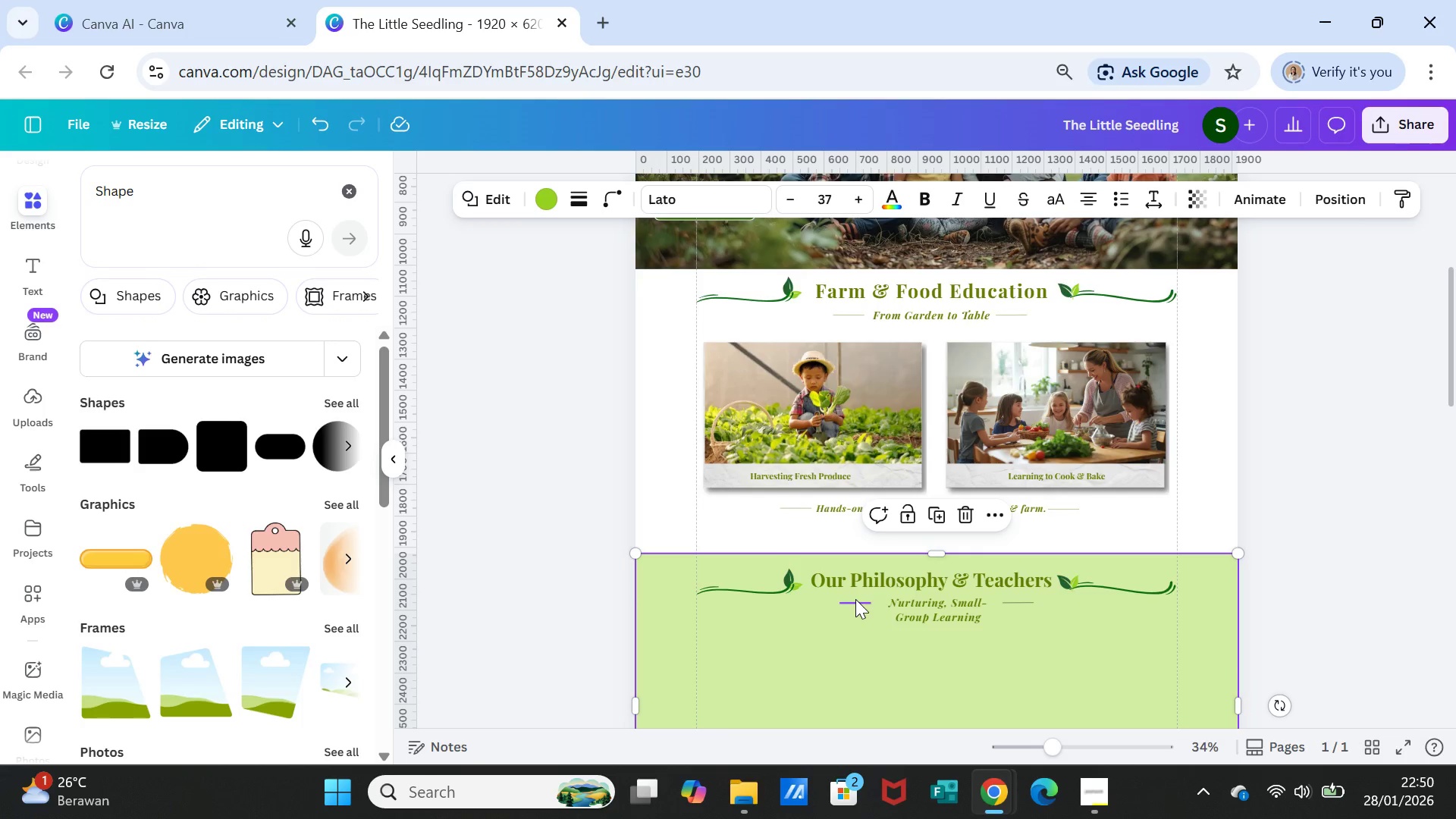 
left_click_drag(start_coordinate=[855, 599], to_coordinate=[821, 604])
 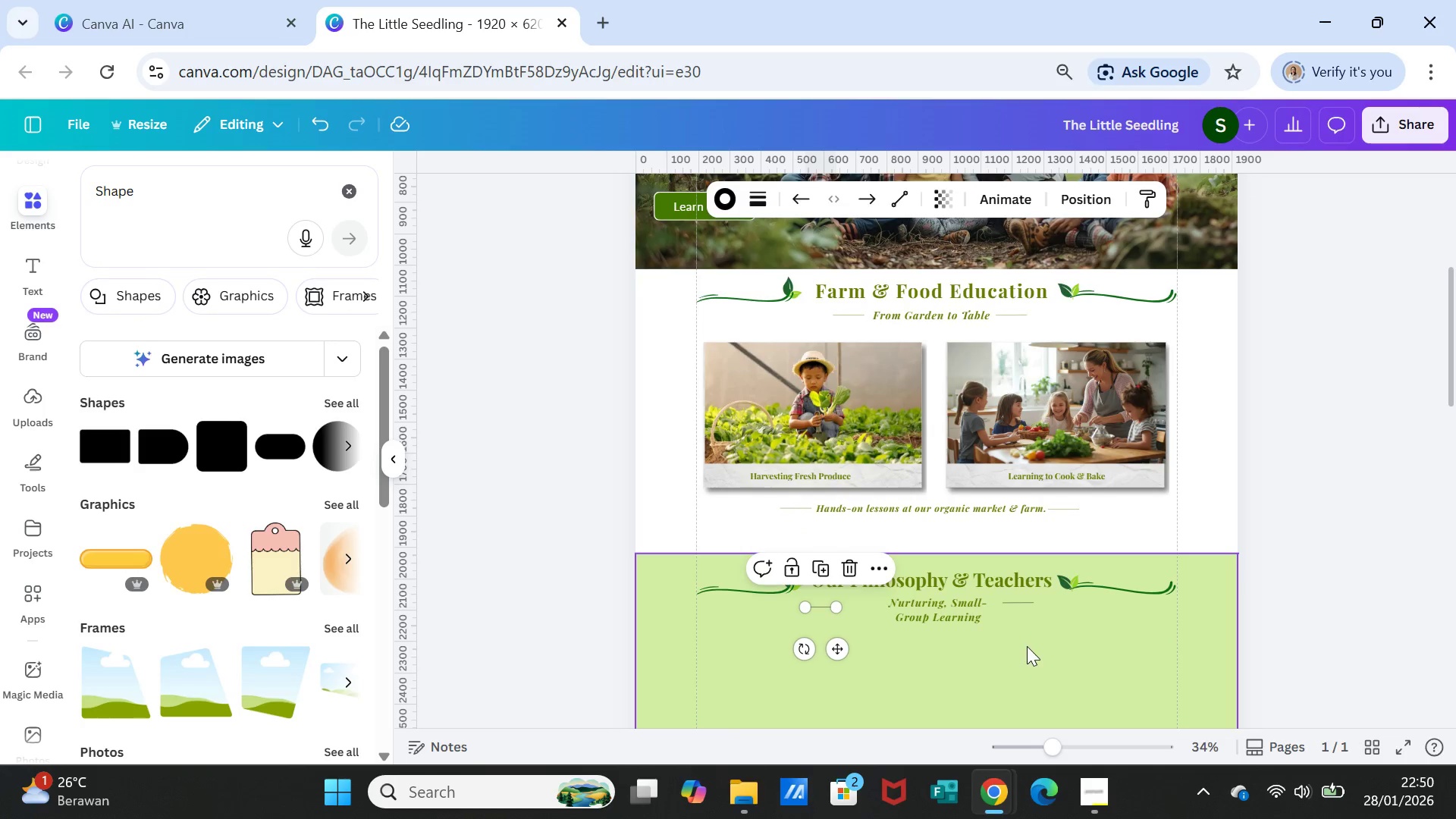 
left_click([1027, 646])
 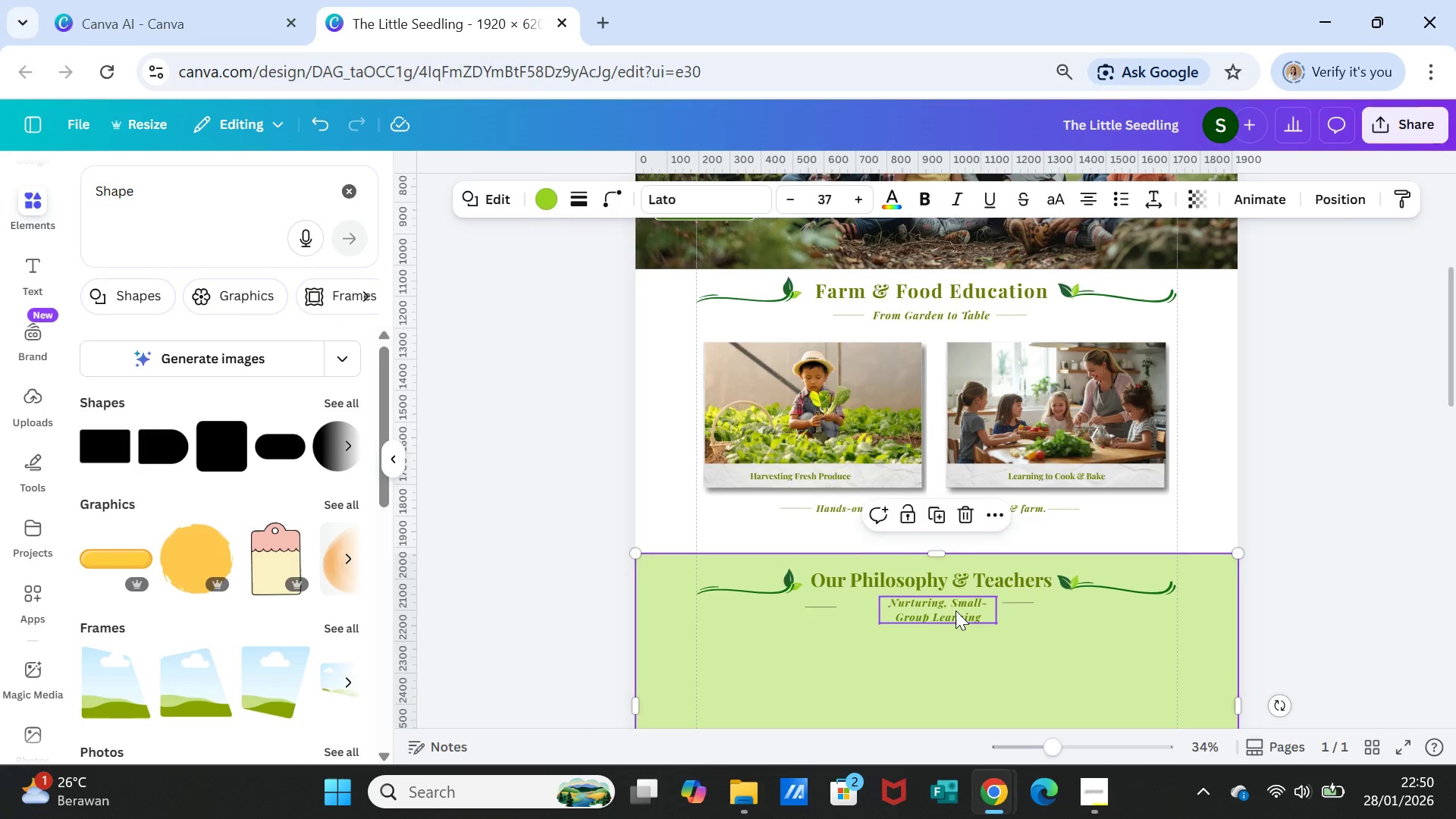 
left_click([956, 610])
 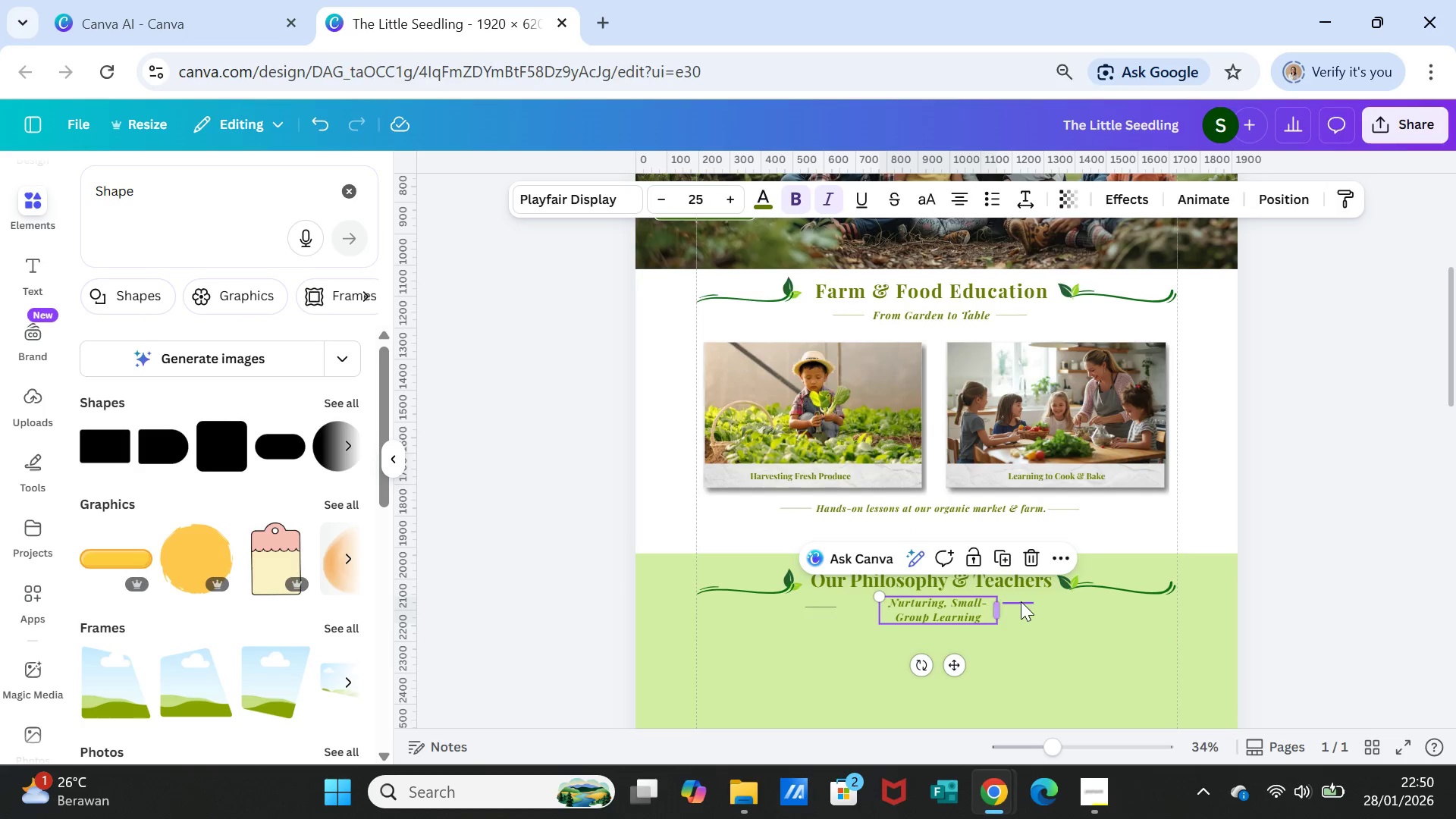 
left_click_drag(start_coordinate=[1021, 601], to_coordinate=[1066, 605])
 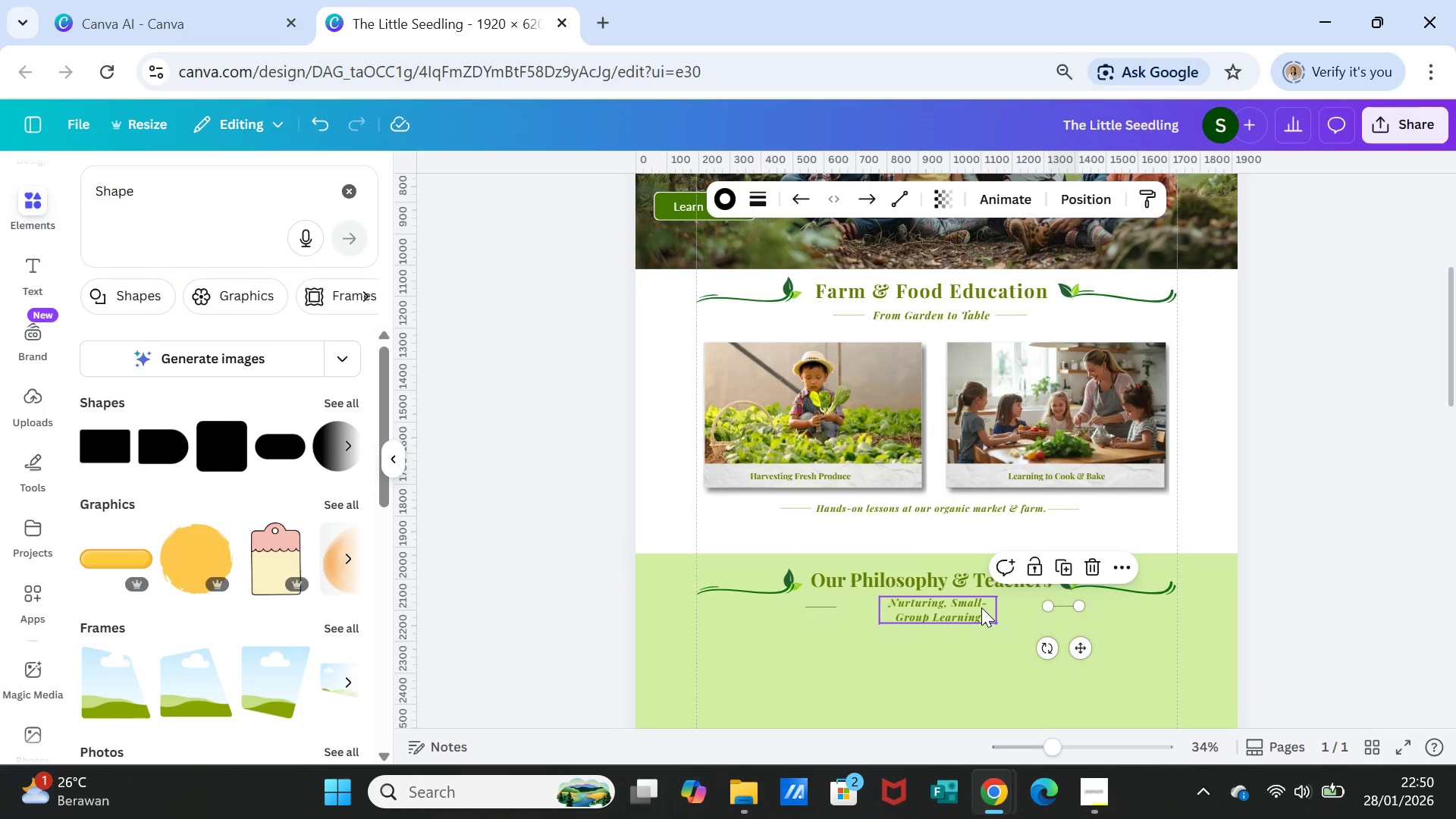 
left_click([981, 607])
 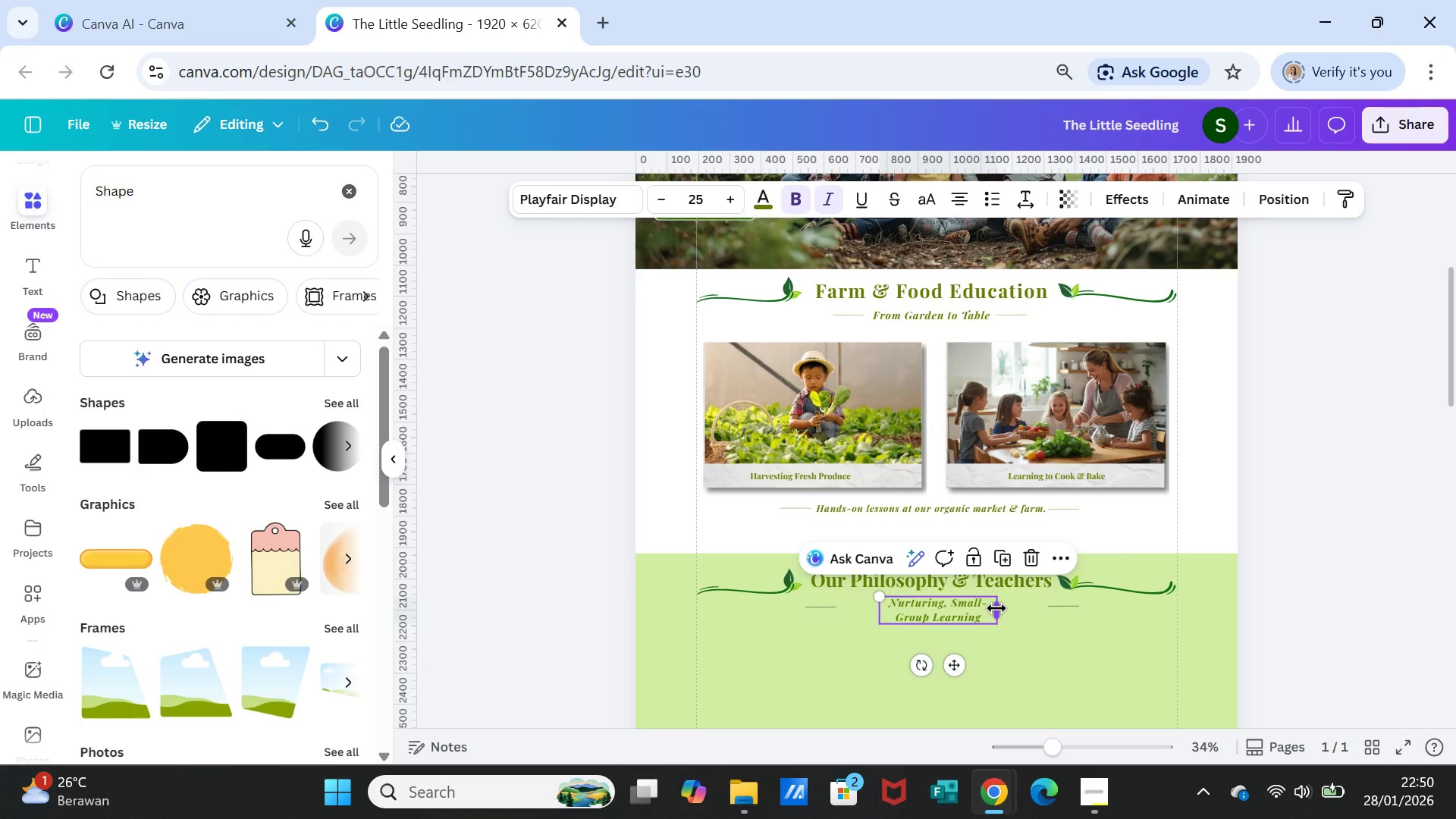 
left_click_drag(start_coordinate=[996, 608], to_coordinate=[1078, 604])
 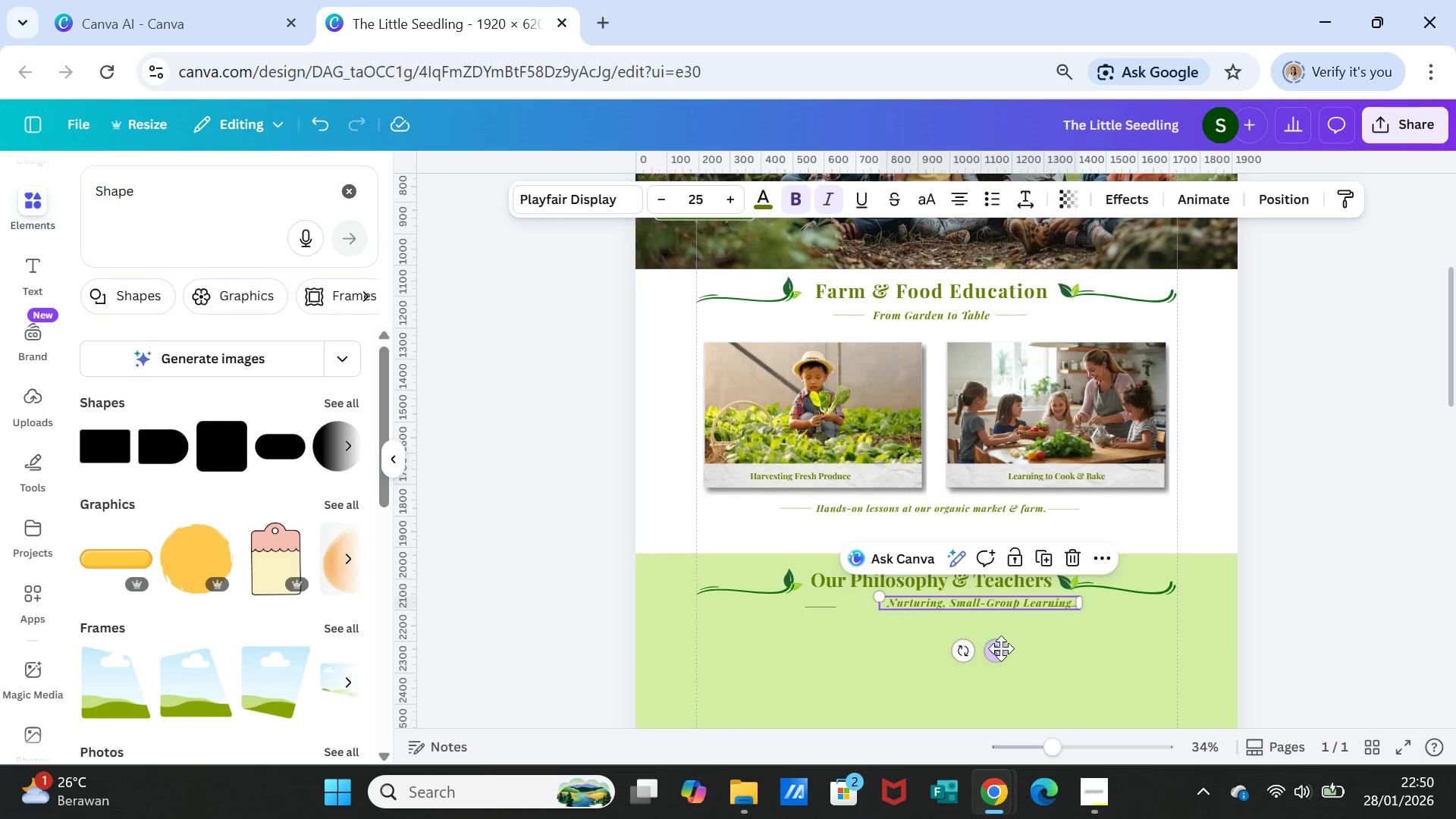 
left_click_drag(start_coordinate=[999, 649], to_coordinate=[973, 654])
 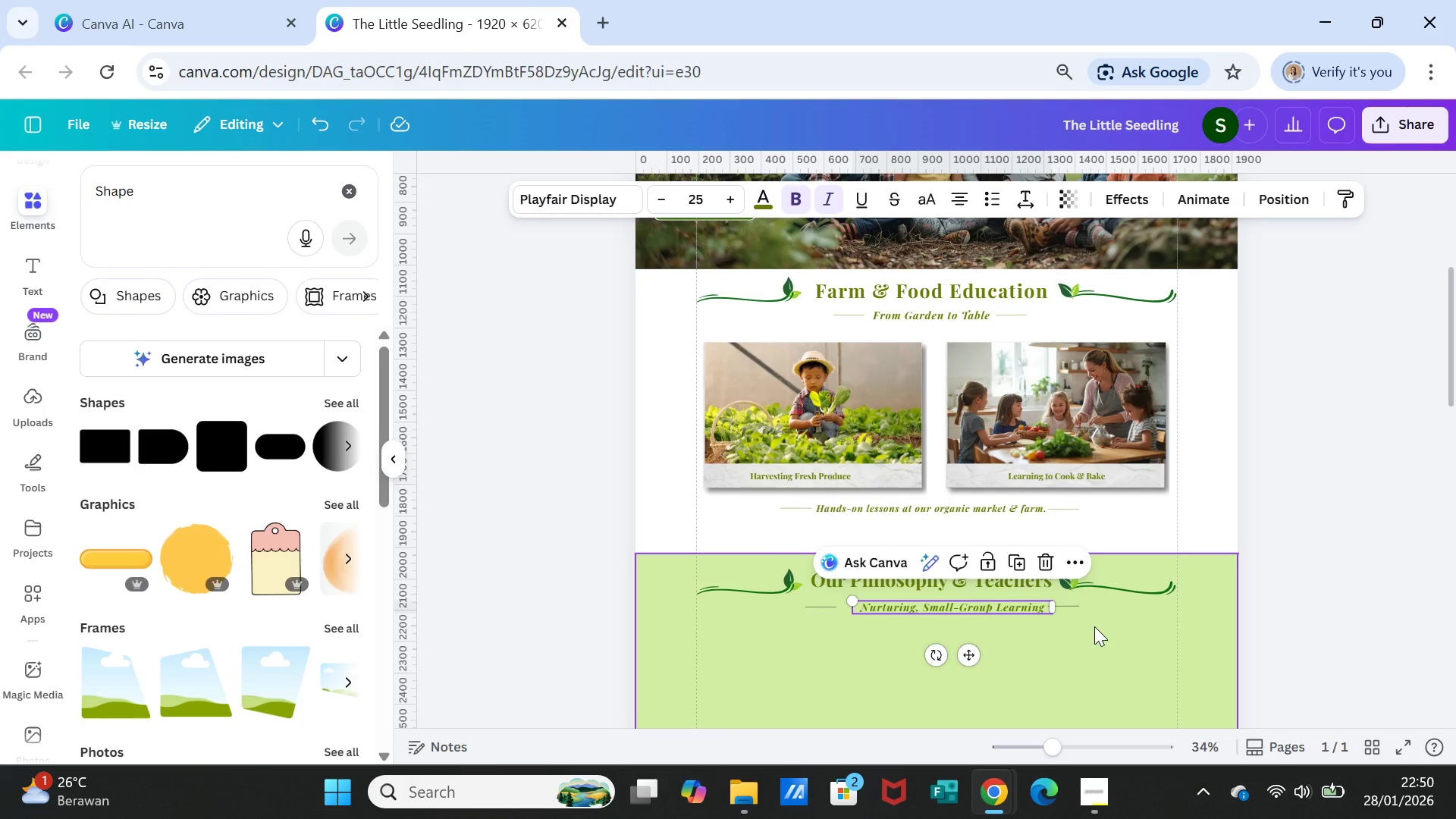 
left_click_drag(start_coordinate=[1094, 626], to_coordinate=[1070, 605])
 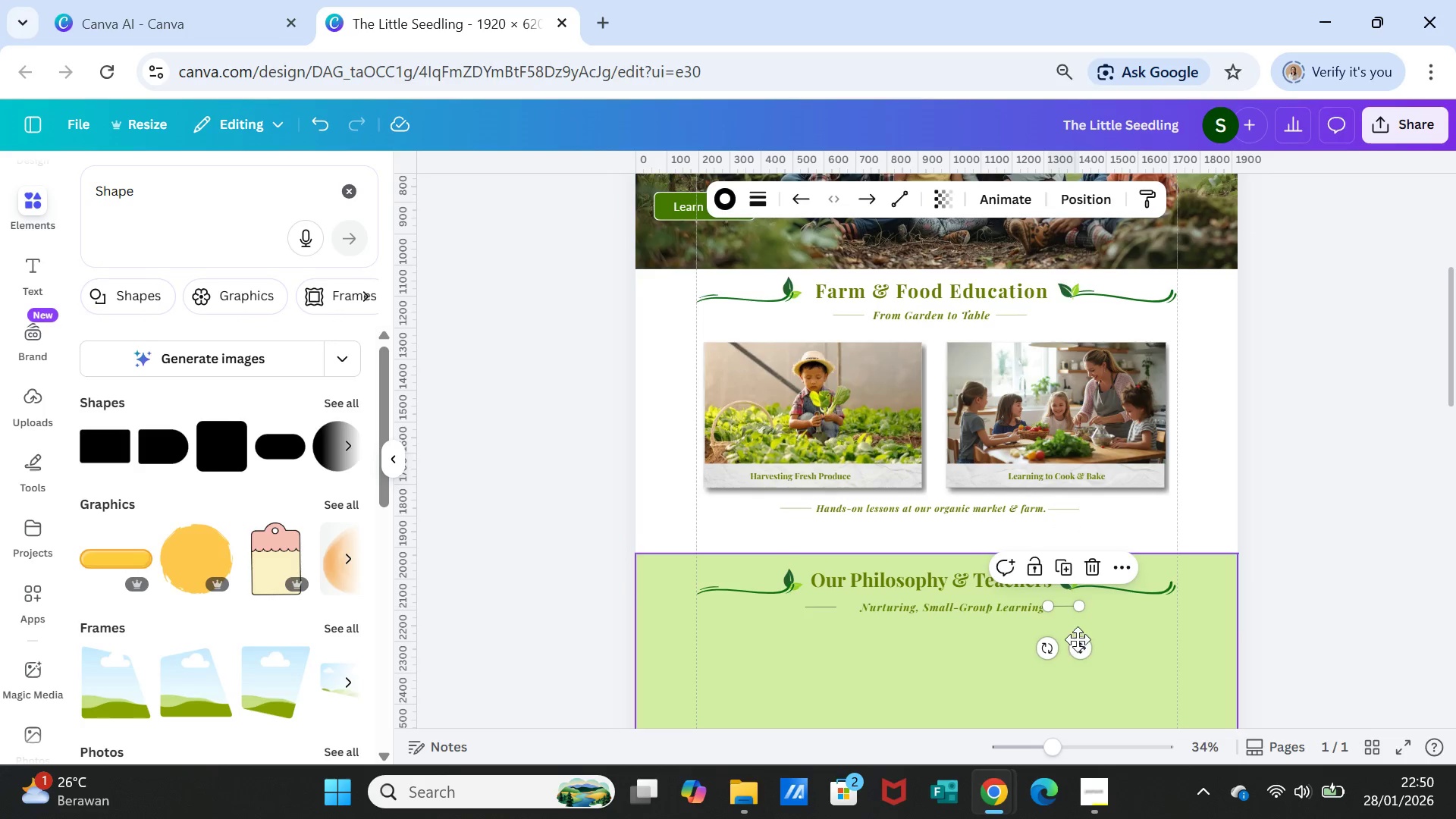 
left_click([1070, 605])
 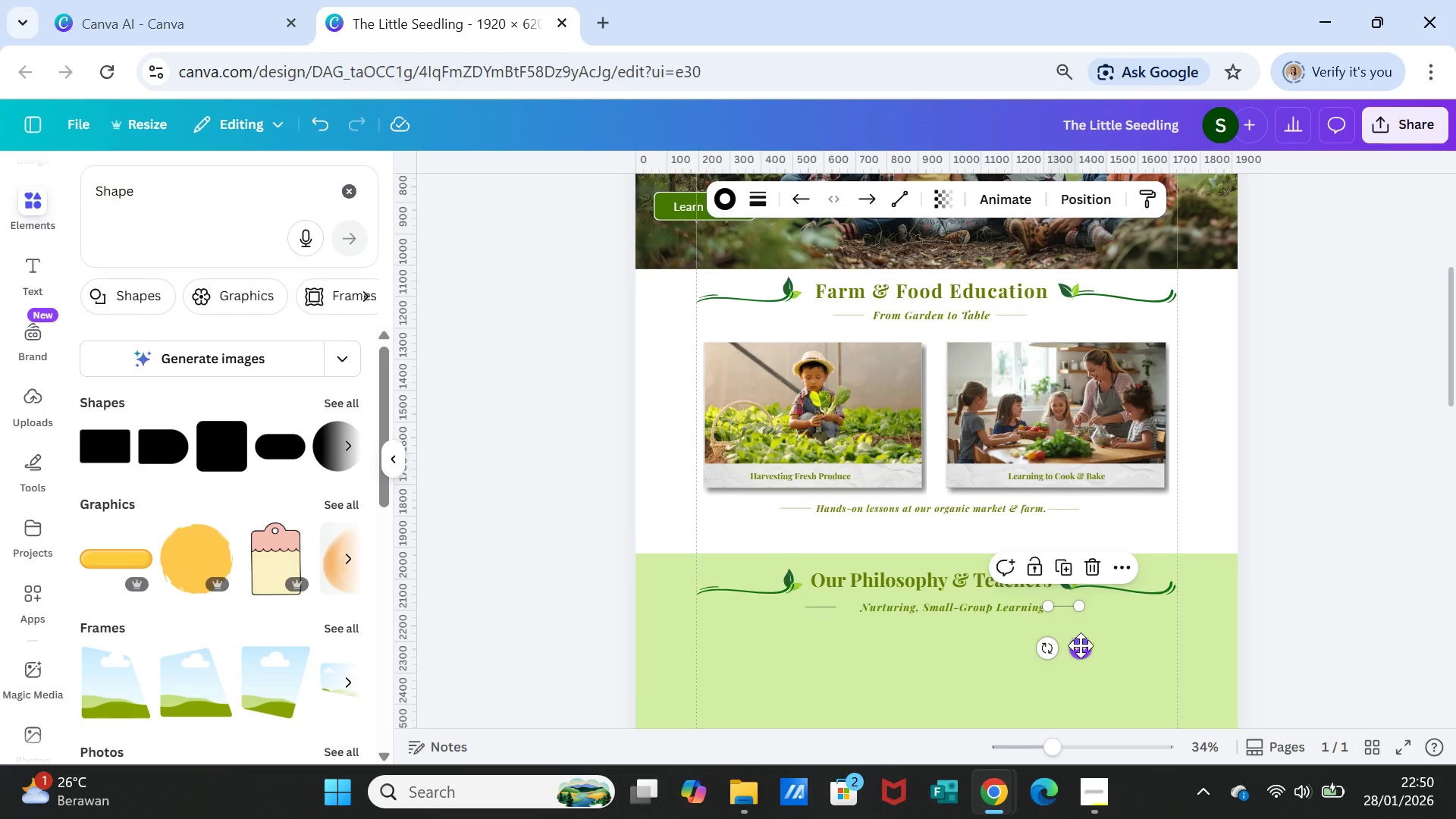 
left_click_drag(start_coordinate=[1081, 647], to_coordinate=[1088, 648])
 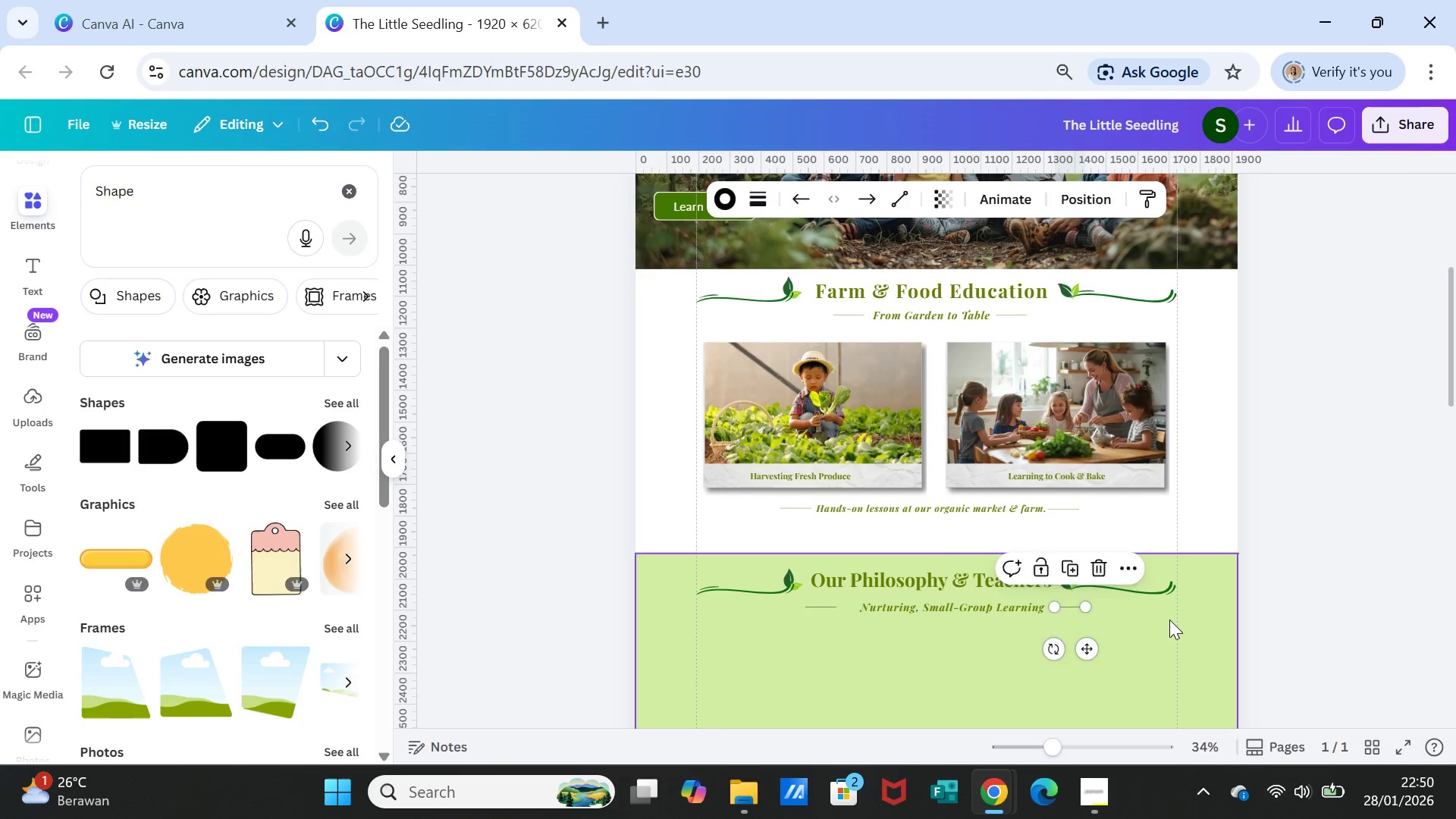 
left_click([1169, 620])
 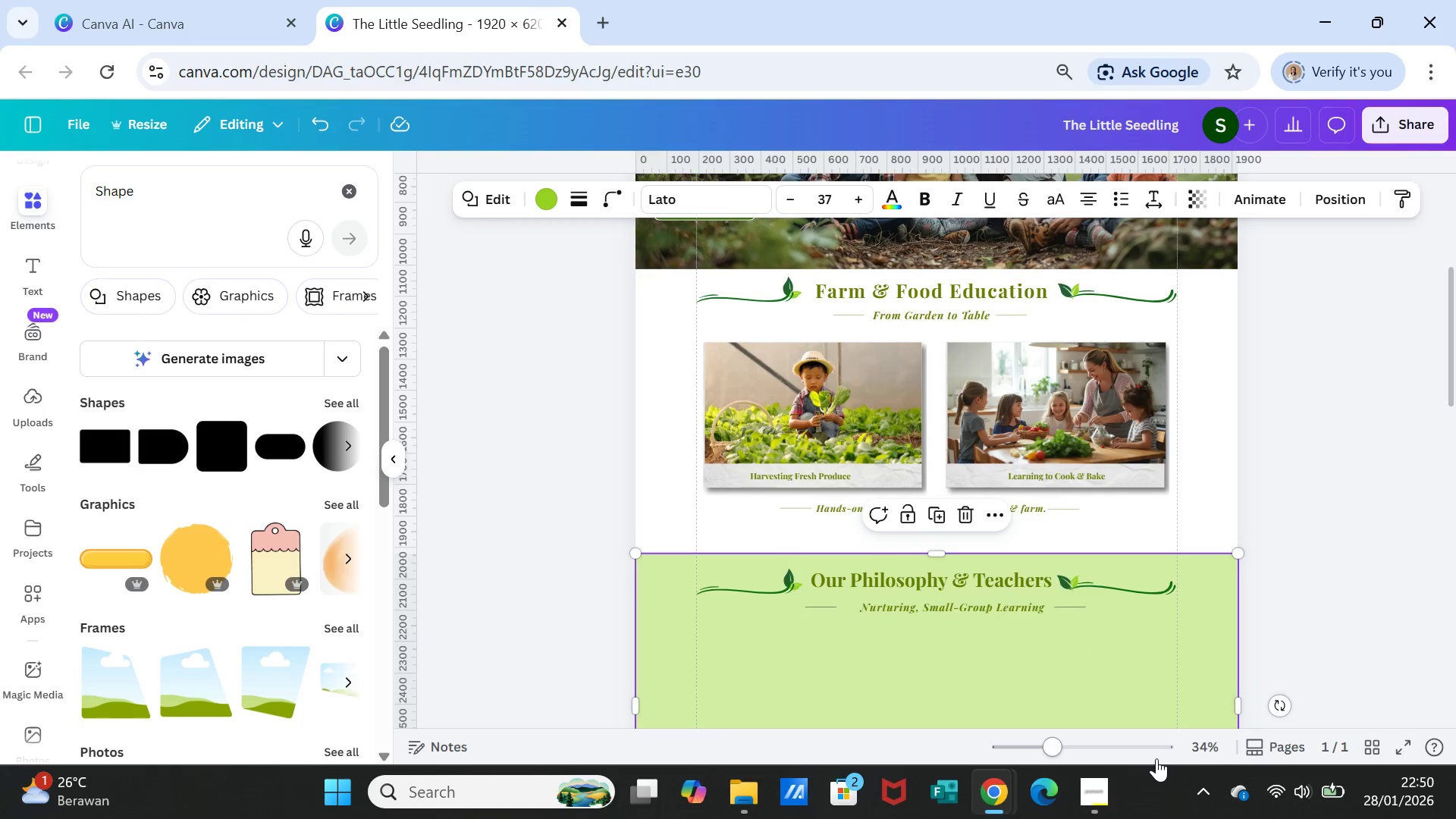 
left_click_drag(start_coordinate=[1058, 747], to_coordinate=[1070, 747])
 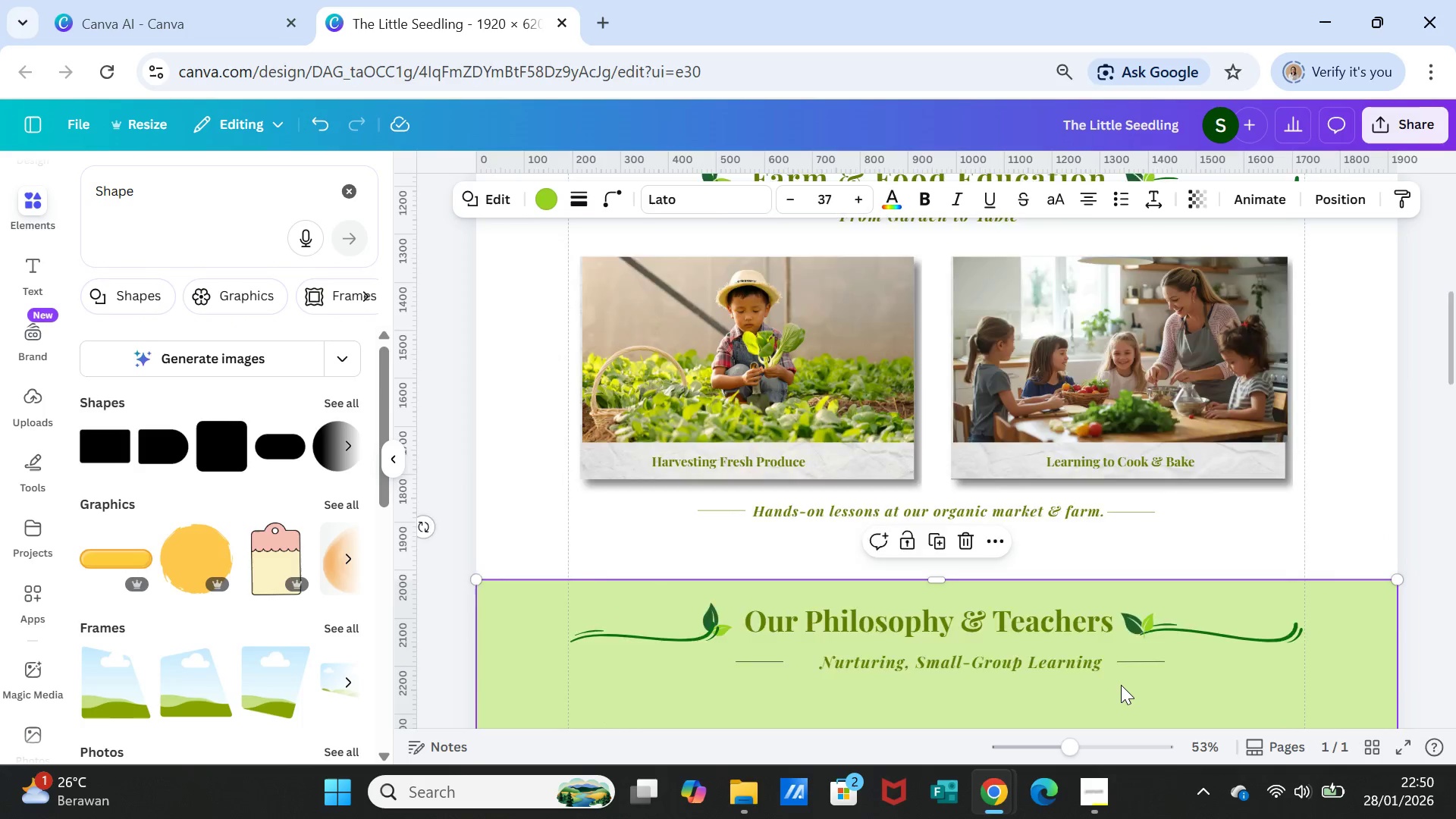 
scroll: coordinate [1121, 685], scroll_direction: down, amount: 1.0
 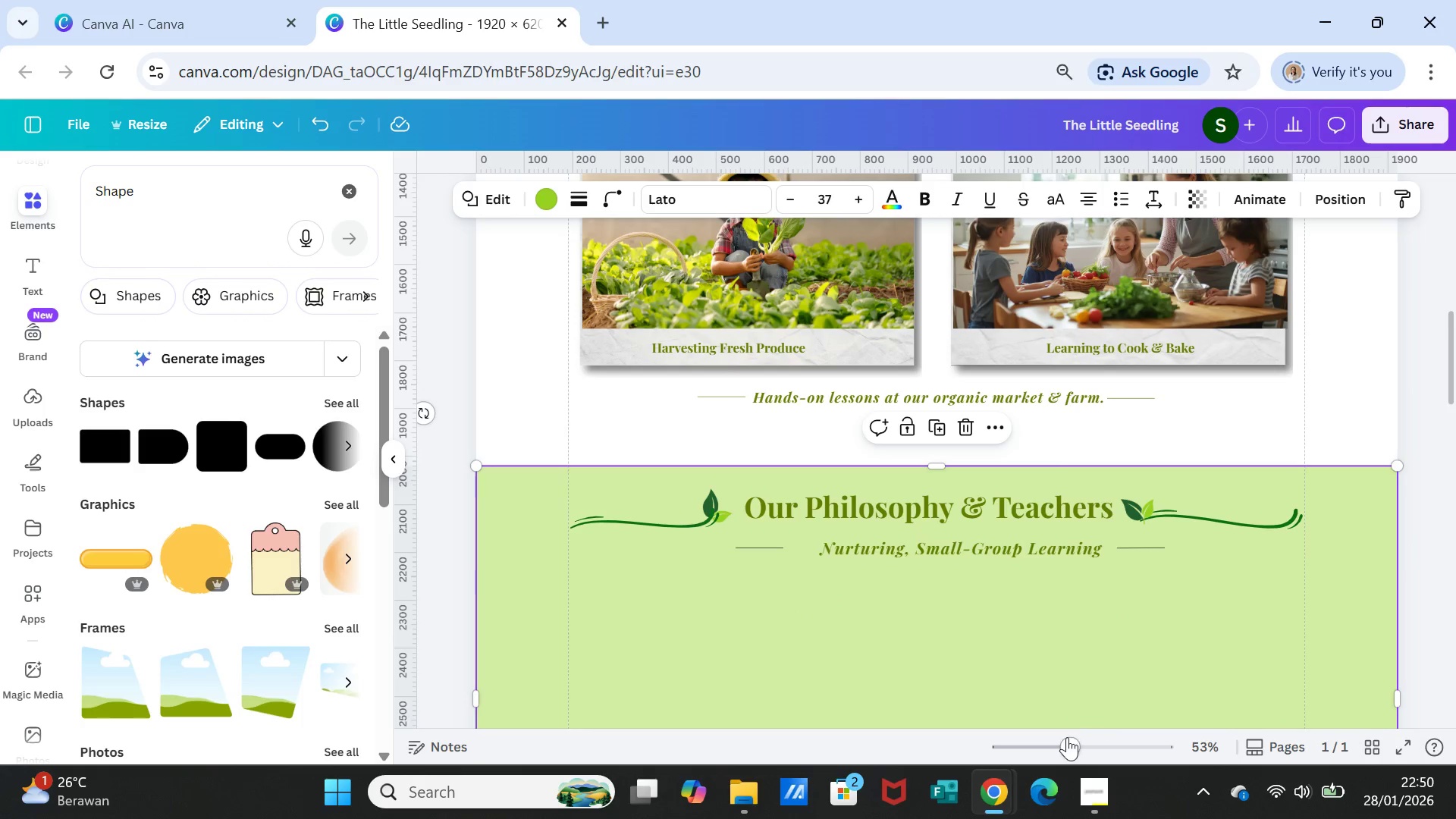 
left_click_drag(start_coordinate=[1065, 740], to_coordinate=[1074, 741])
 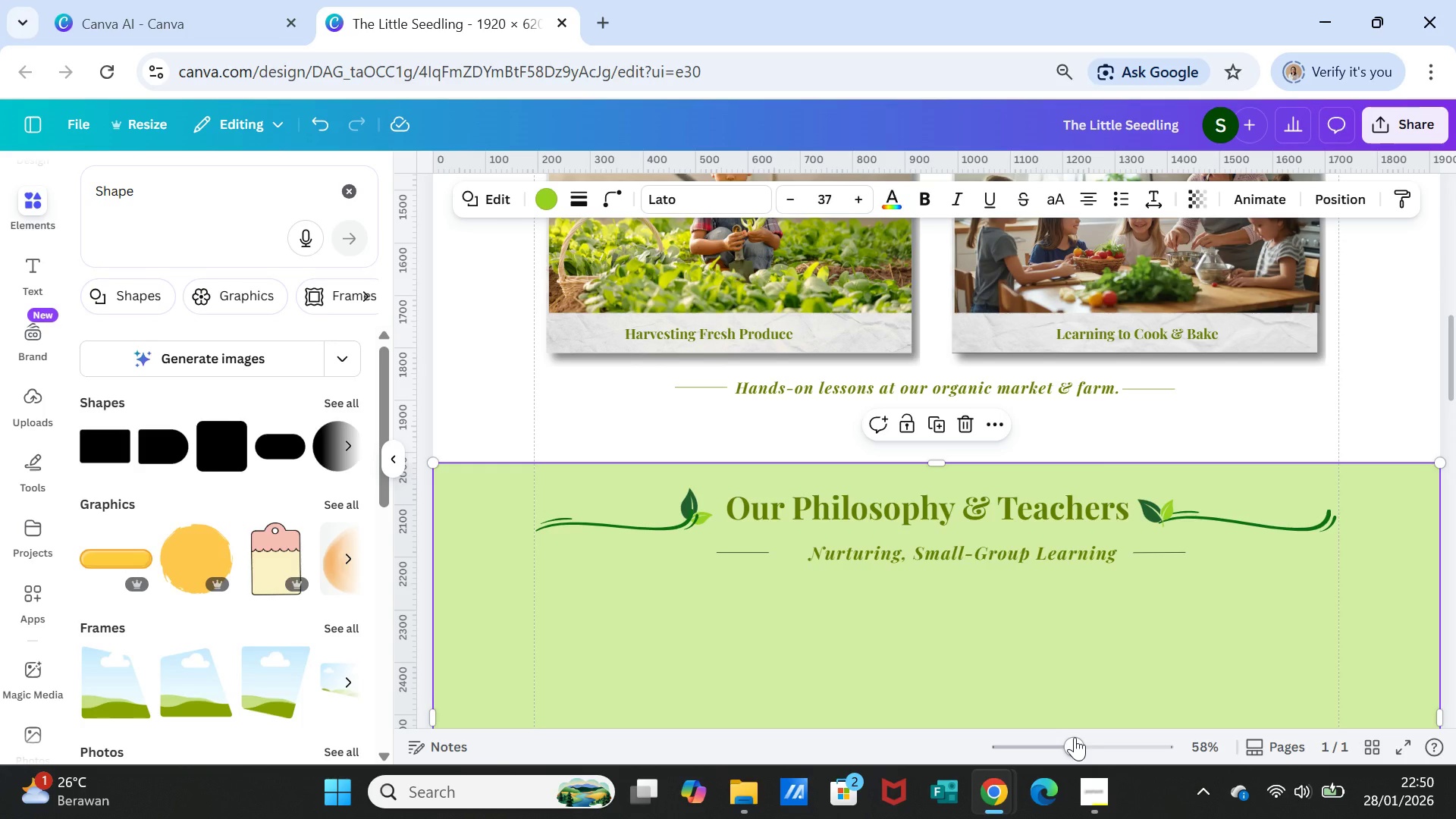 
wait(9.72)
 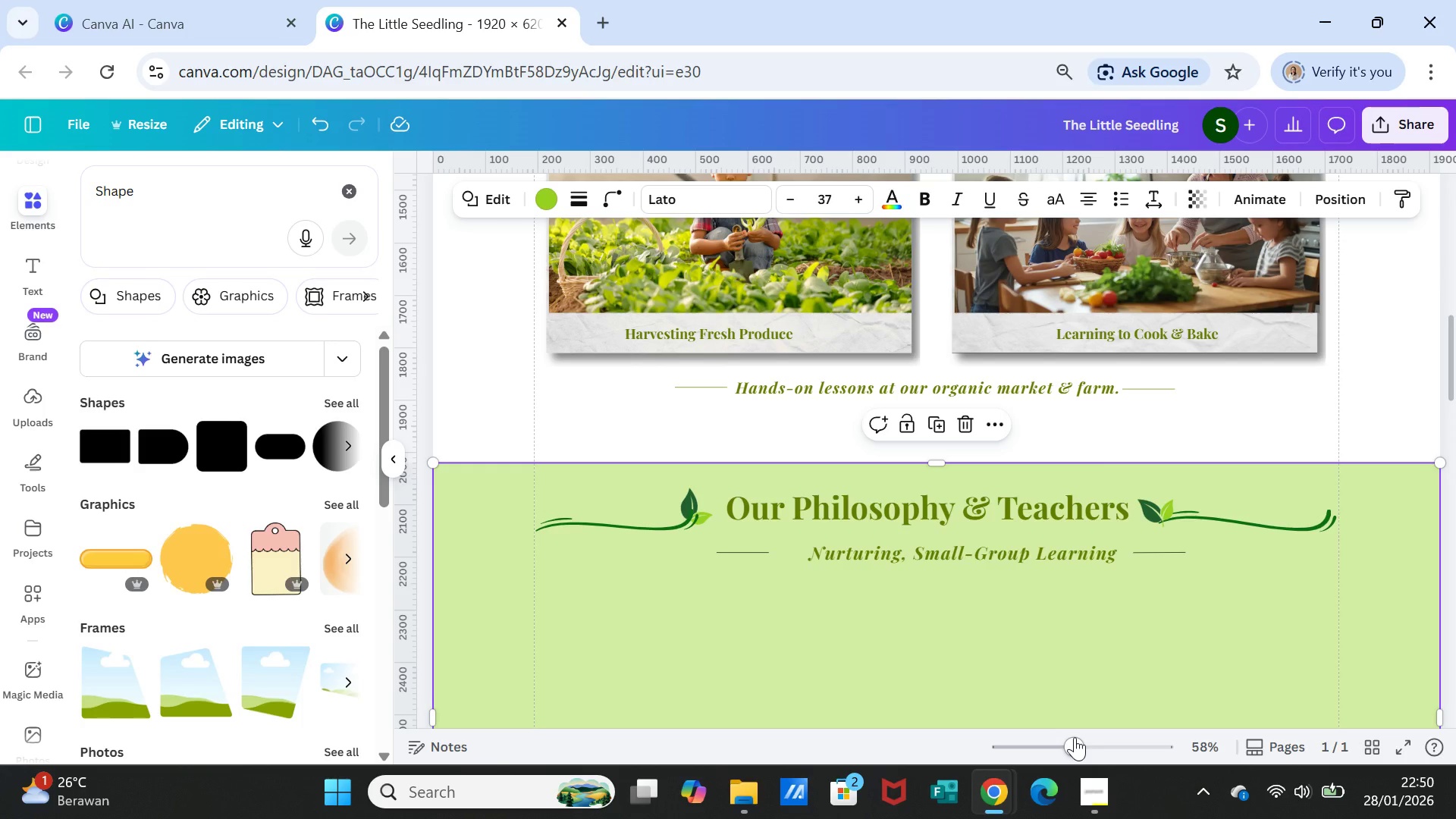 
left_click([944, 547])
 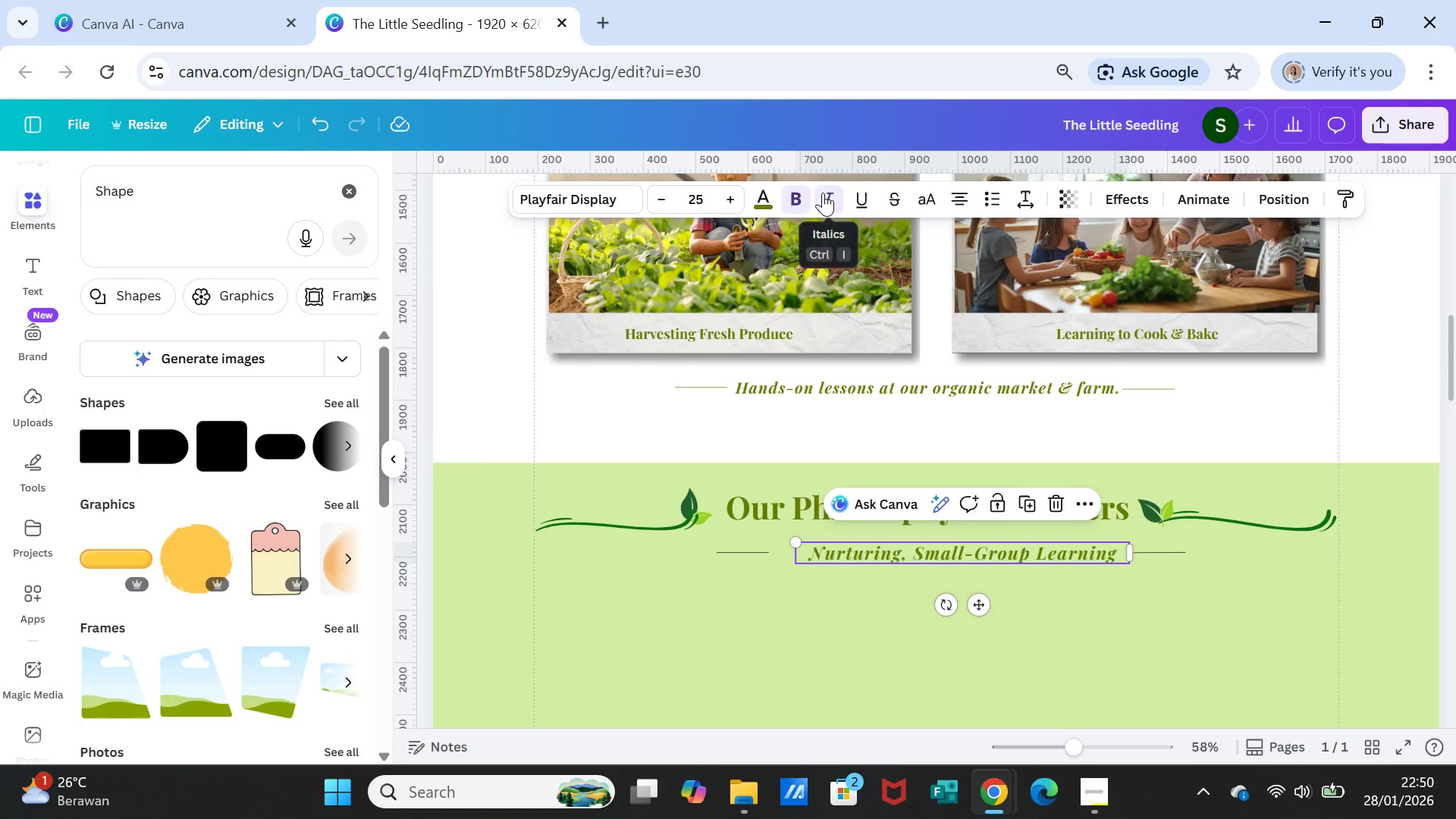 
left_click([823, 193])
 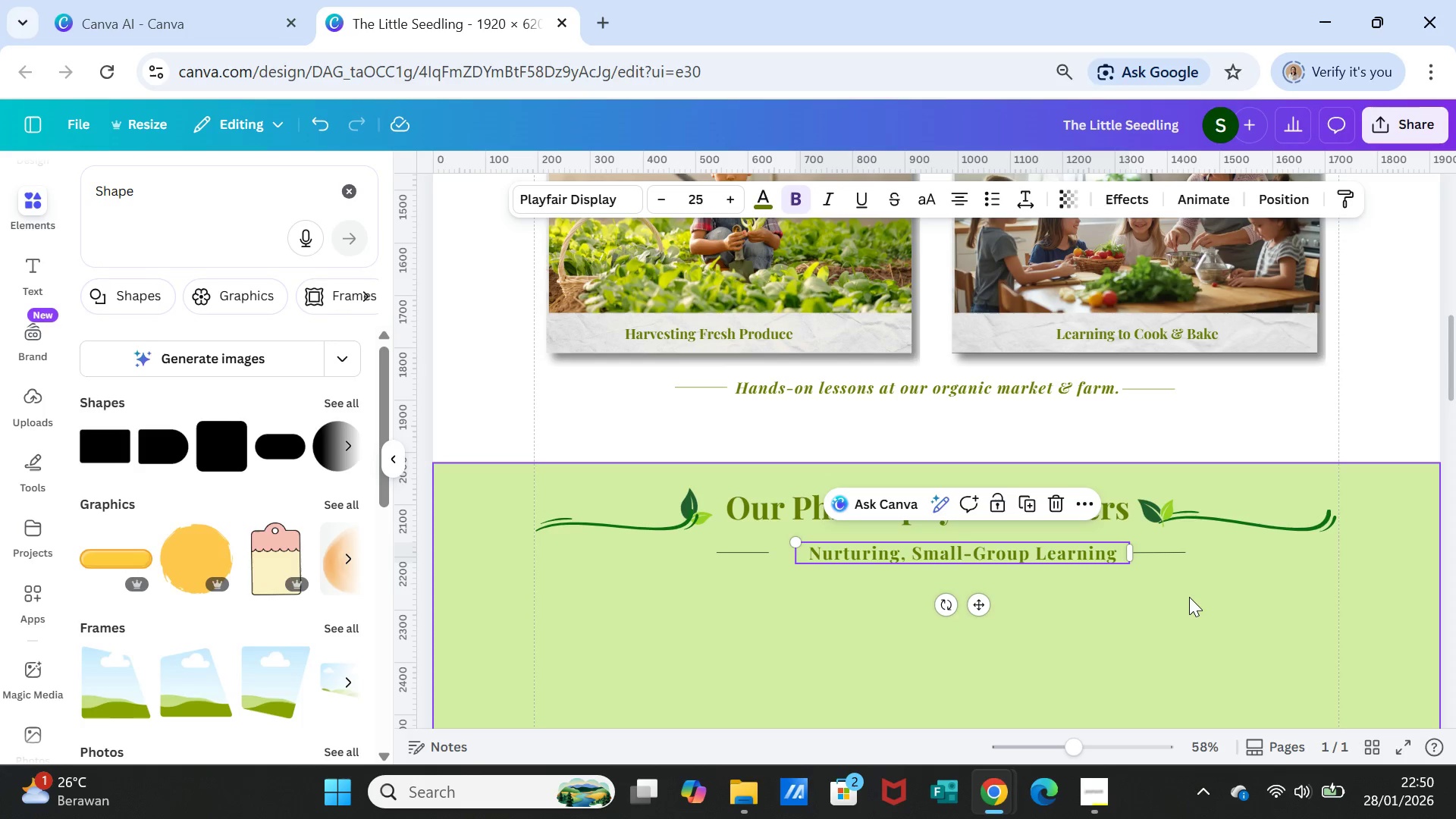 
left_click([1189, 604])
 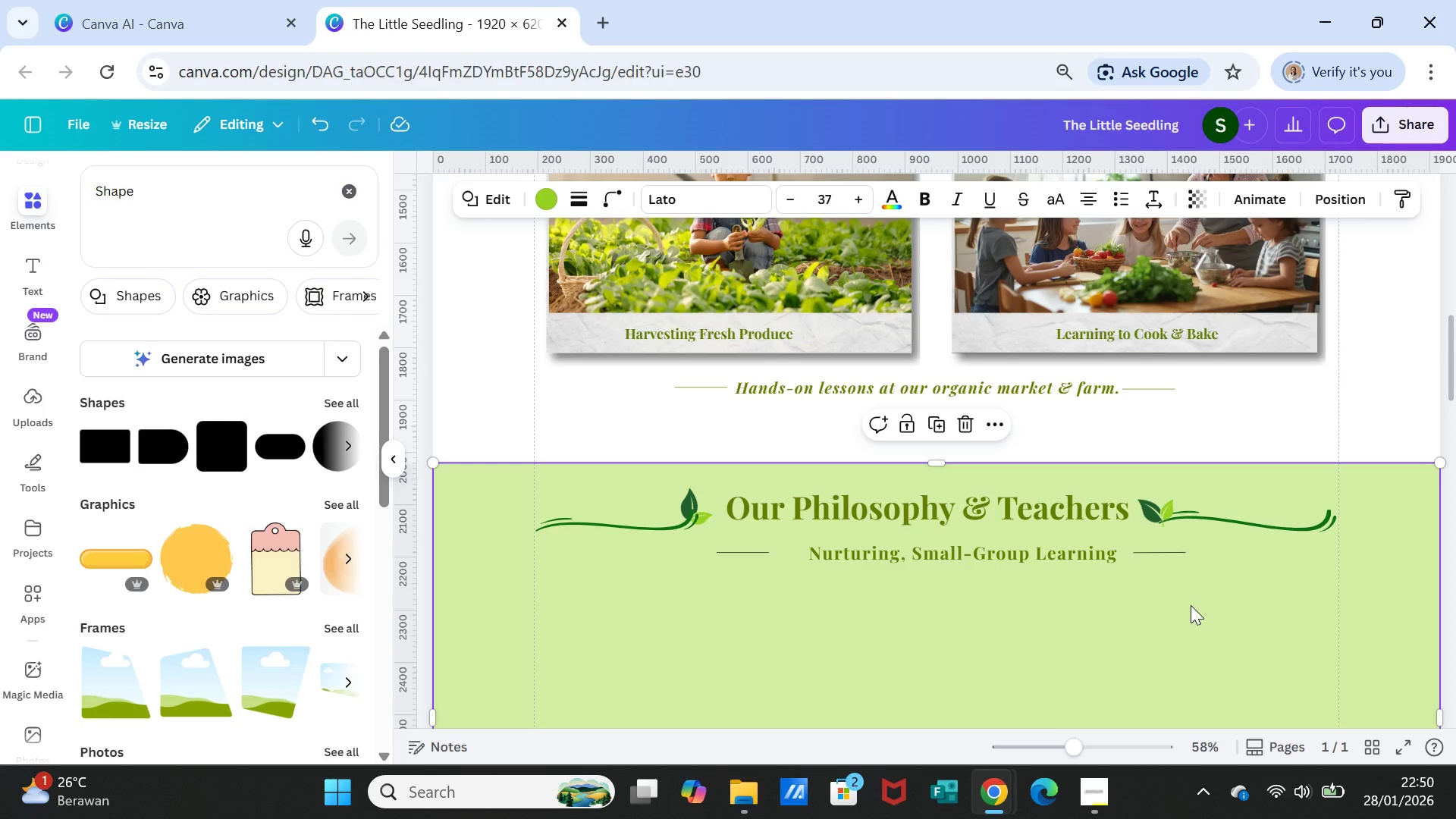 
scroll: coordinate [1191, 605], scroll_direction: down, amount: 1.0
 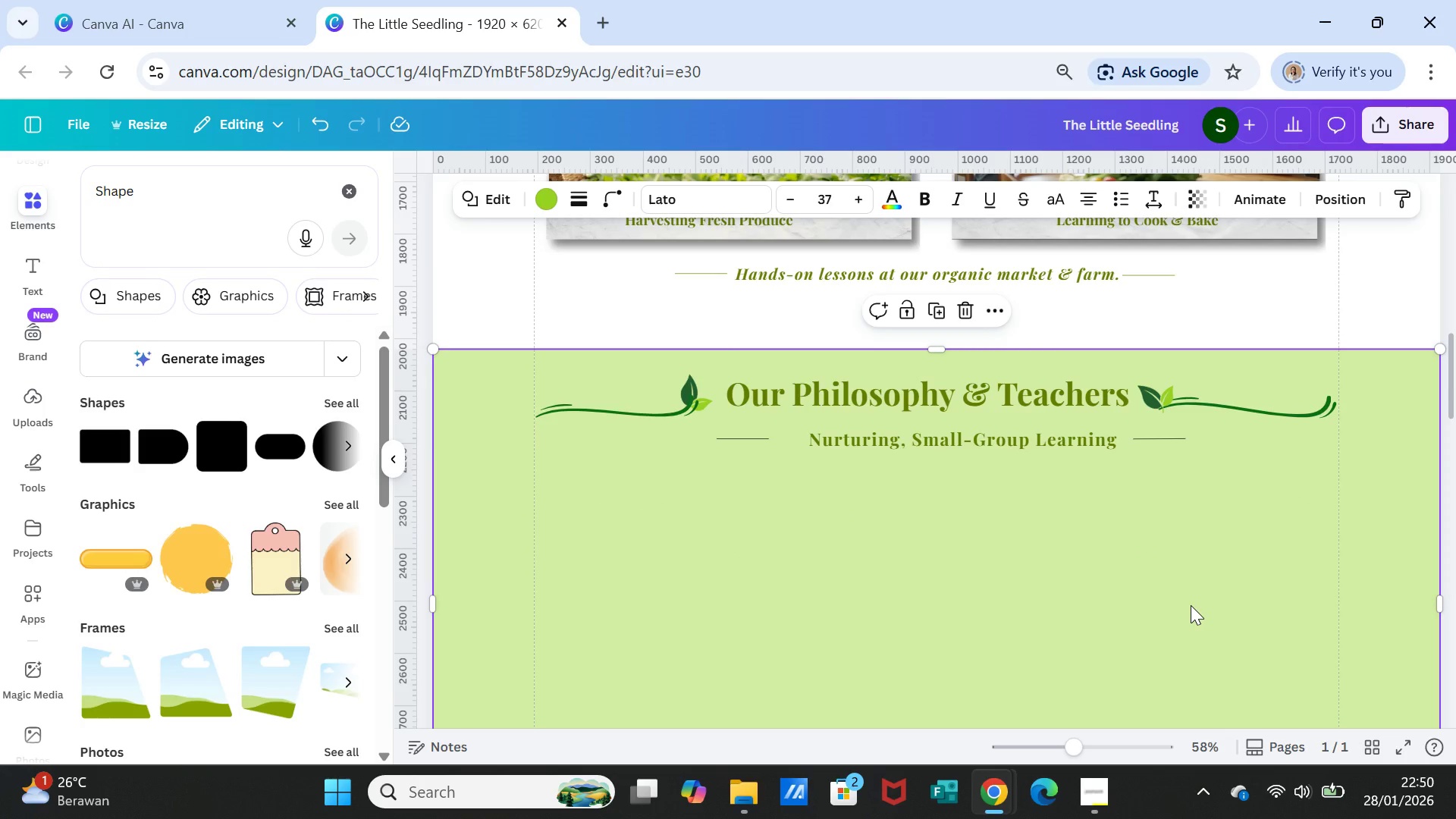 
scroll: coordinate [1191, 605], scroll_direction: up, amount: 1.0
 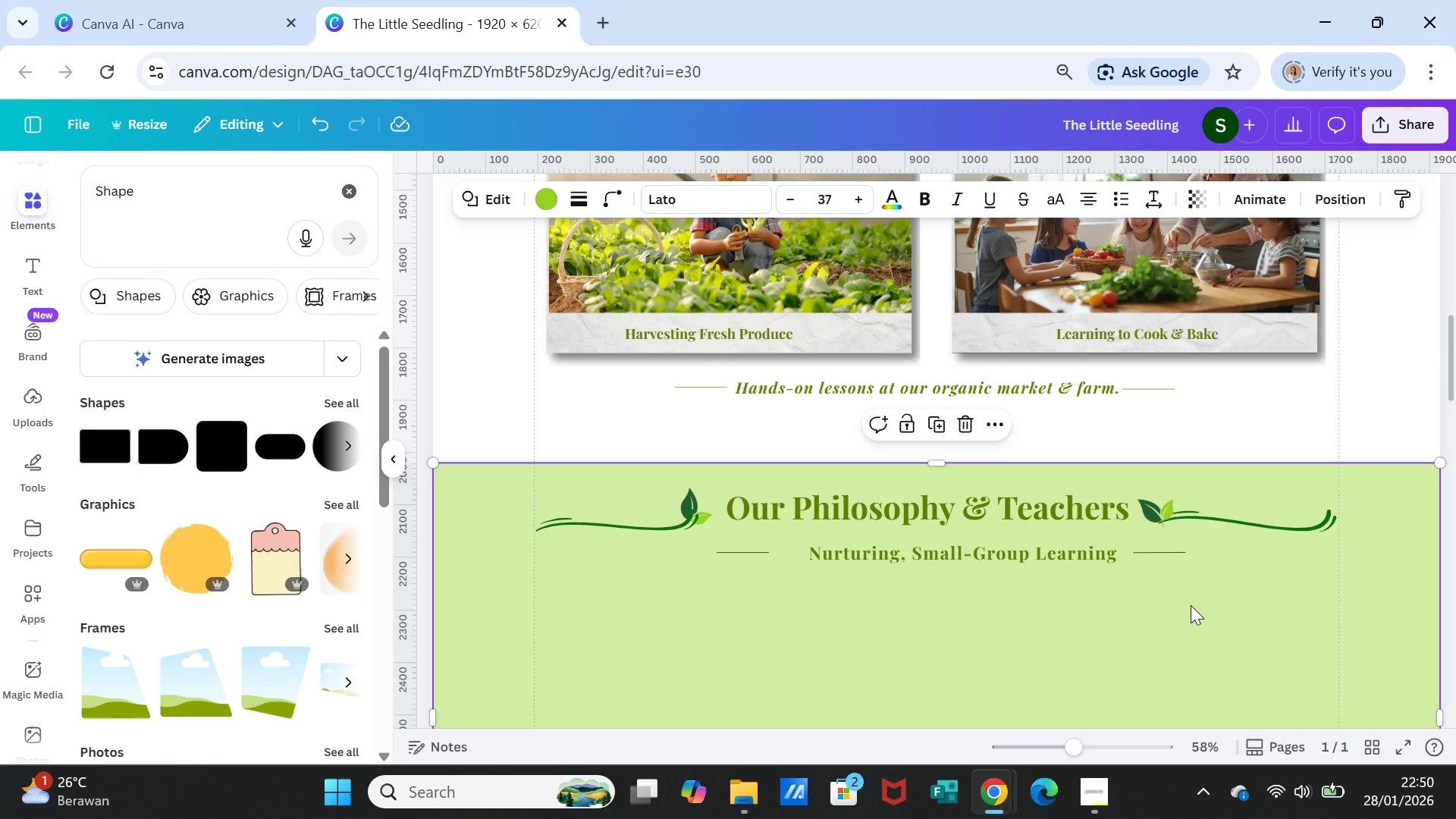 
scroll: coordinate [845, 633], scroll_direction: down, amount: 2.0
 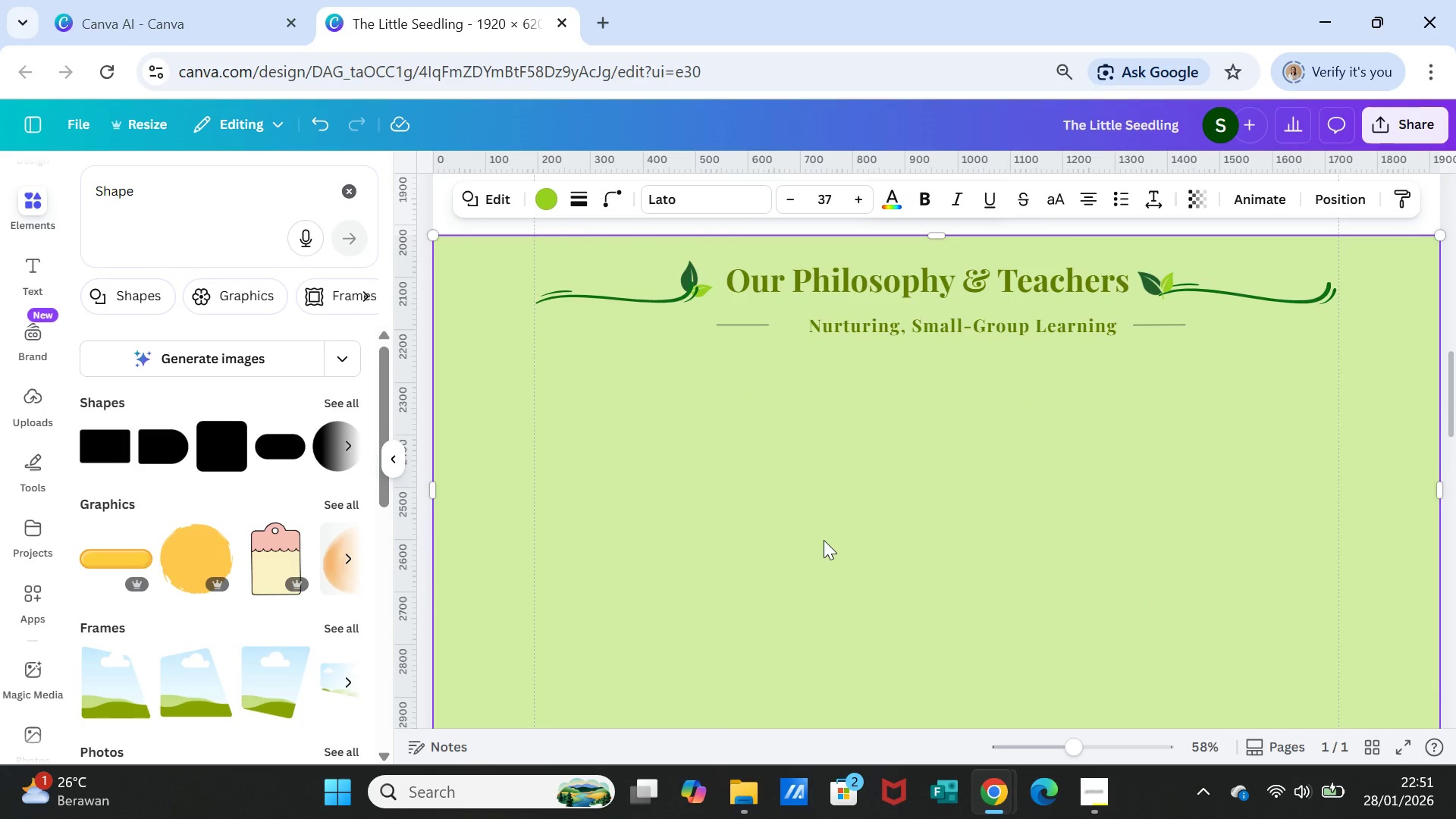 
left_click([824, 540])
 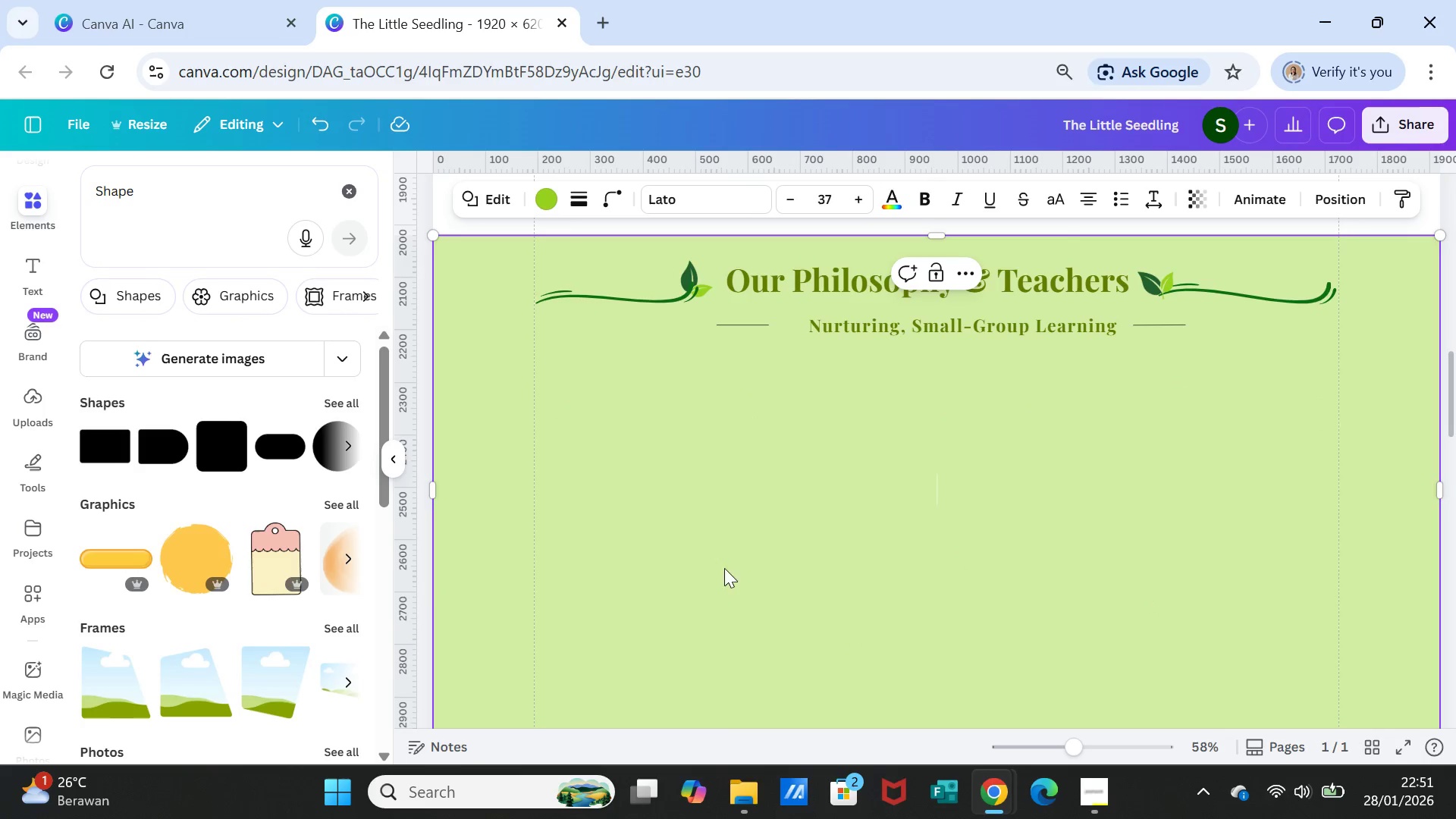 
scroll: coordinate [930, 552], scroll_direction: up, amount: 5.0
 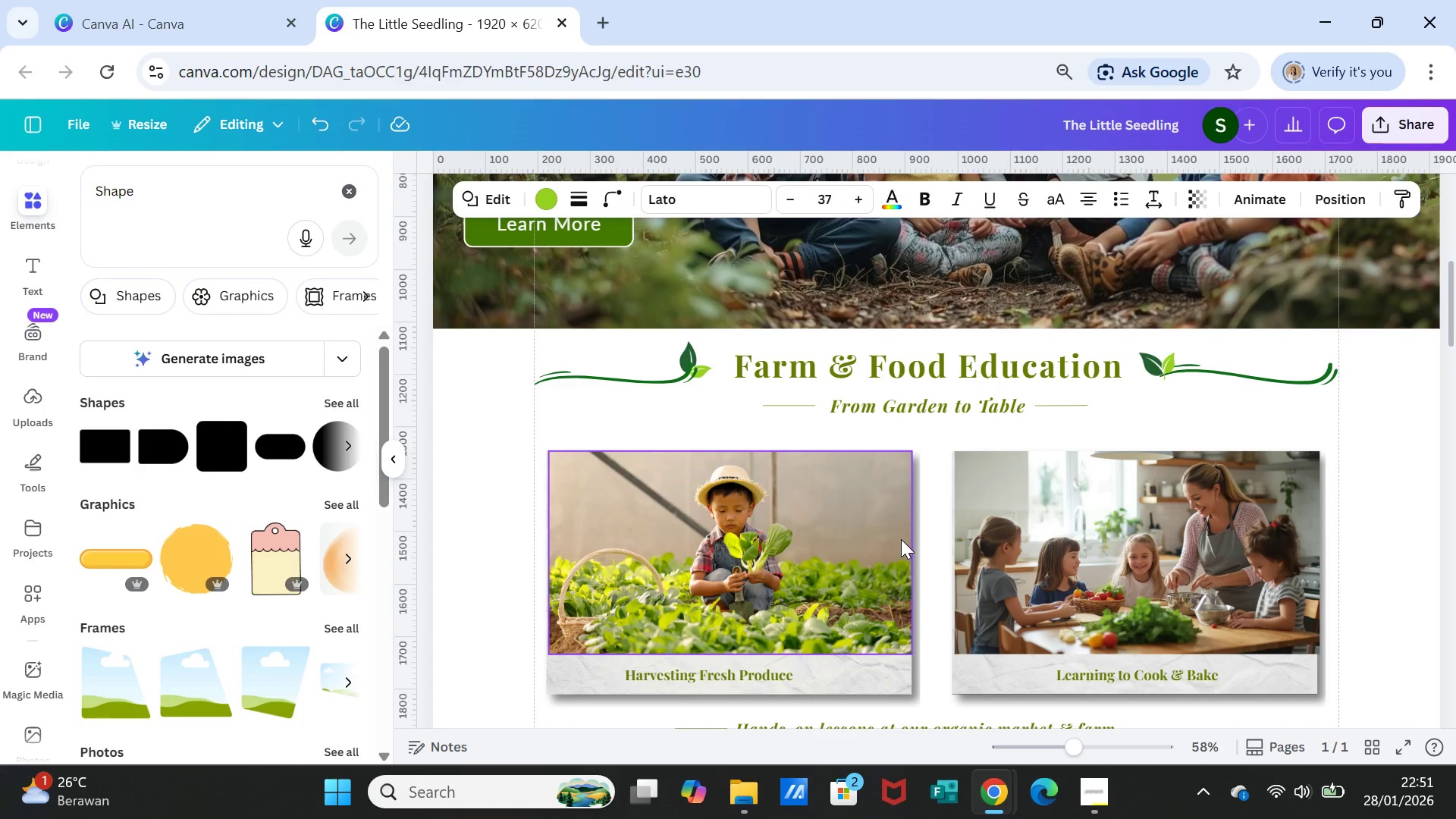 
left_click([901, 539])
 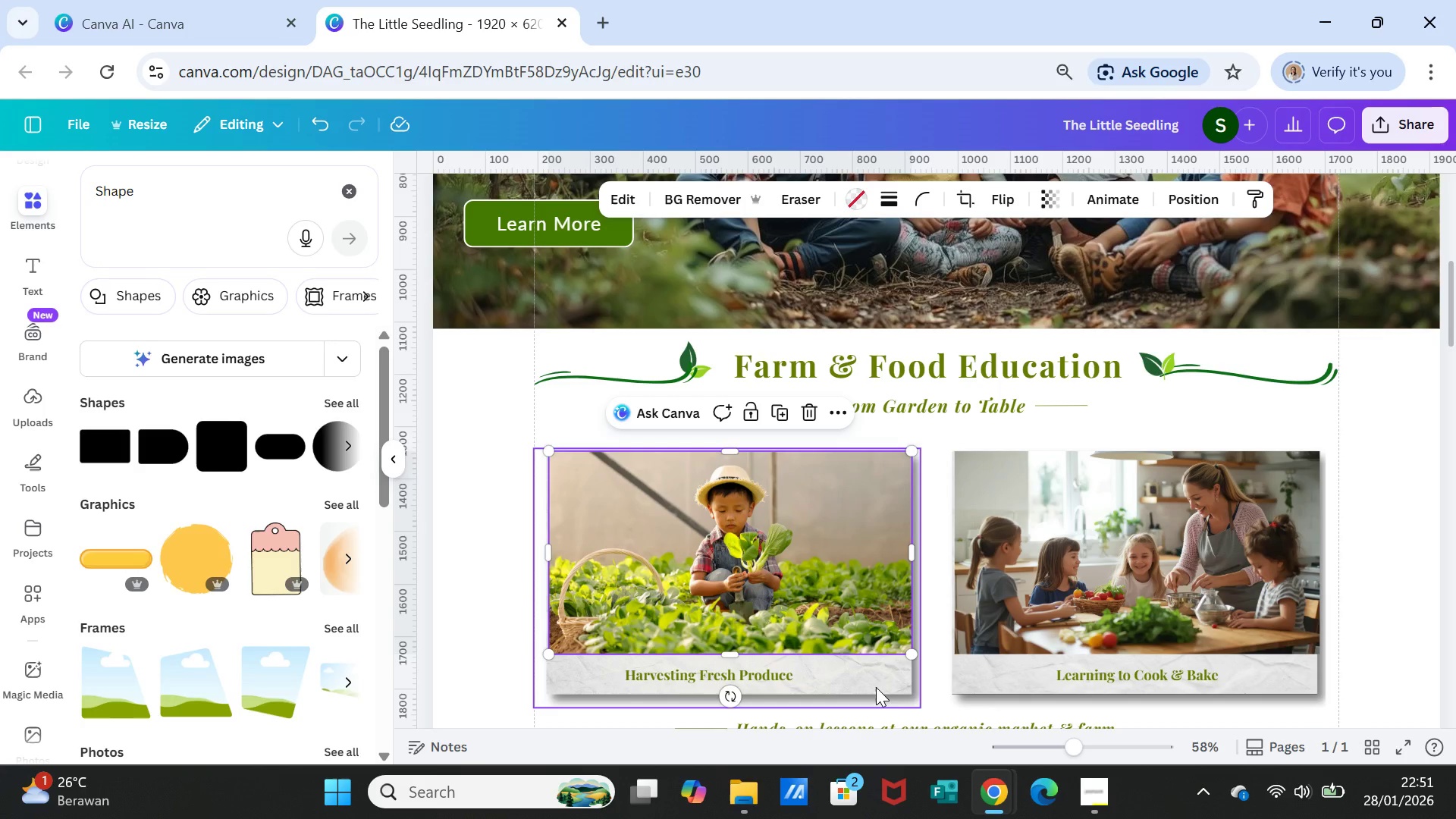 
left_click([876, 686])
 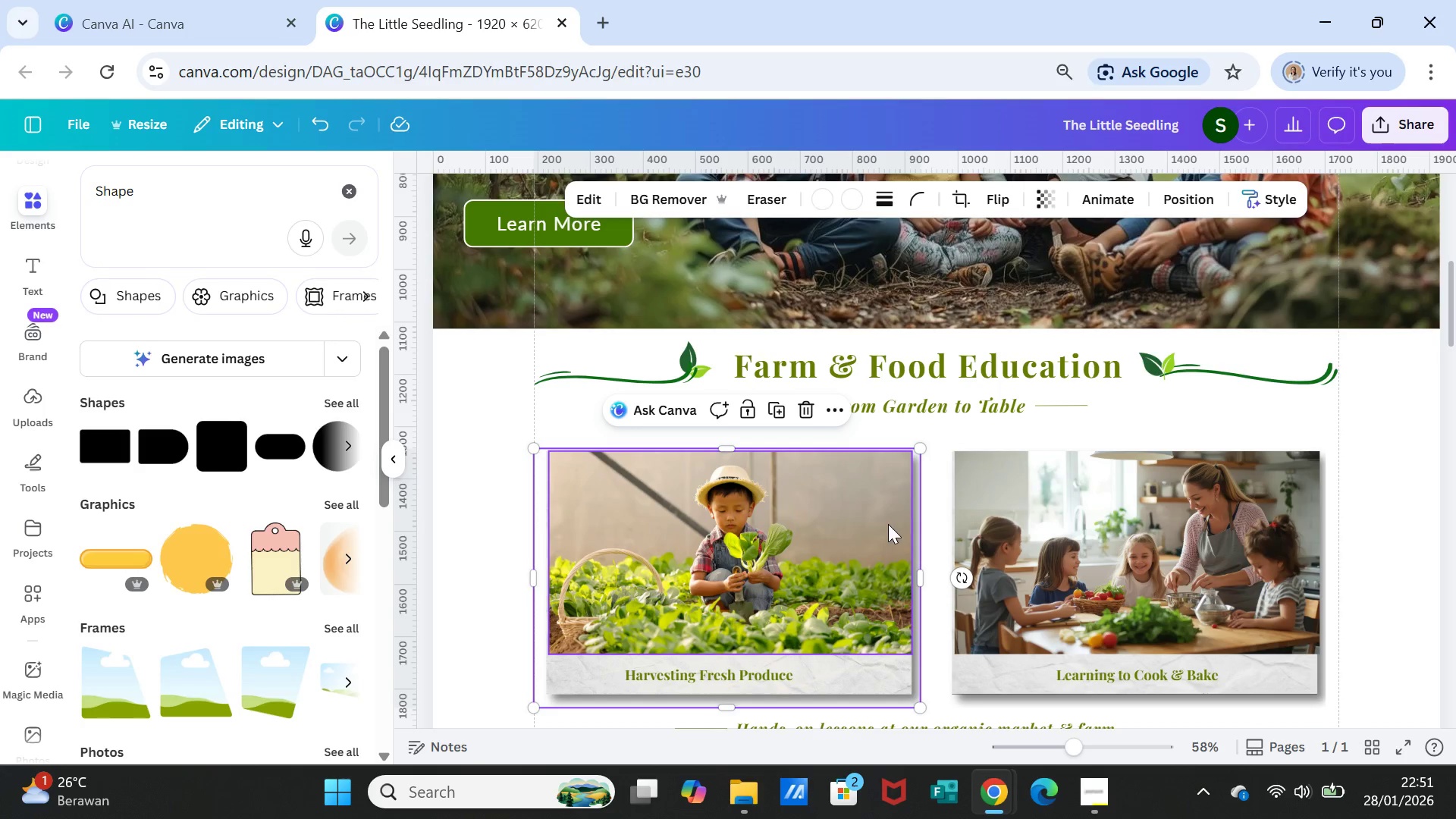 
left_click([783, 410])
 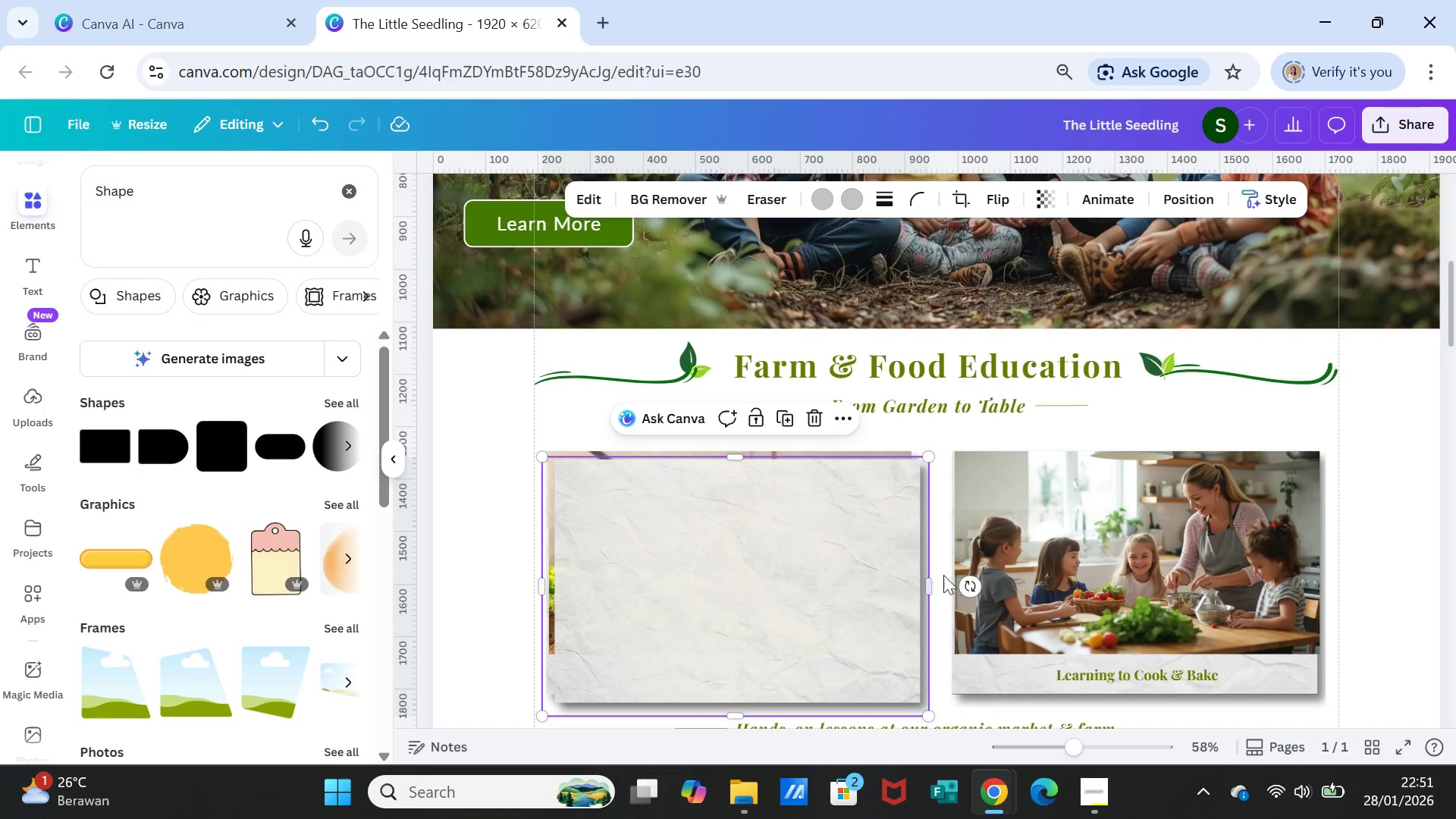 
scroll: coordinate [944, 584], scroll_direction: down, amount: 2.0
 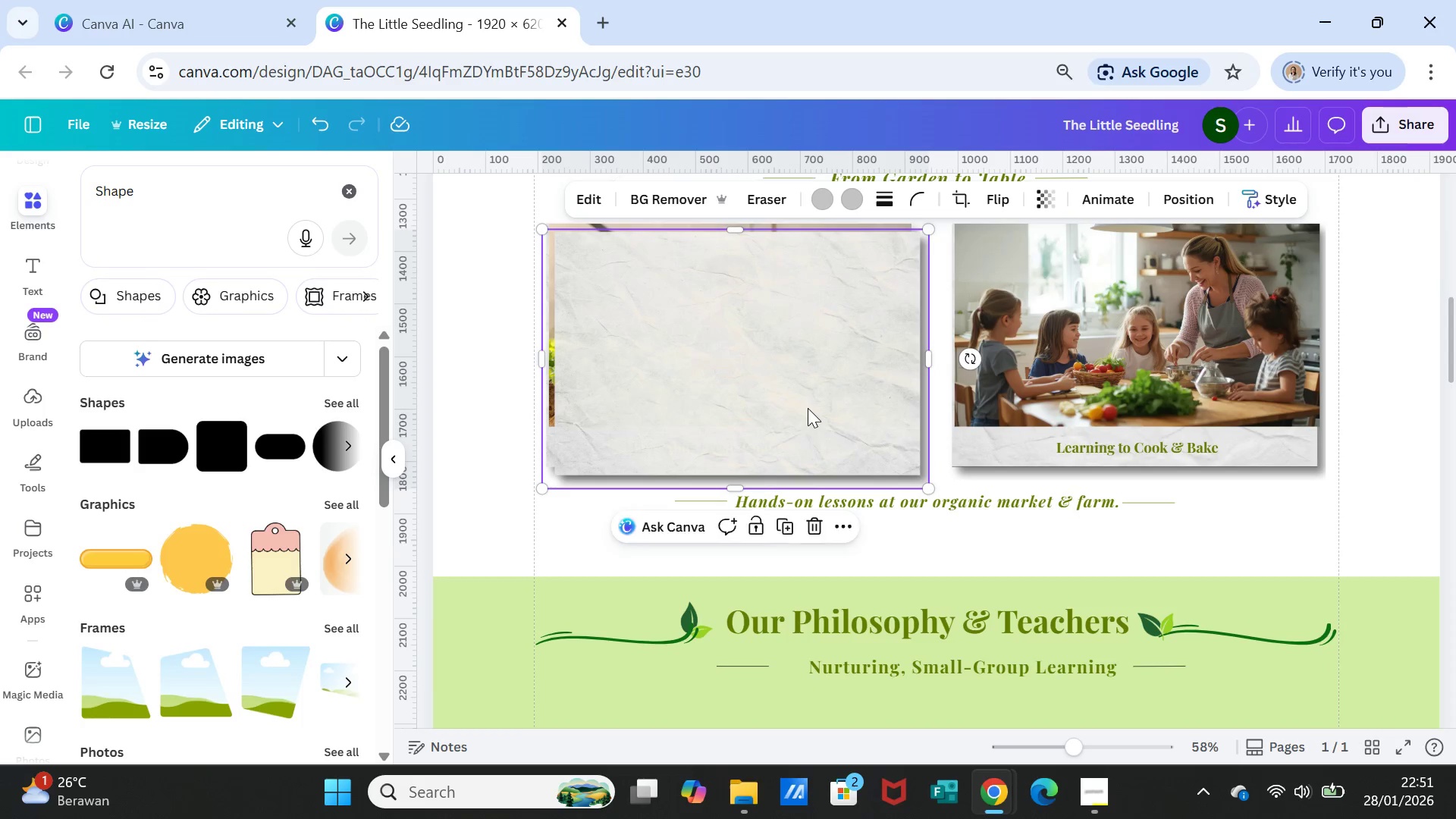 
left_click_drag(start_coordinate=[808, 408], to_coordinate=[823, 723])
 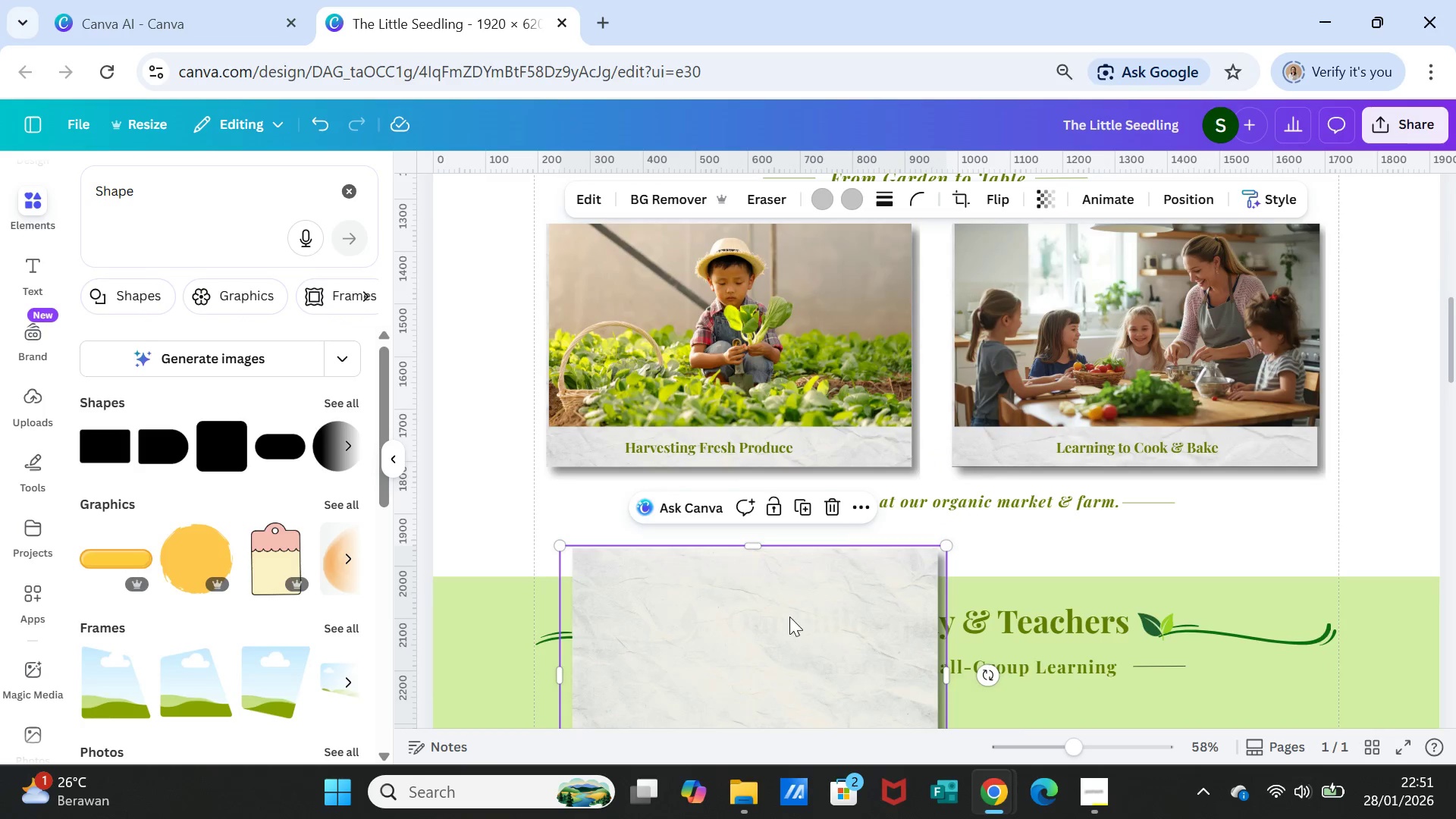 
scroll: coordinate [789, 617], scroll_direction: down, amount: 3.0
 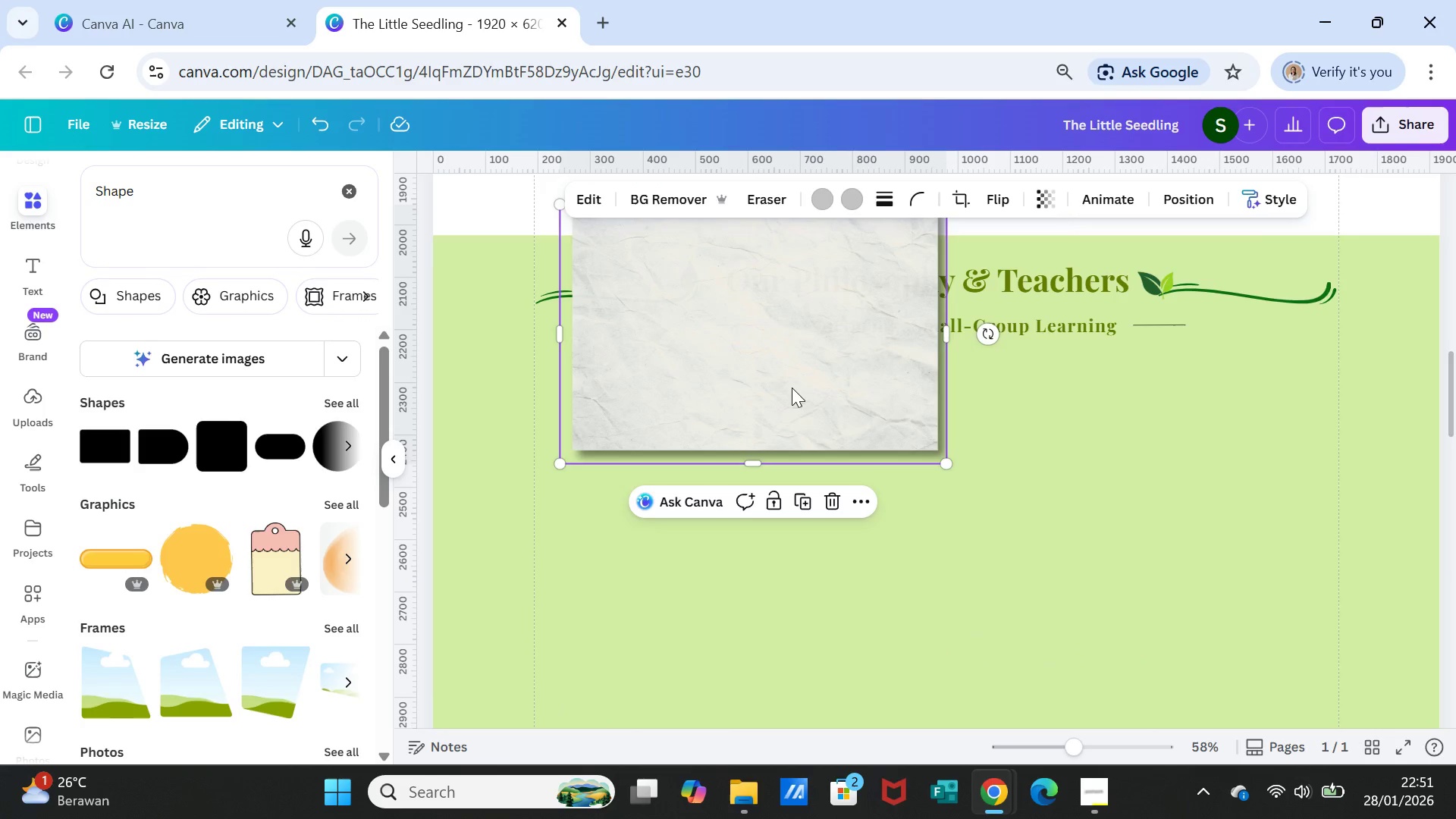 
left_click_drag(start_coordinate=[791, 387], to_coordinate=[768, 548])
 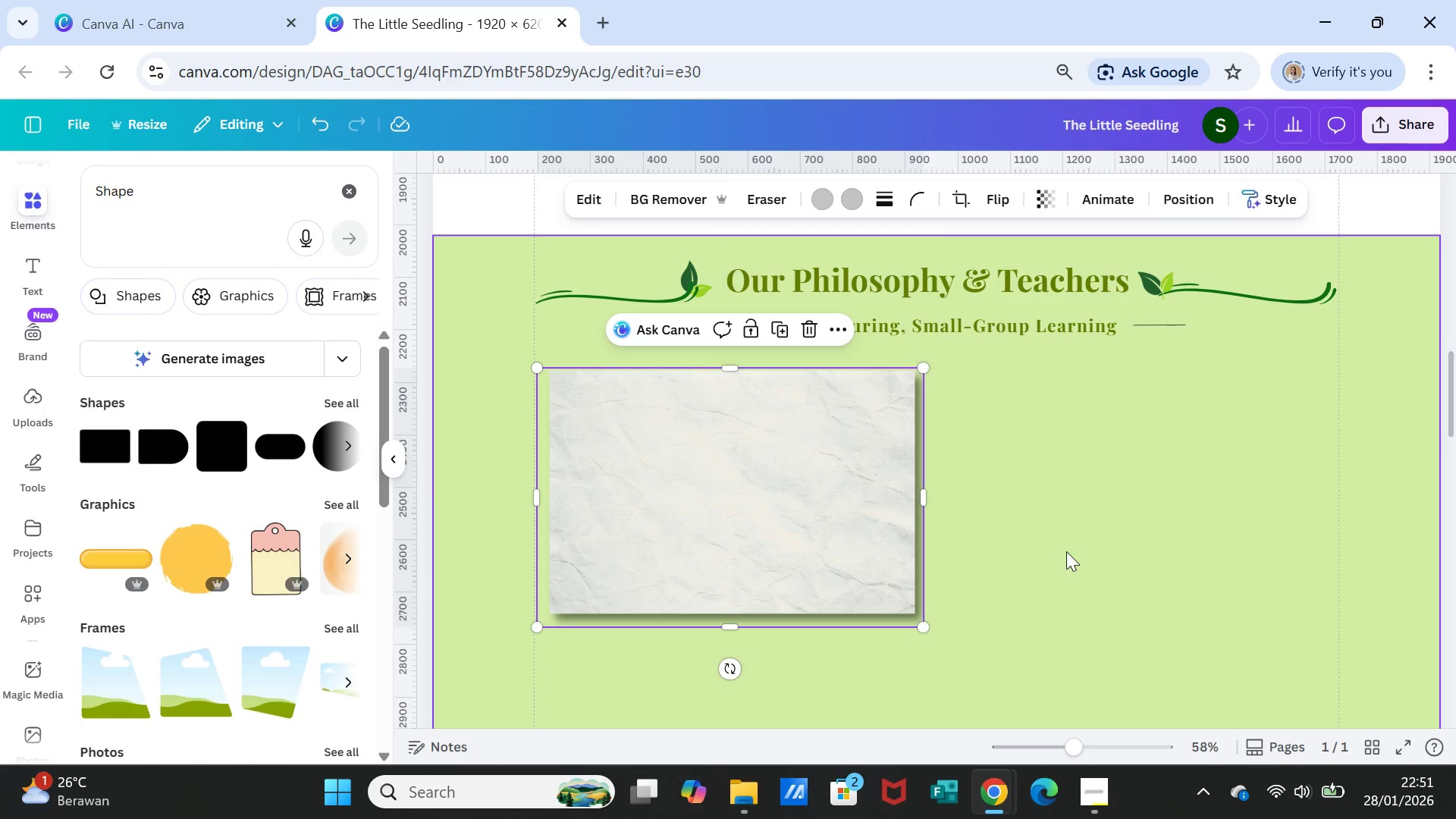 
left_click([1066, 551])
 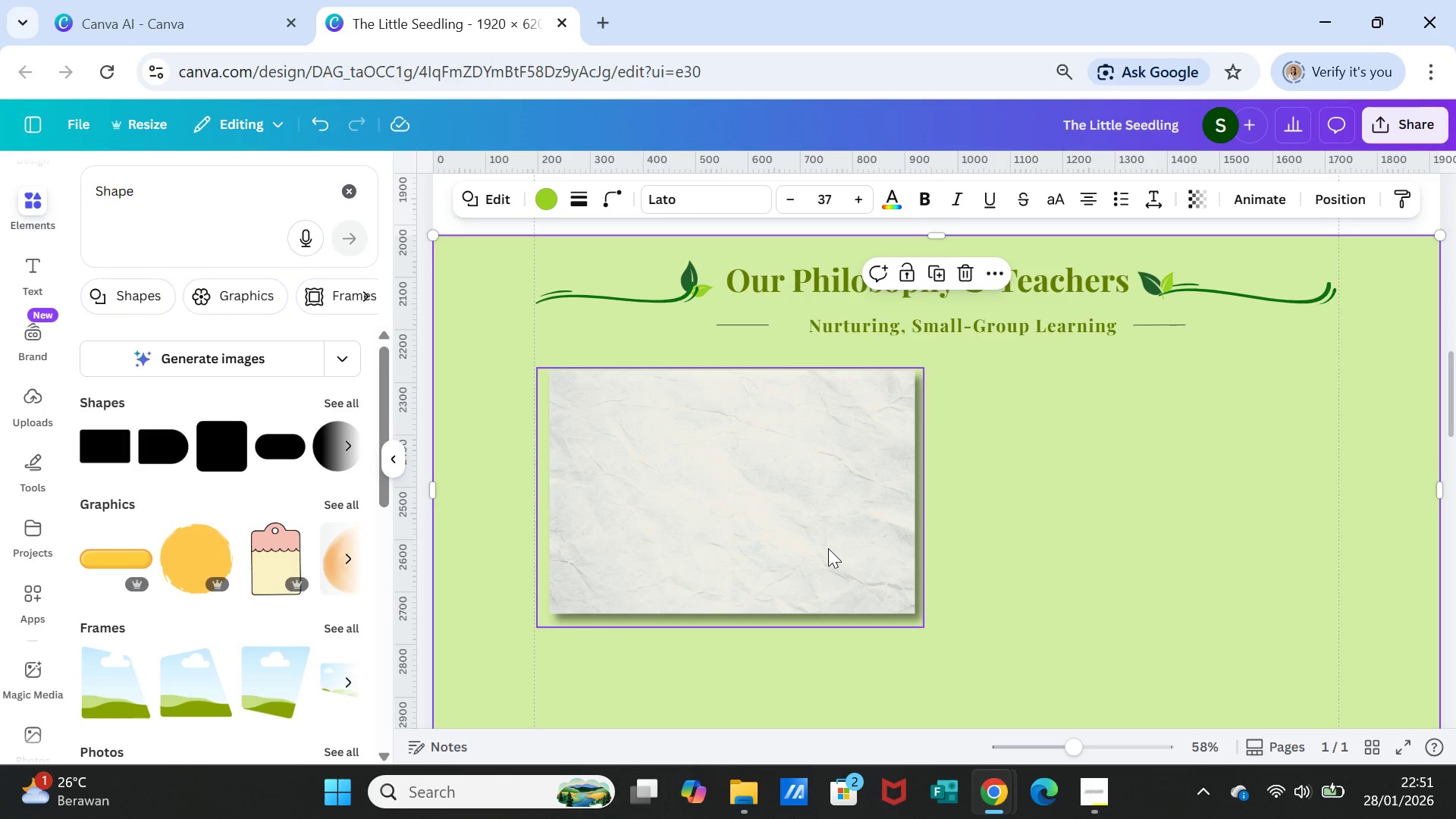 
left_click([828, 548])
 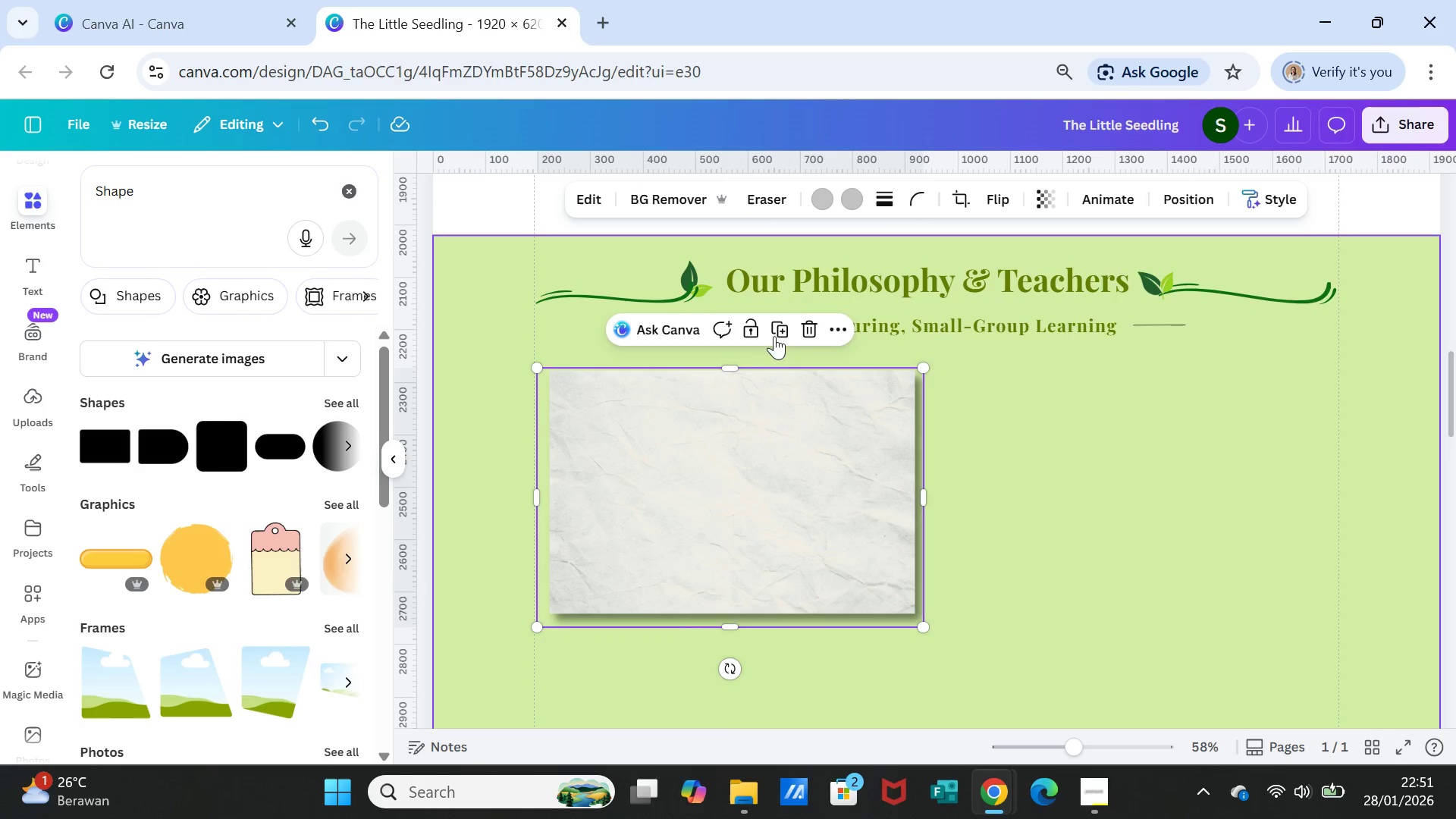 
left_click([774, 328])
 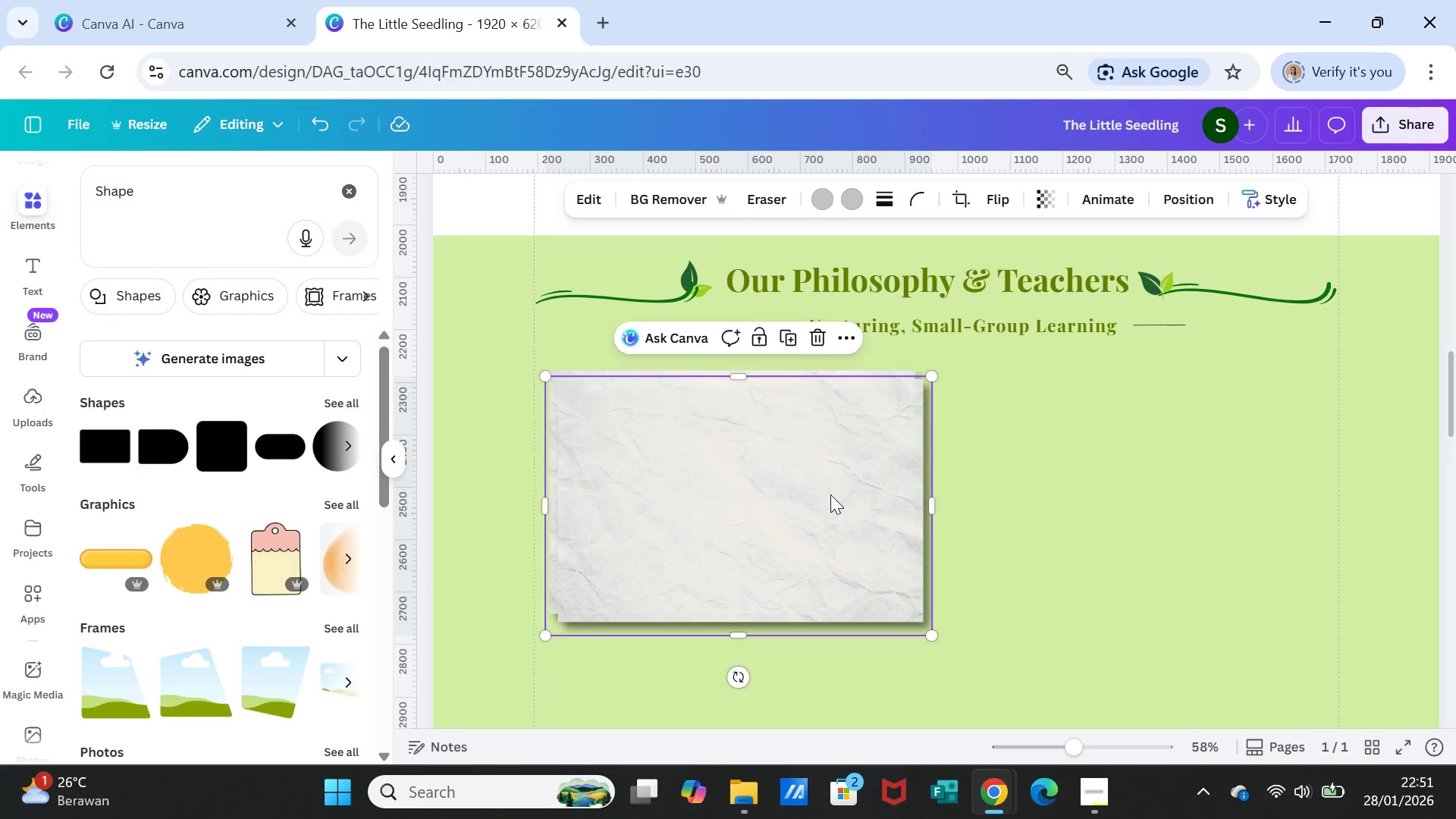 
left_click_drag(start_coordinate=[830, 494], to_coordinate=[1221, 485])
 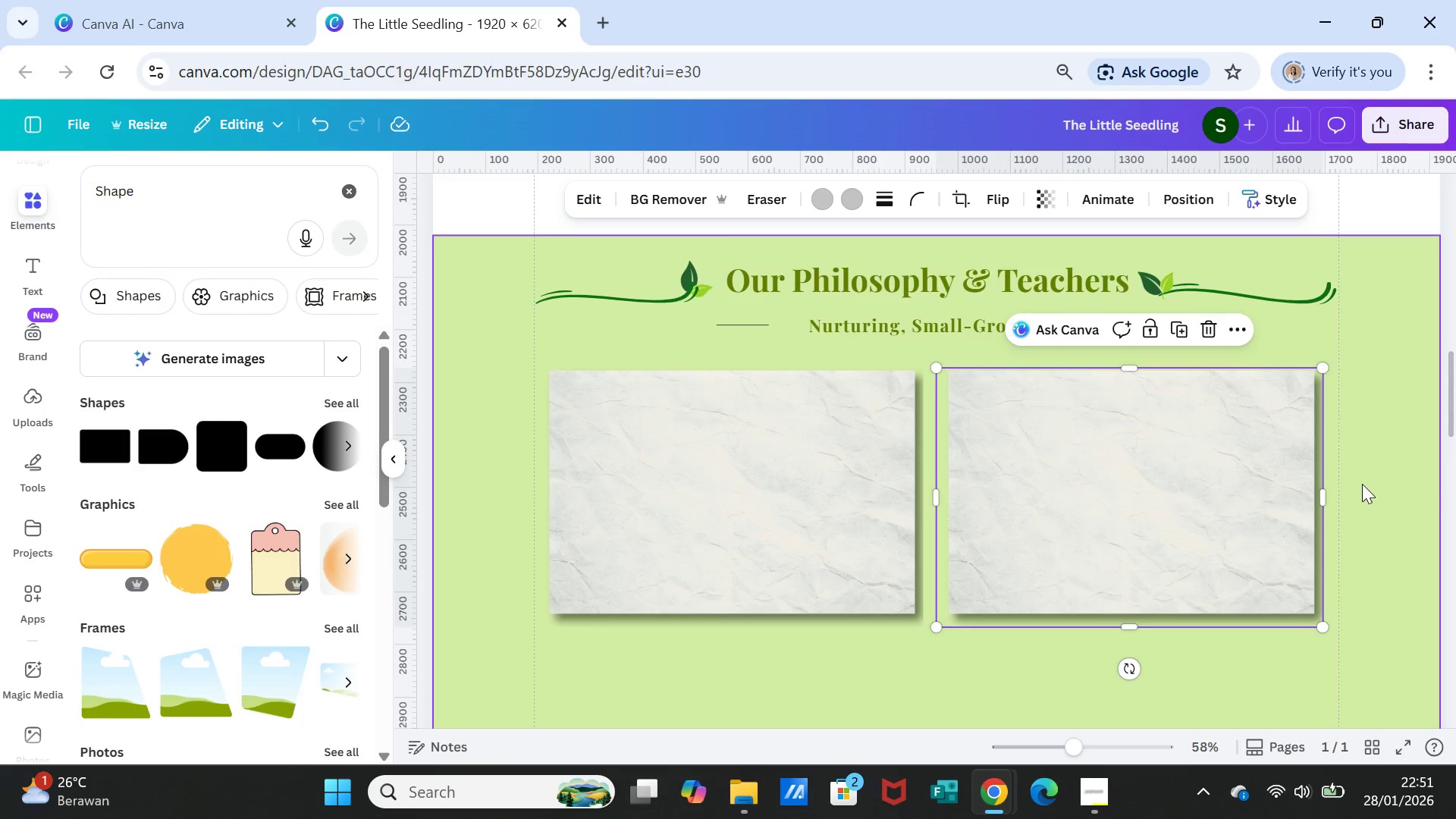 
left_click([1362, 484])
 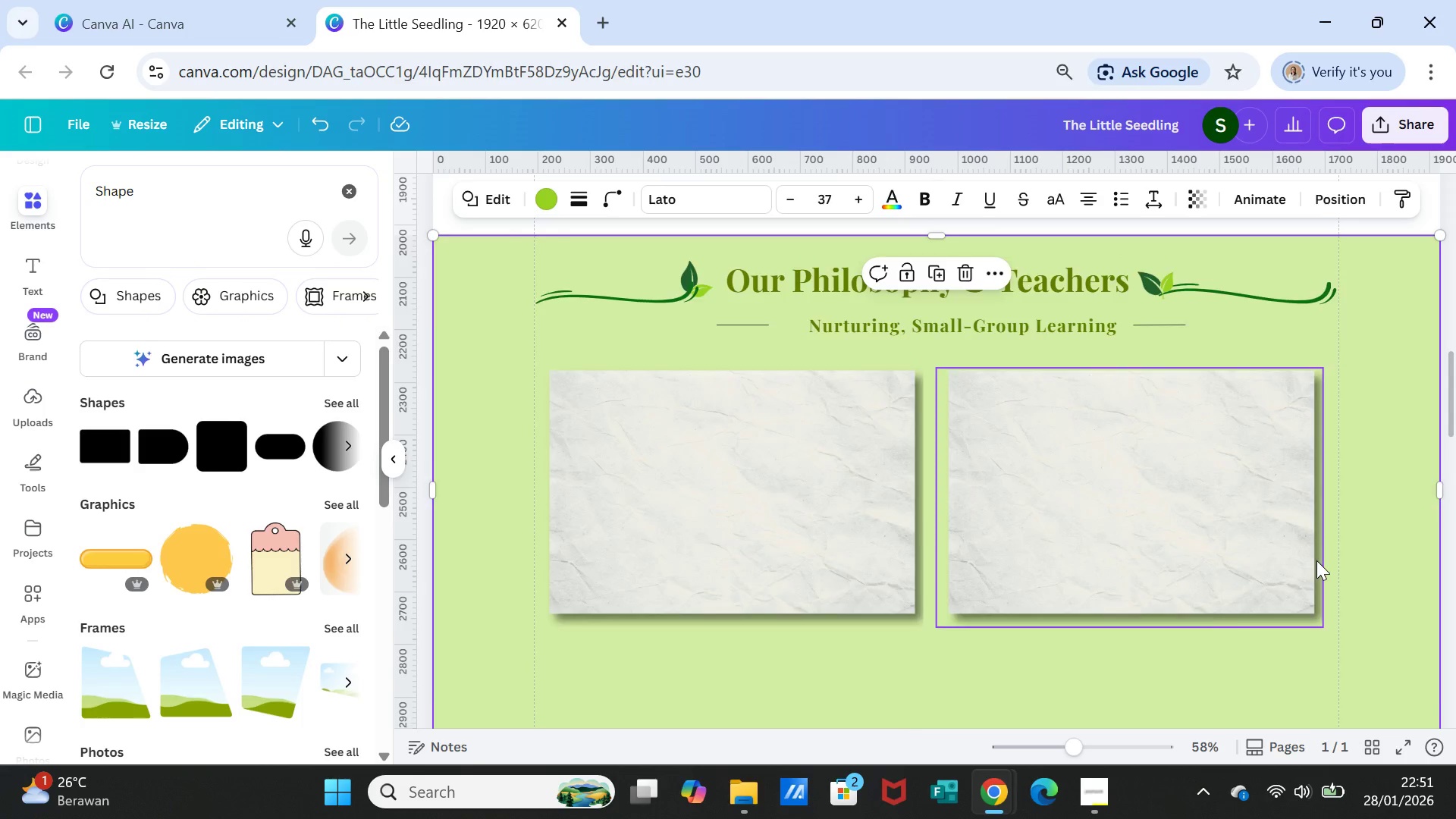 
scroll: coordinate [1363, 571], scroll_direction: up, amount: 4.0
 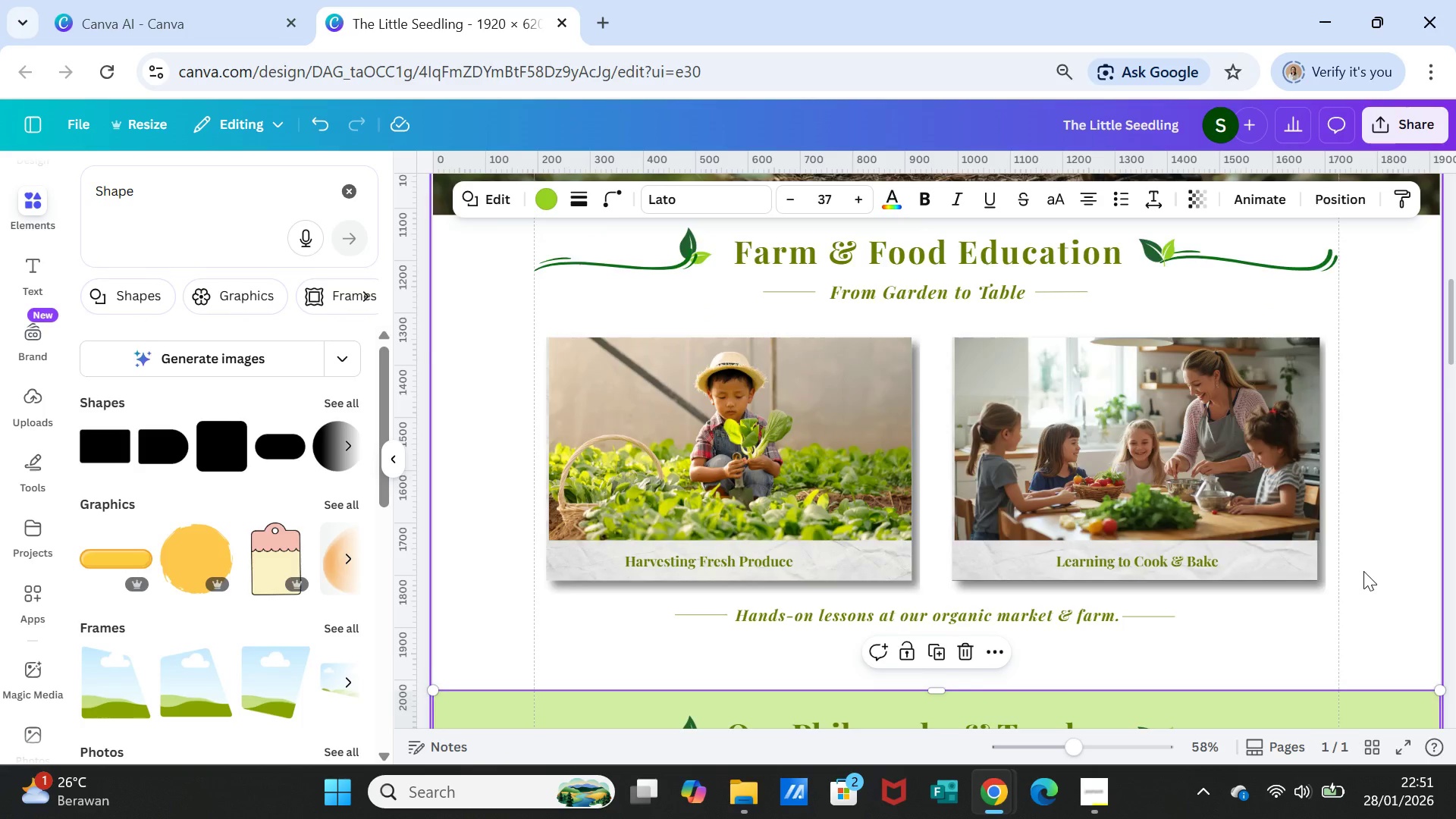 
scroll: coordinate [1365, 572], scroll_direction: down, amount: 4.0
 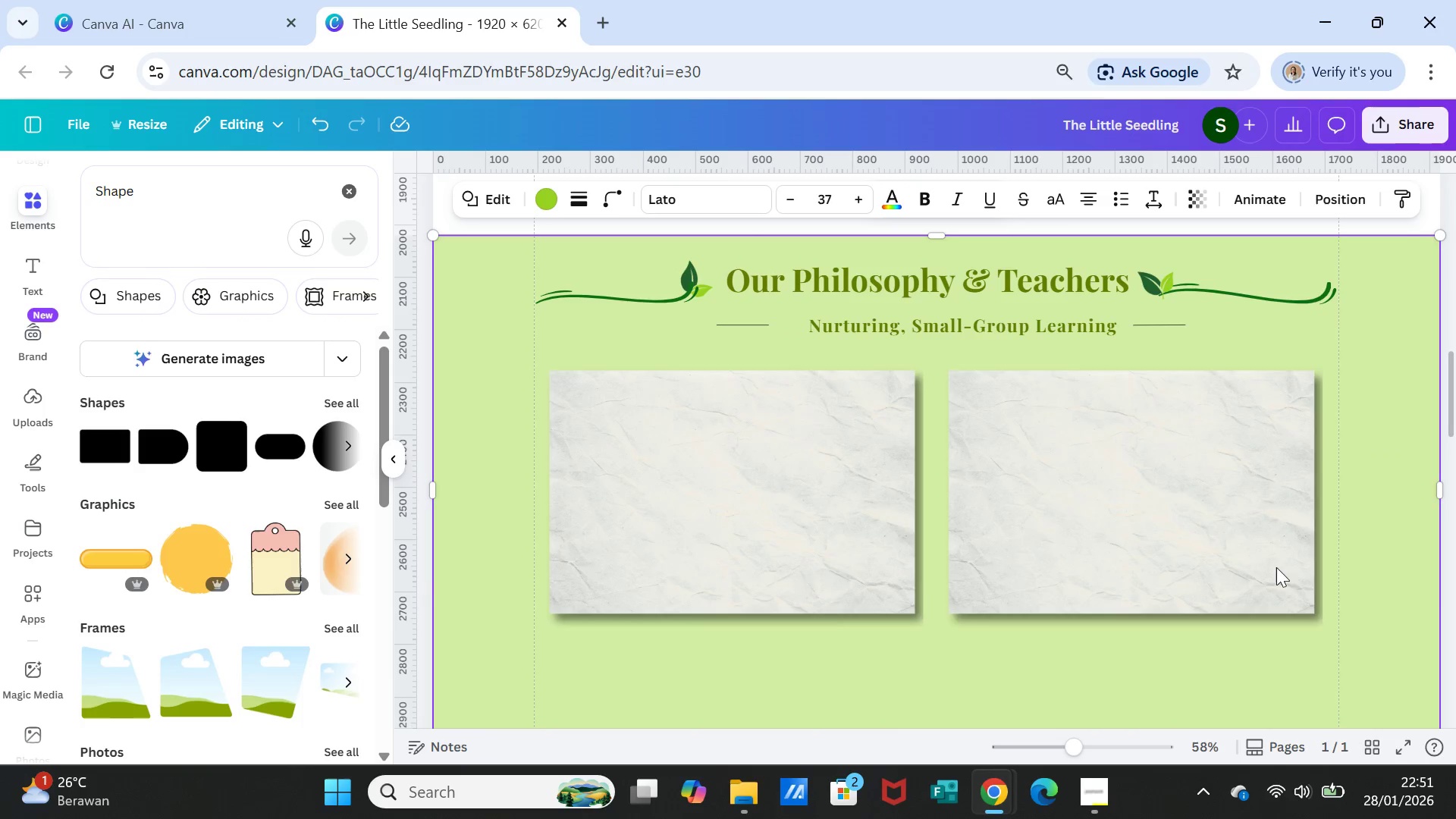 
scroll: coordinate [827, 611], scroll_direction: up, amount: 3.0
 